 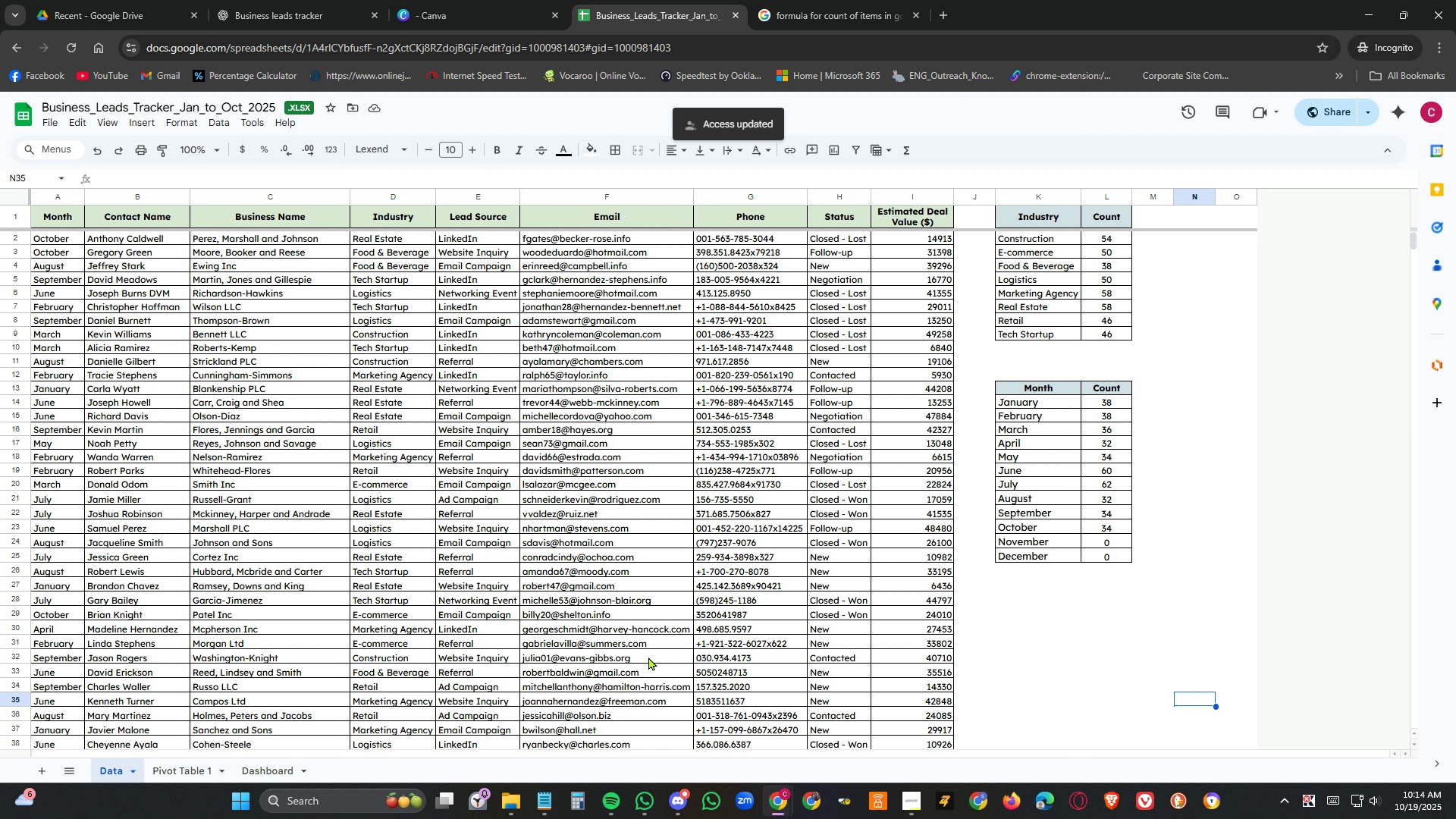 
scroll: coordinate [733, 570], scroll_direction: up, amount: 5.0
 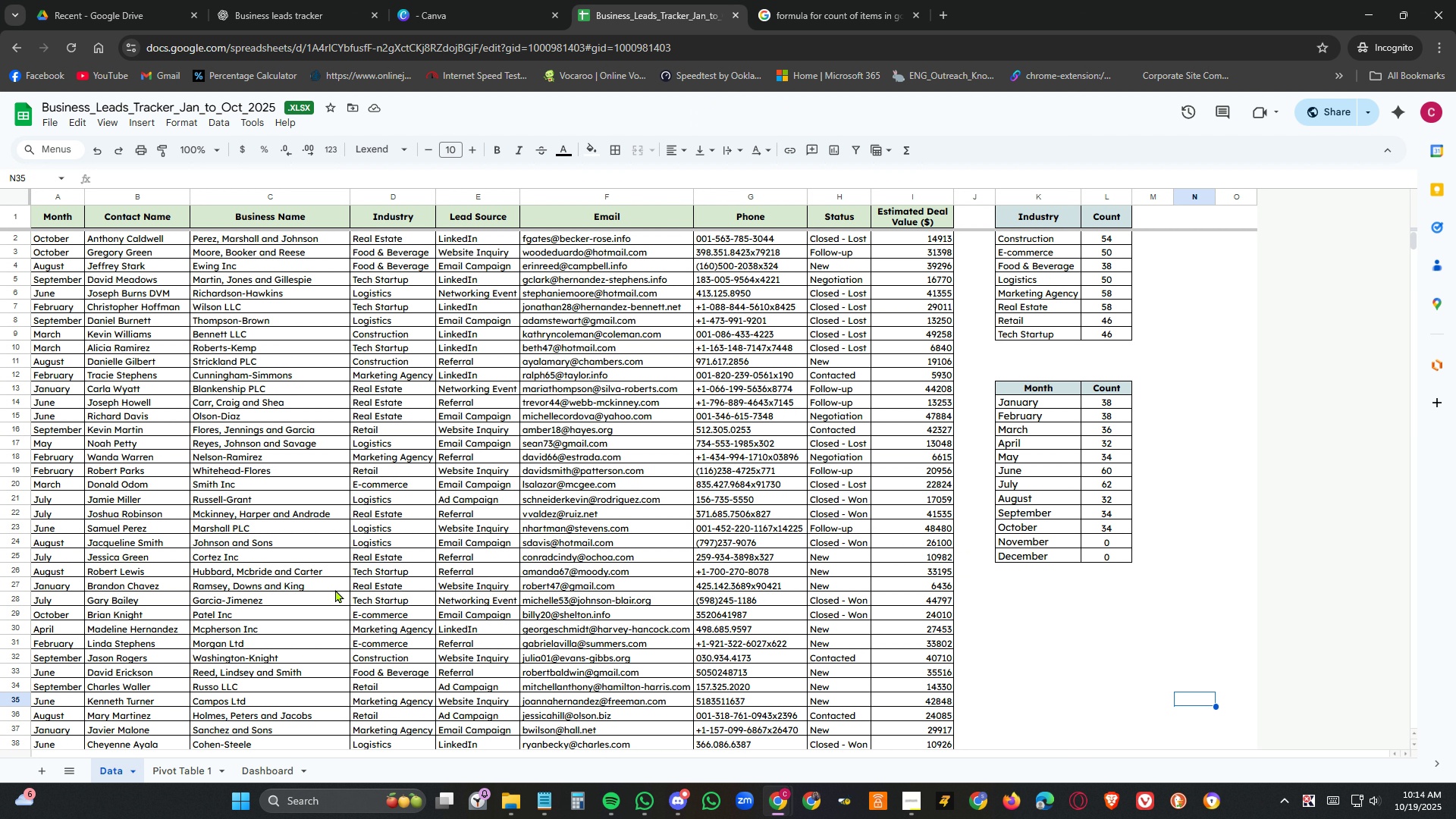 
left_click([189, 773])
 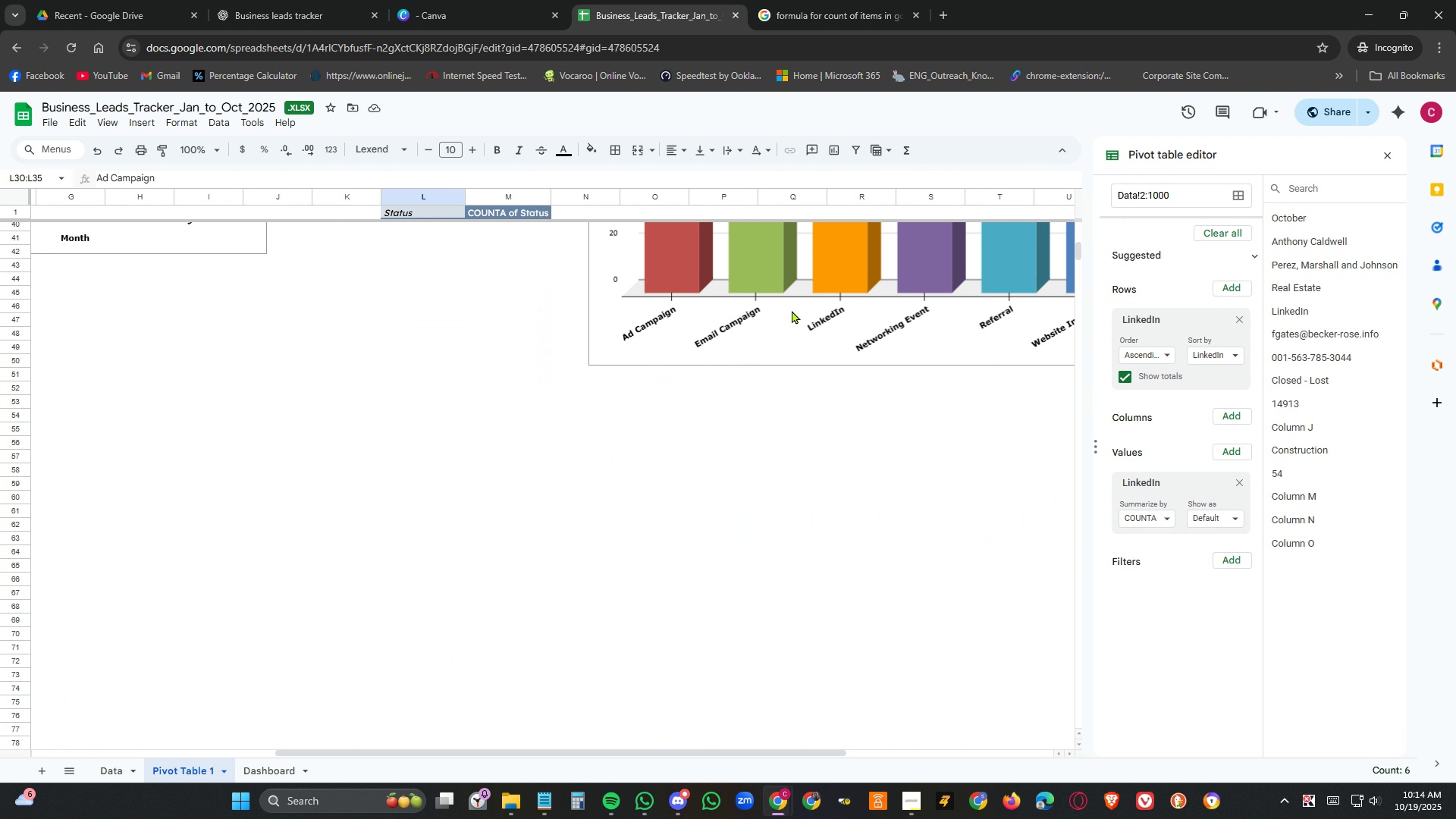 
scroll: coordinate [792, 310], scroll_direction: down, amount: 6.0
 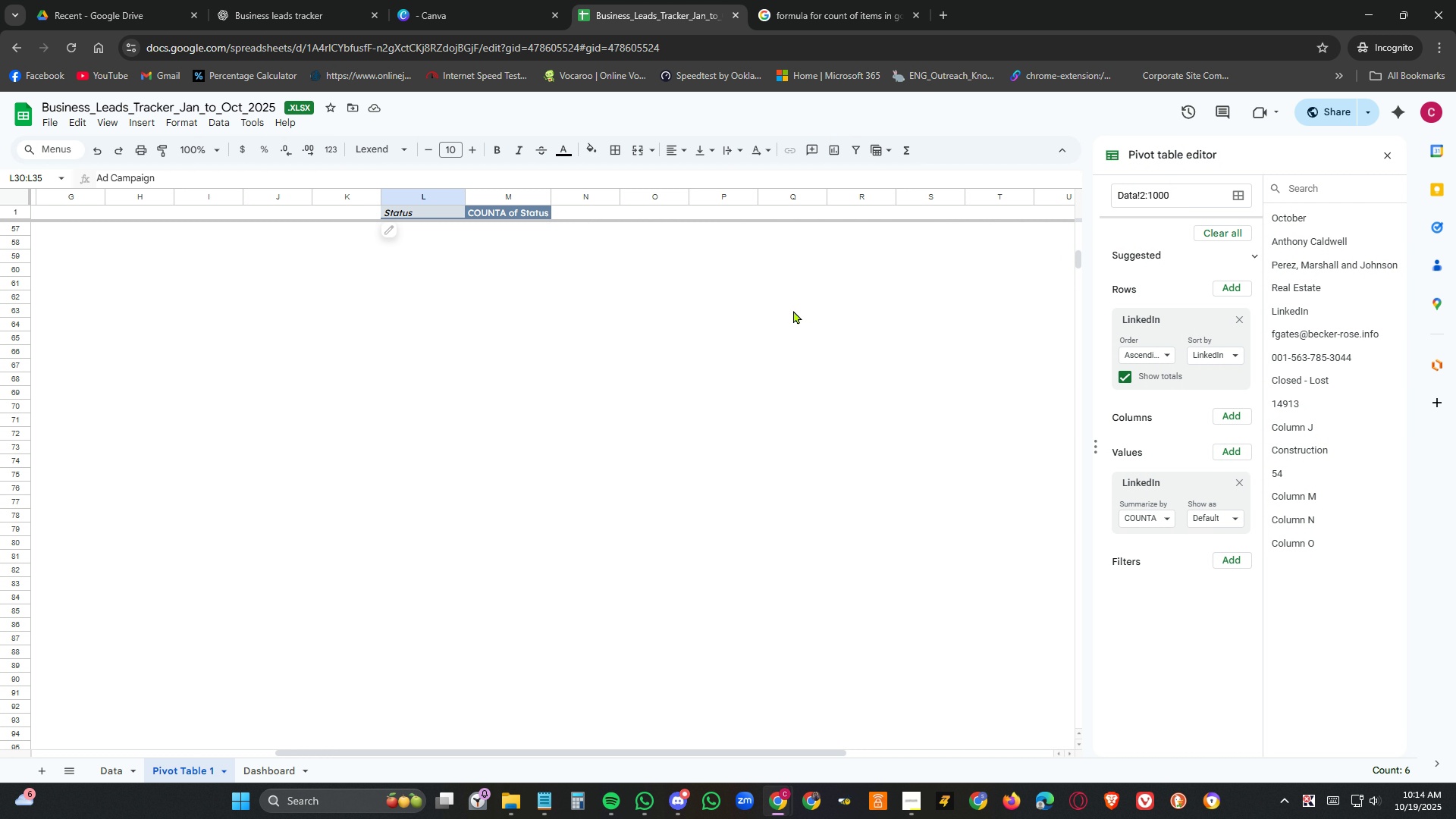 
scroll: coordinate [796, 306], scroll_direction: up, amount: 8.0
 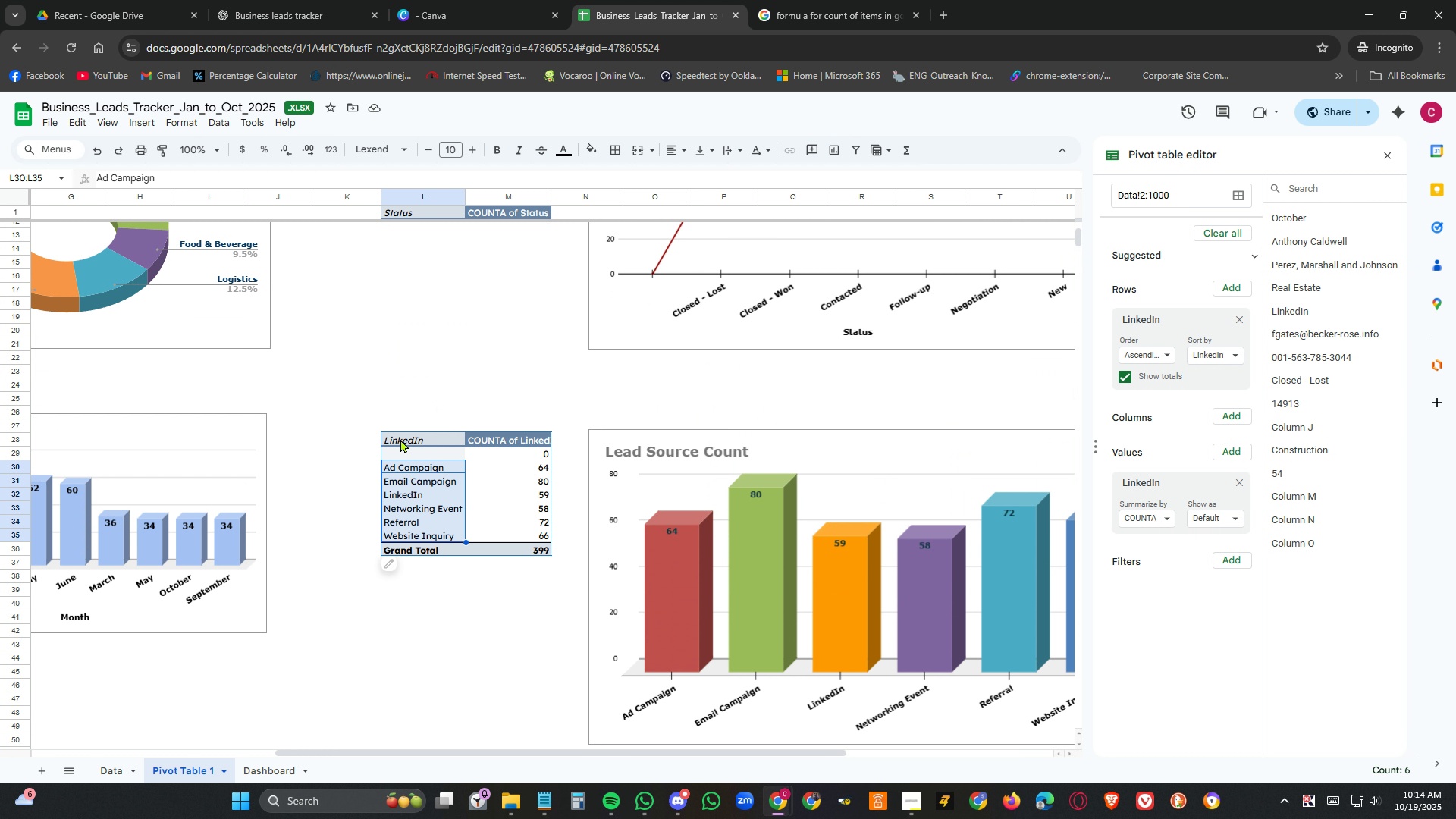 
left_click_drag(start_coordinate=[400, 439], to_coordinate=[506, 550])
 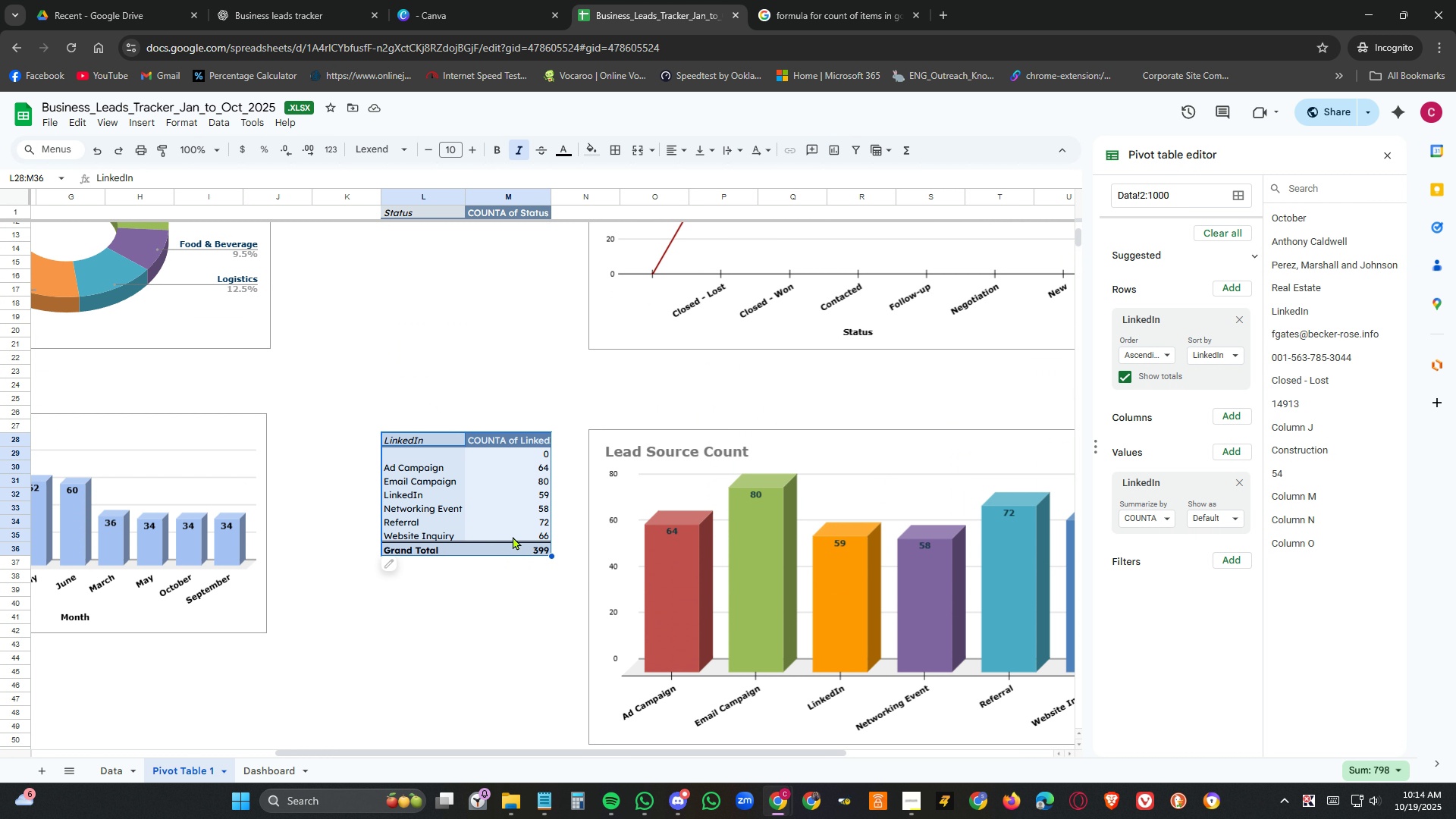 
key(Control+C)
 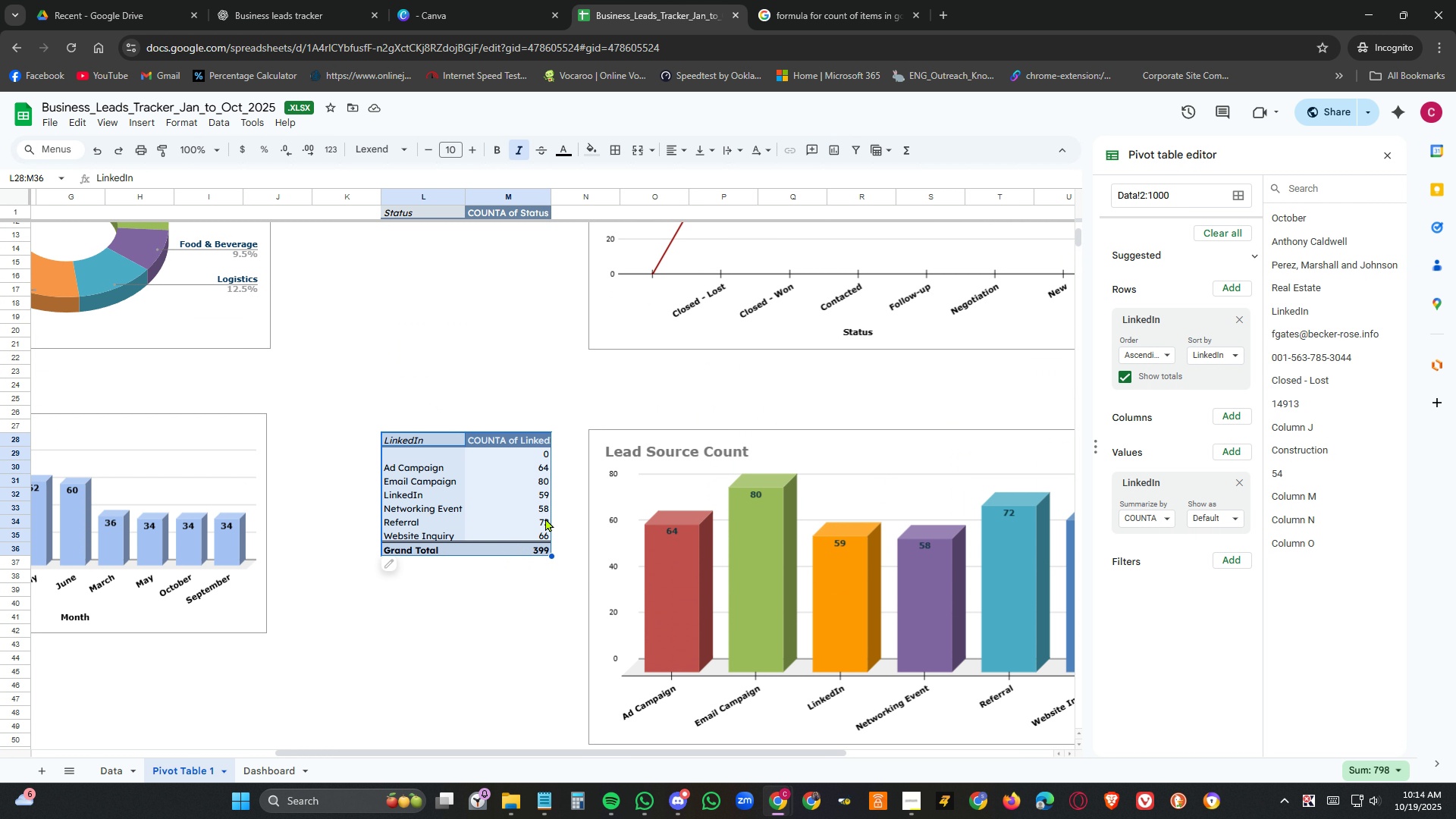 
scroll: coordinate [545, 518], scroll_direction: down, amount: 4.0
 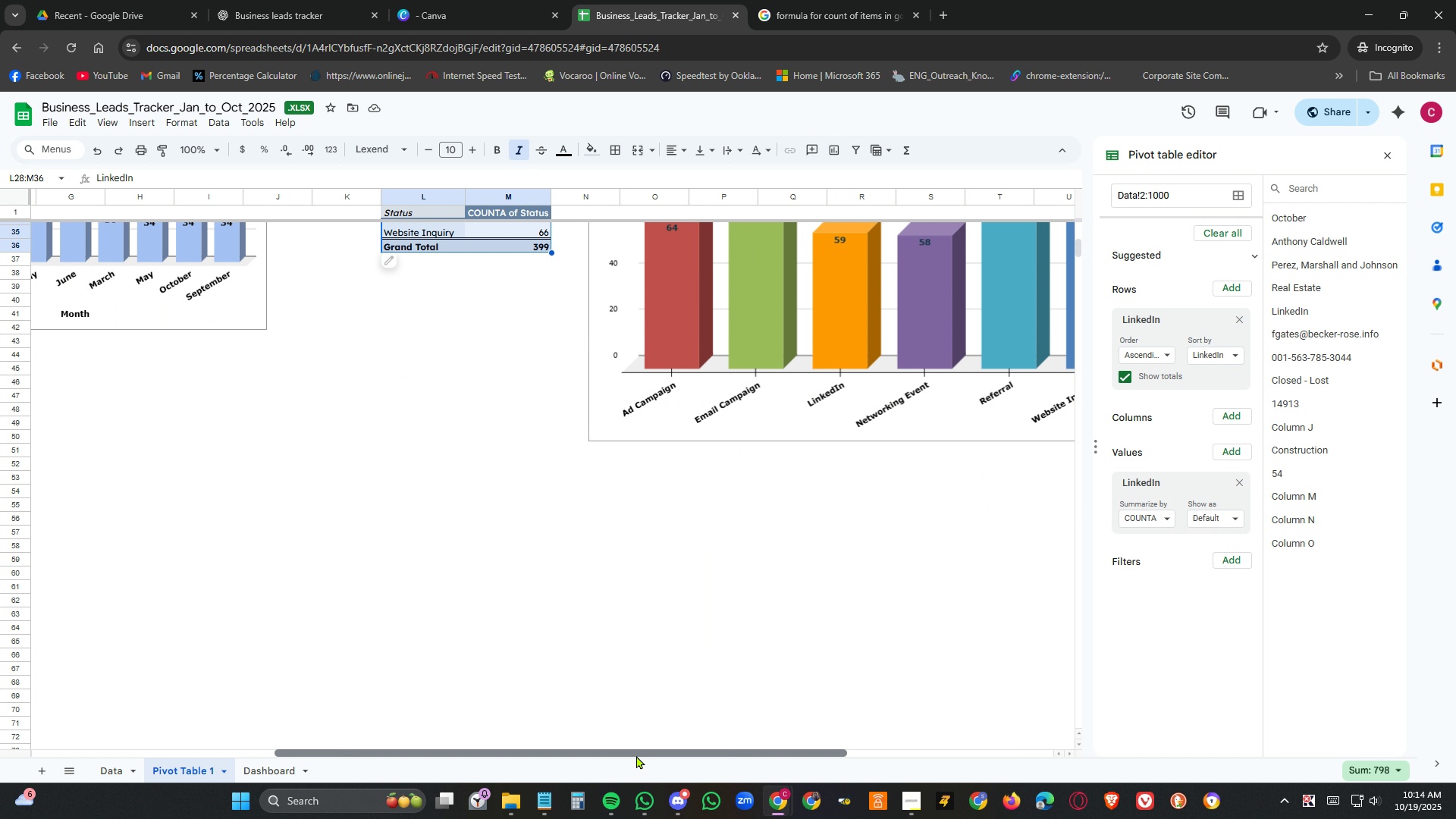 
left_click_drag(start_coordinate=[636, 755], to_coordinate=[146, 726])
 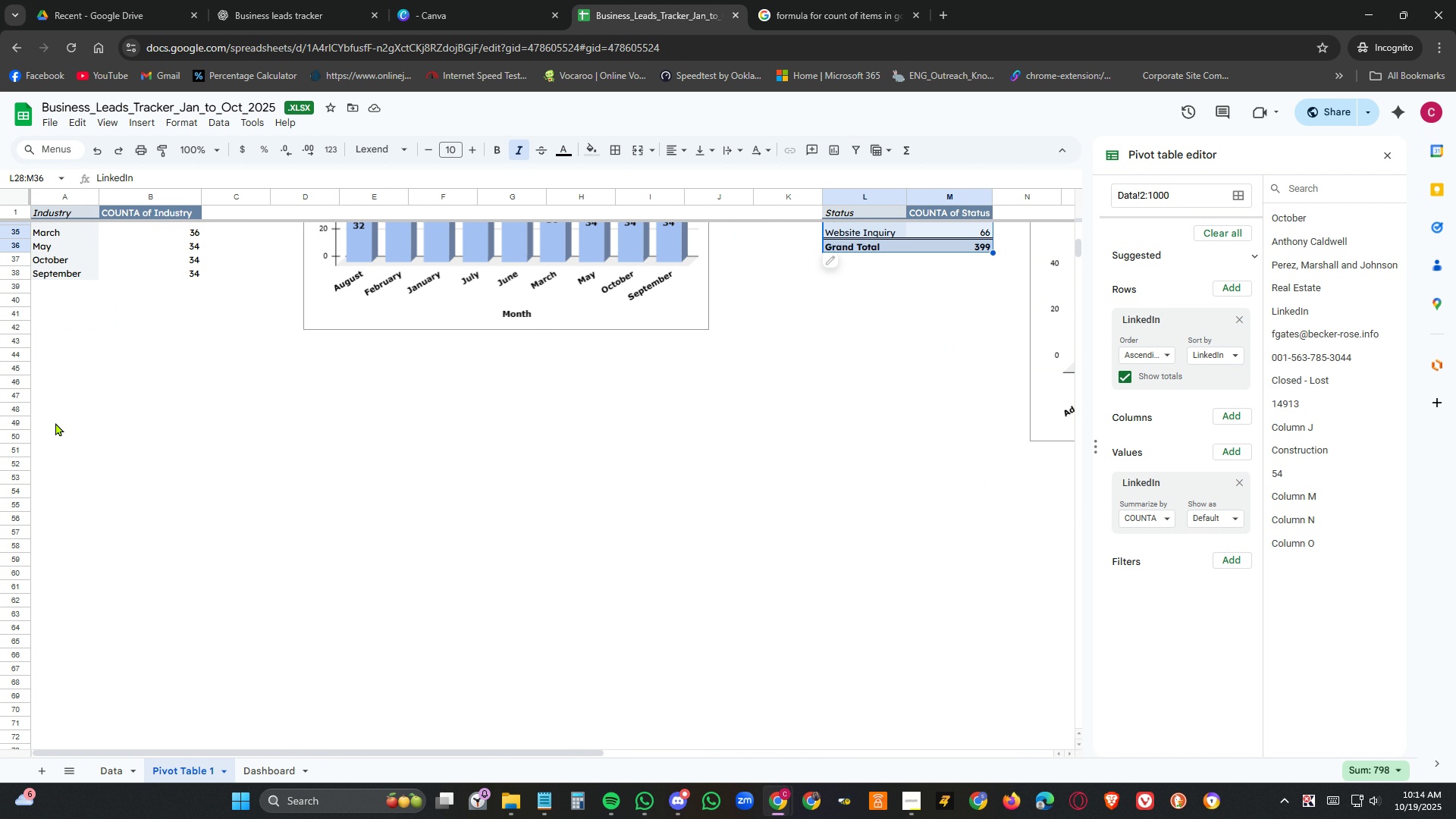 
left_click([55, 422])
 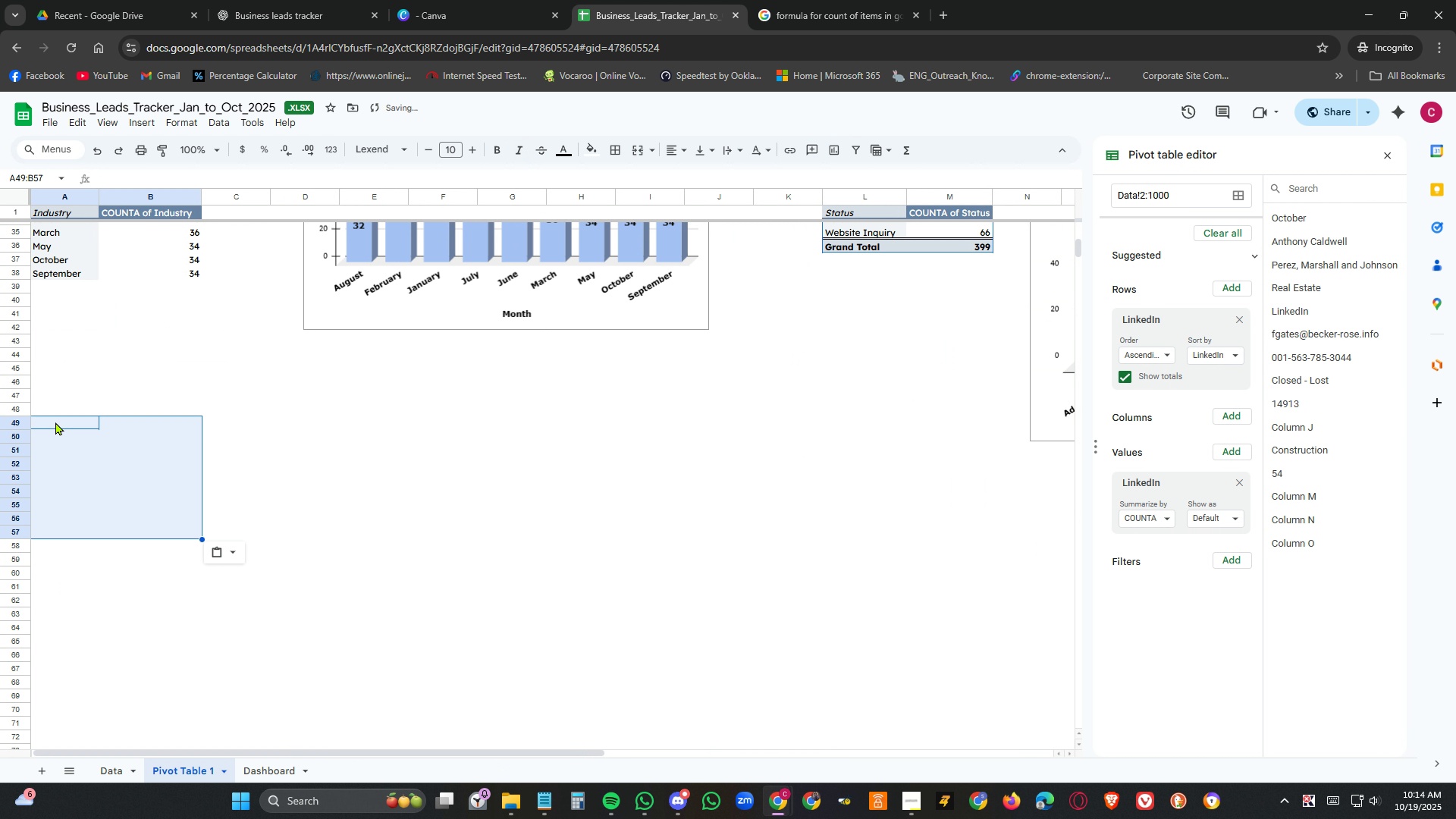 
key(Control+V)
 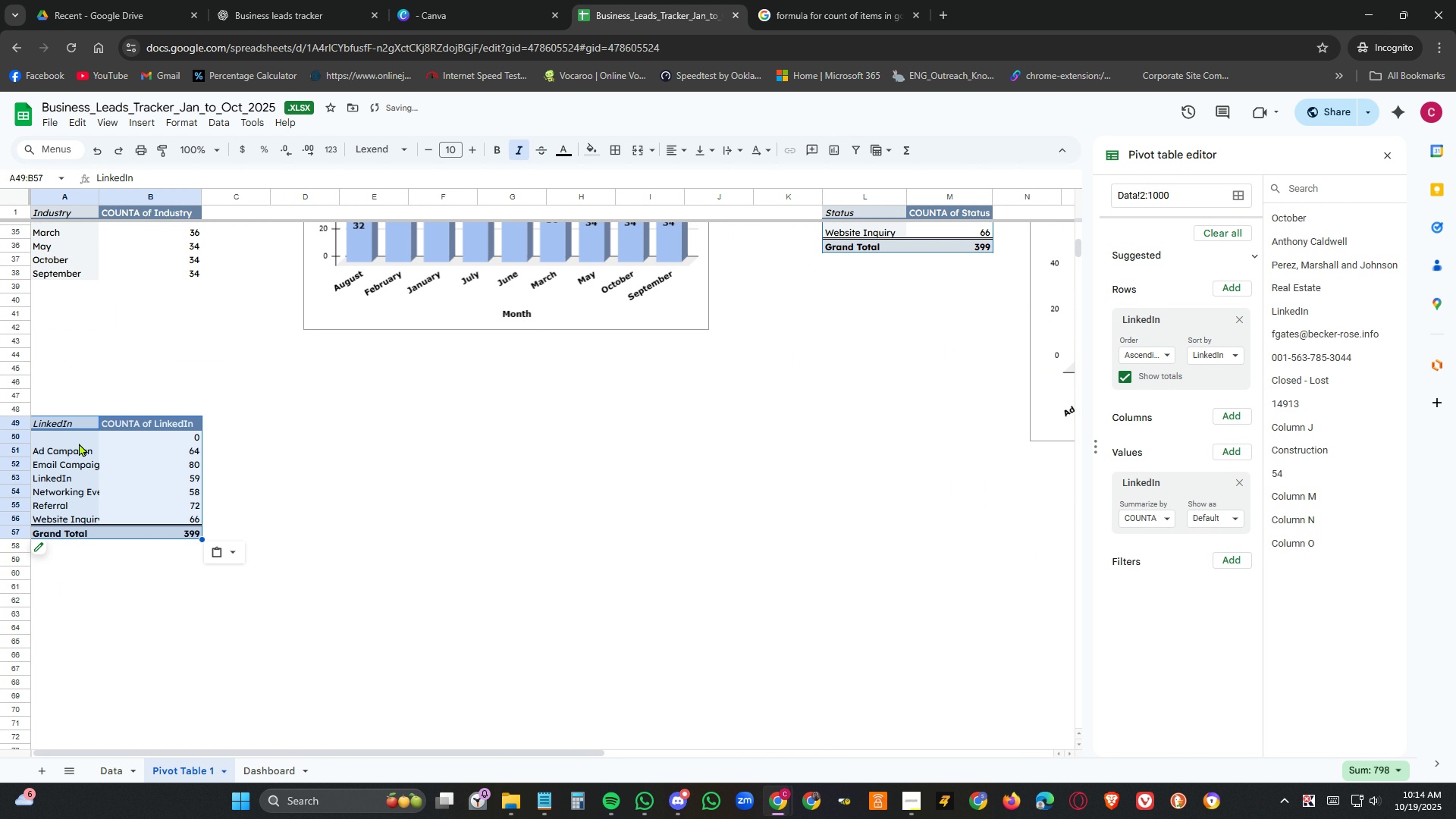 
left_click([78, 443])
 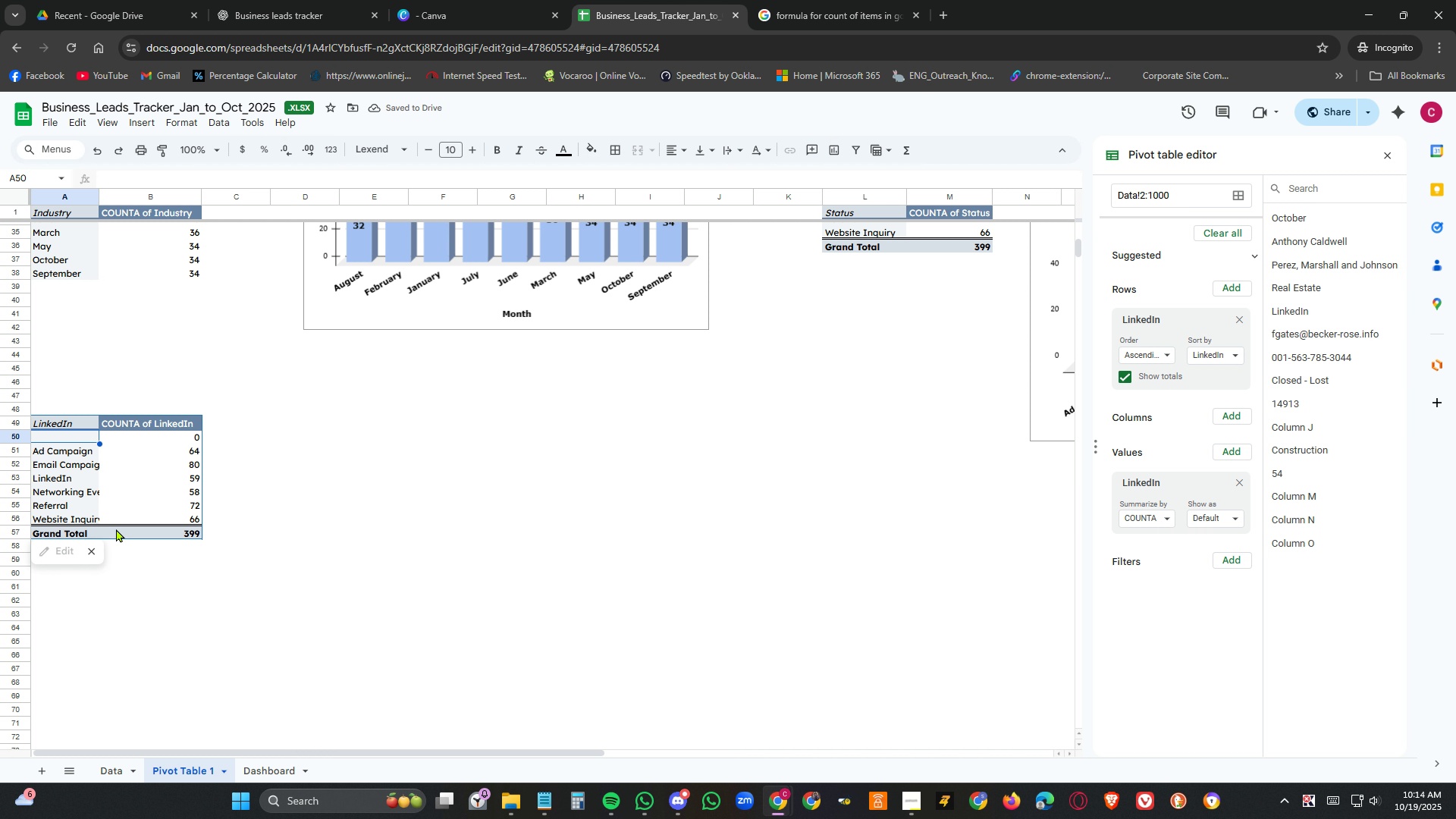 
left_click([155, 502])
 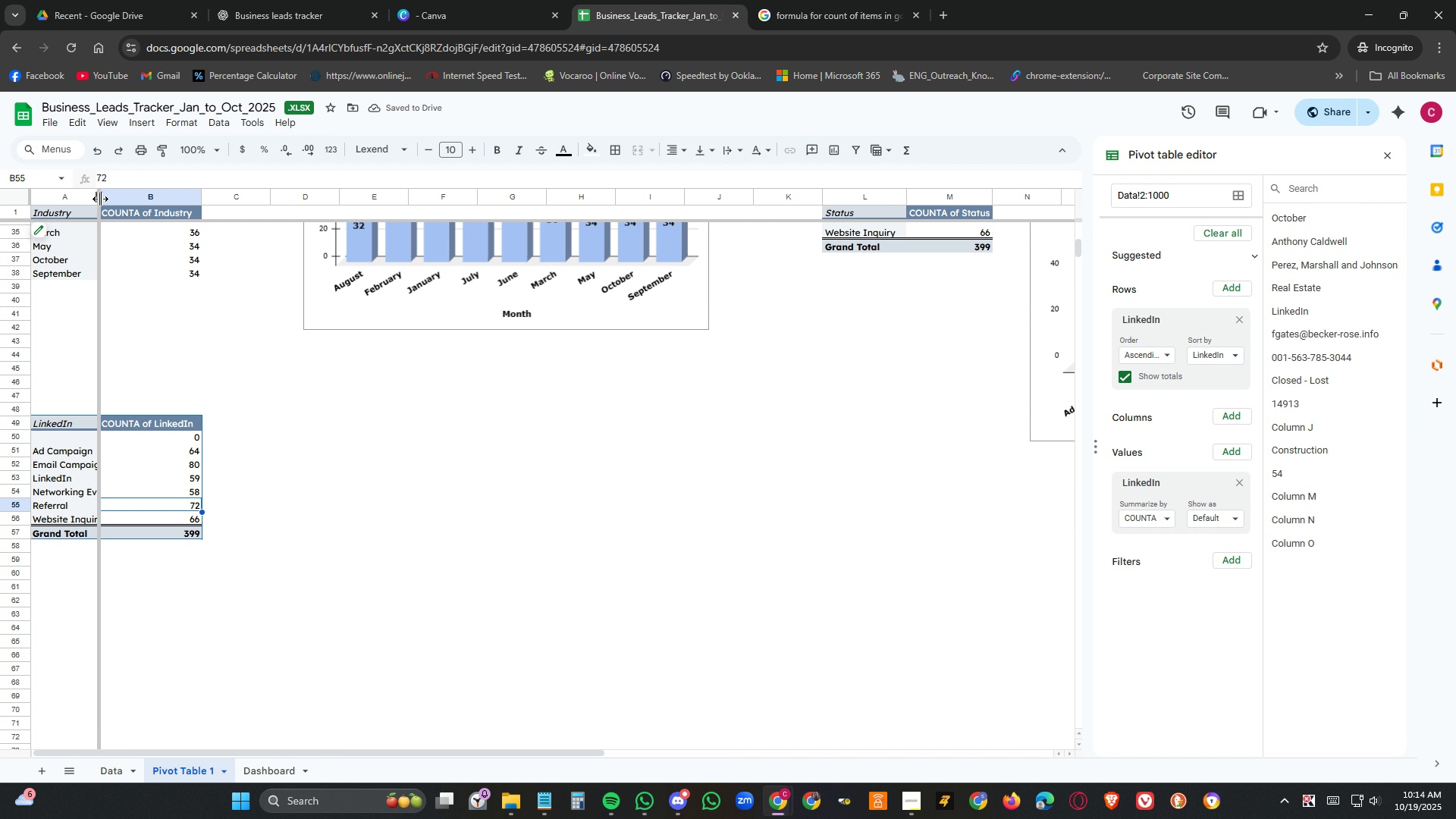 
double_click([100, 199])
 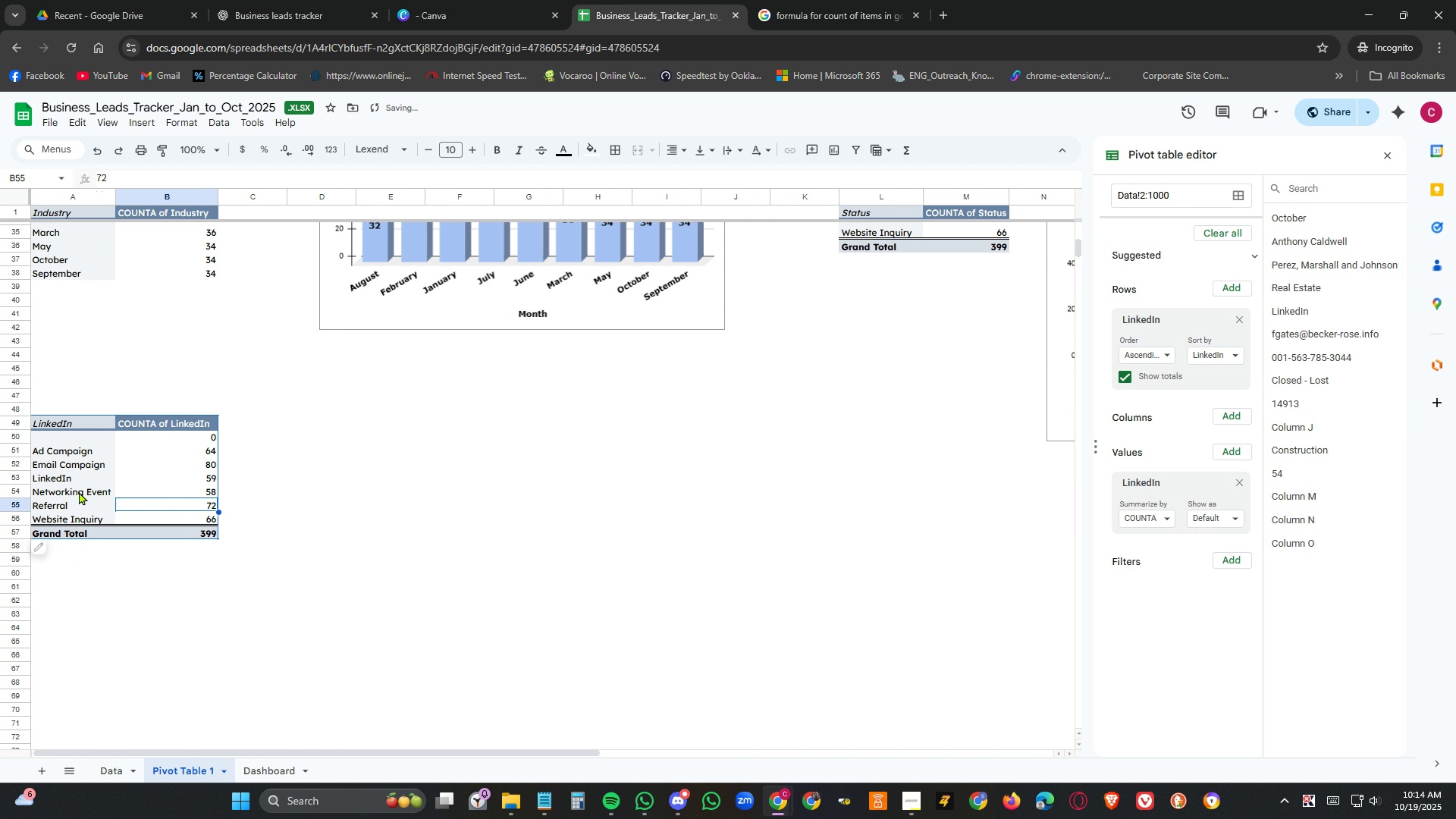 
left_click([79, 491])
 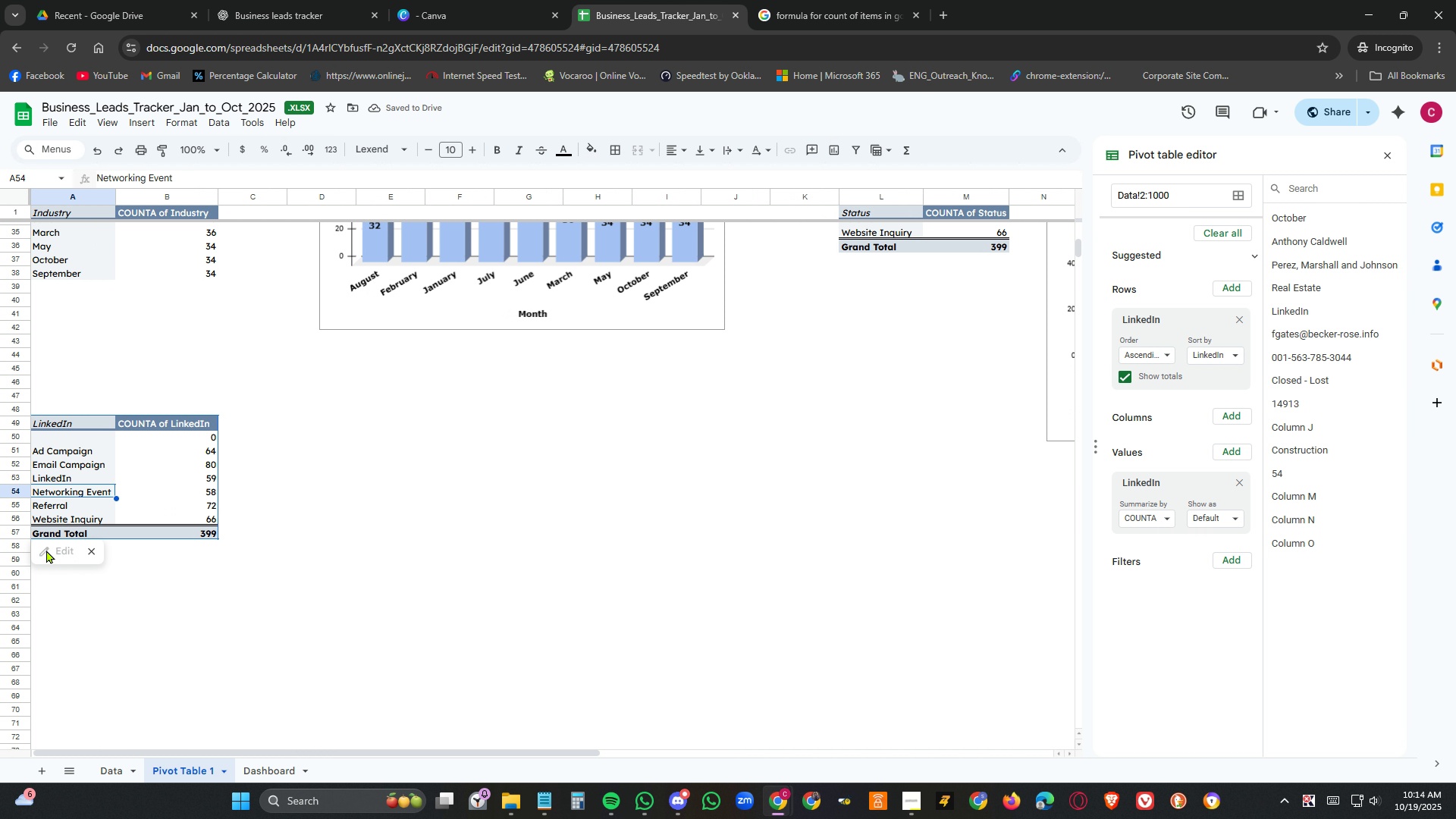 
left_click([46, 550])
 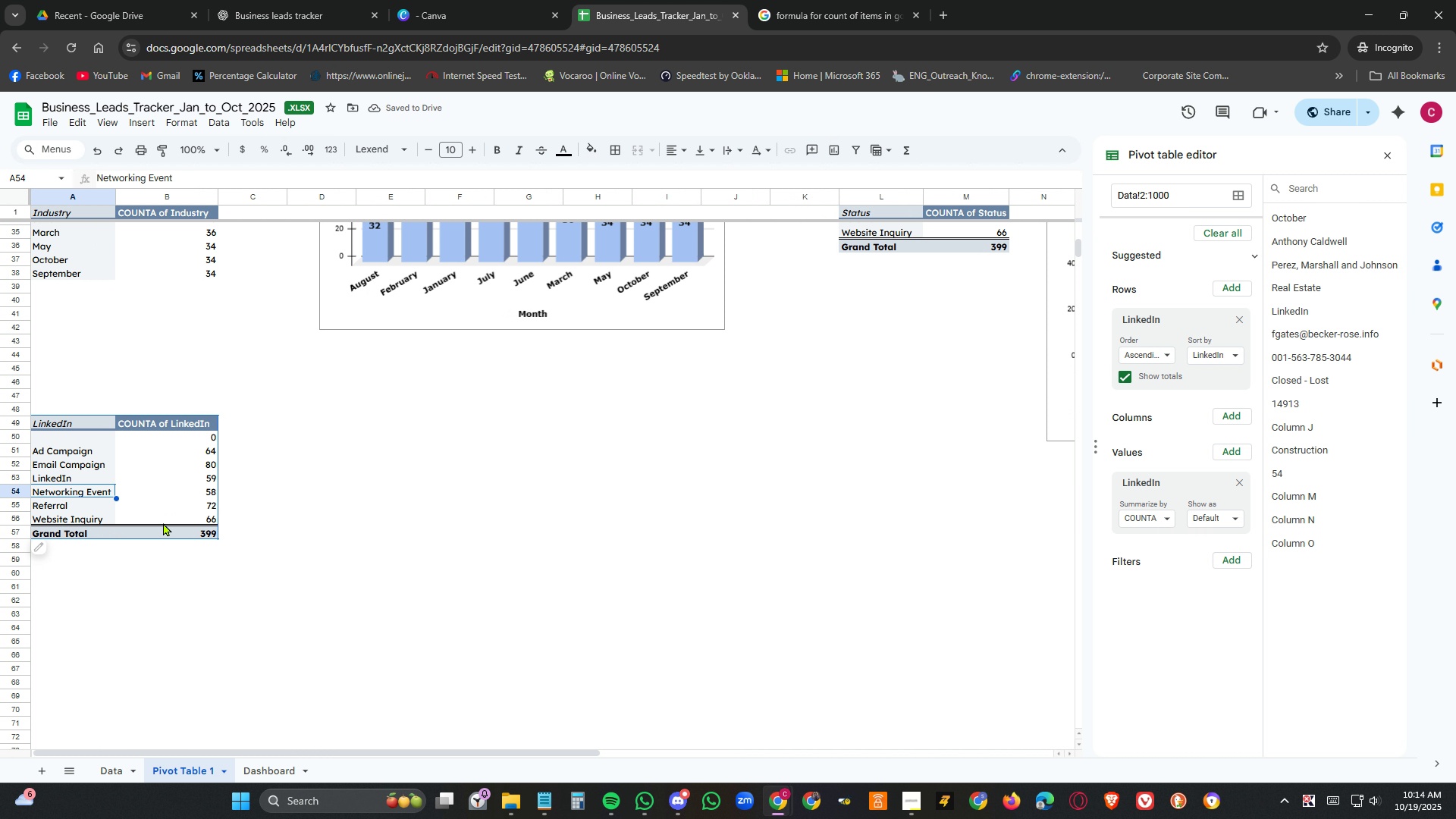 
left_click([184, 524])
 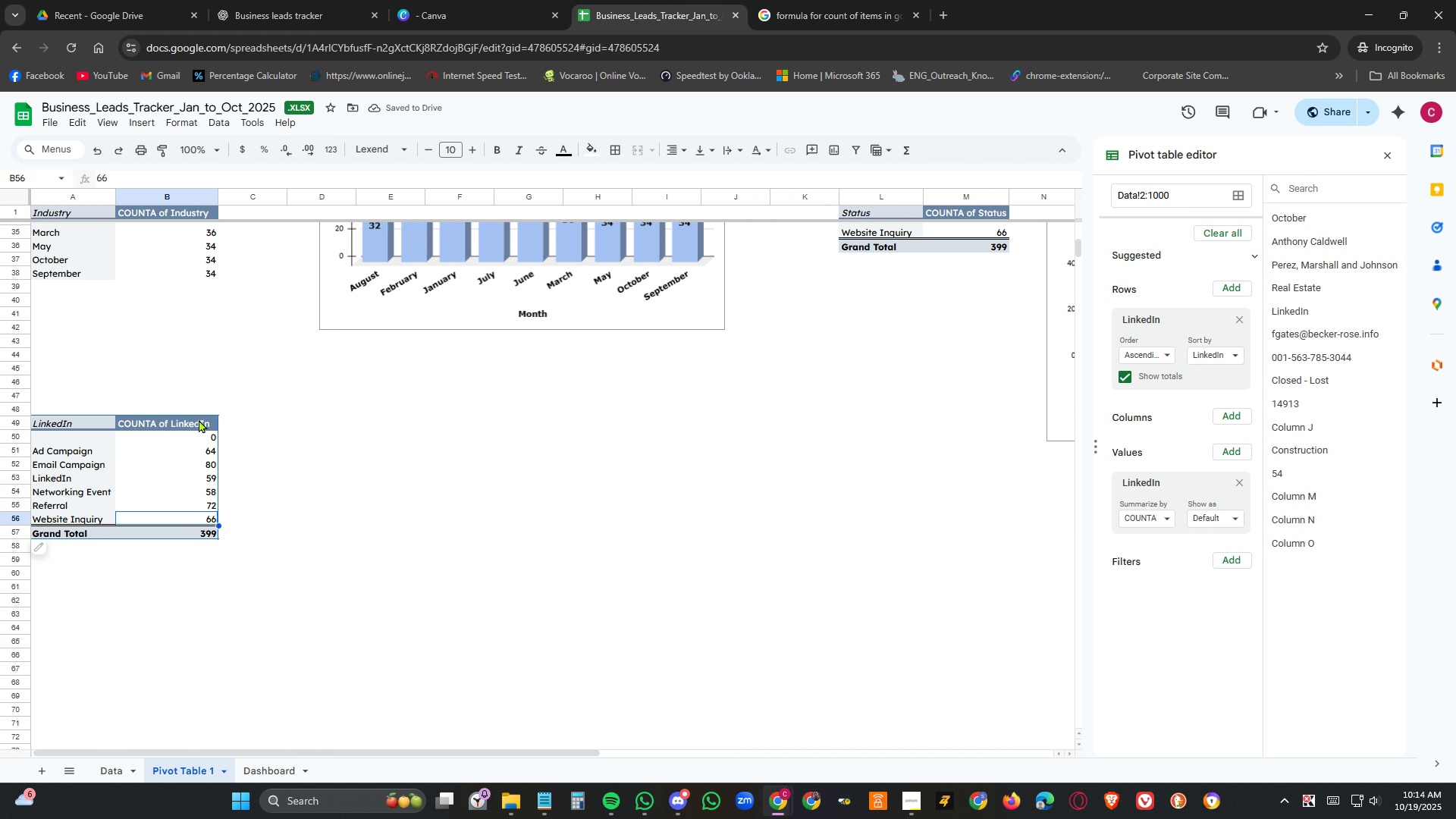 
left_click([199, 419])
 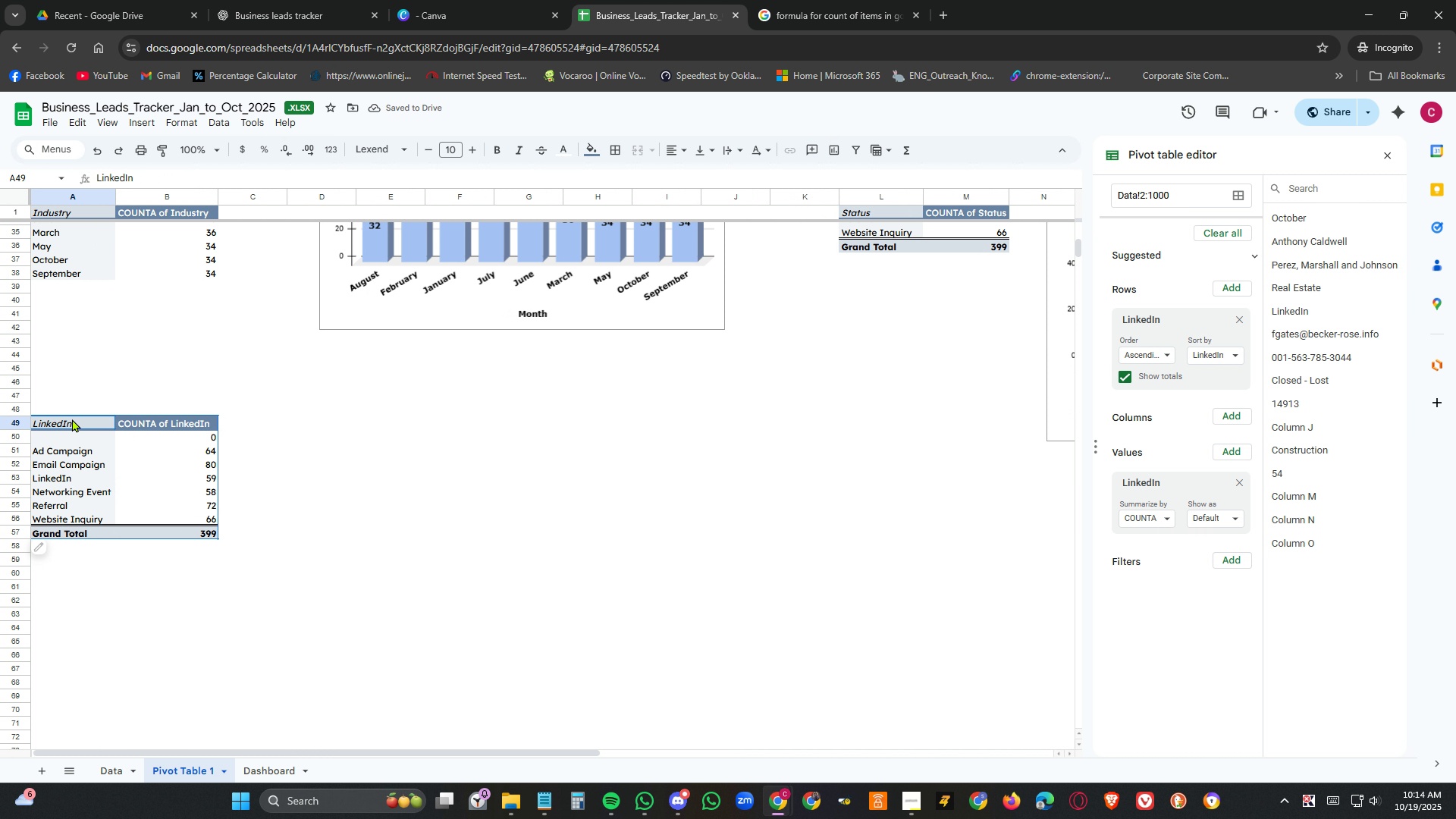 
left_click([72, 419])
 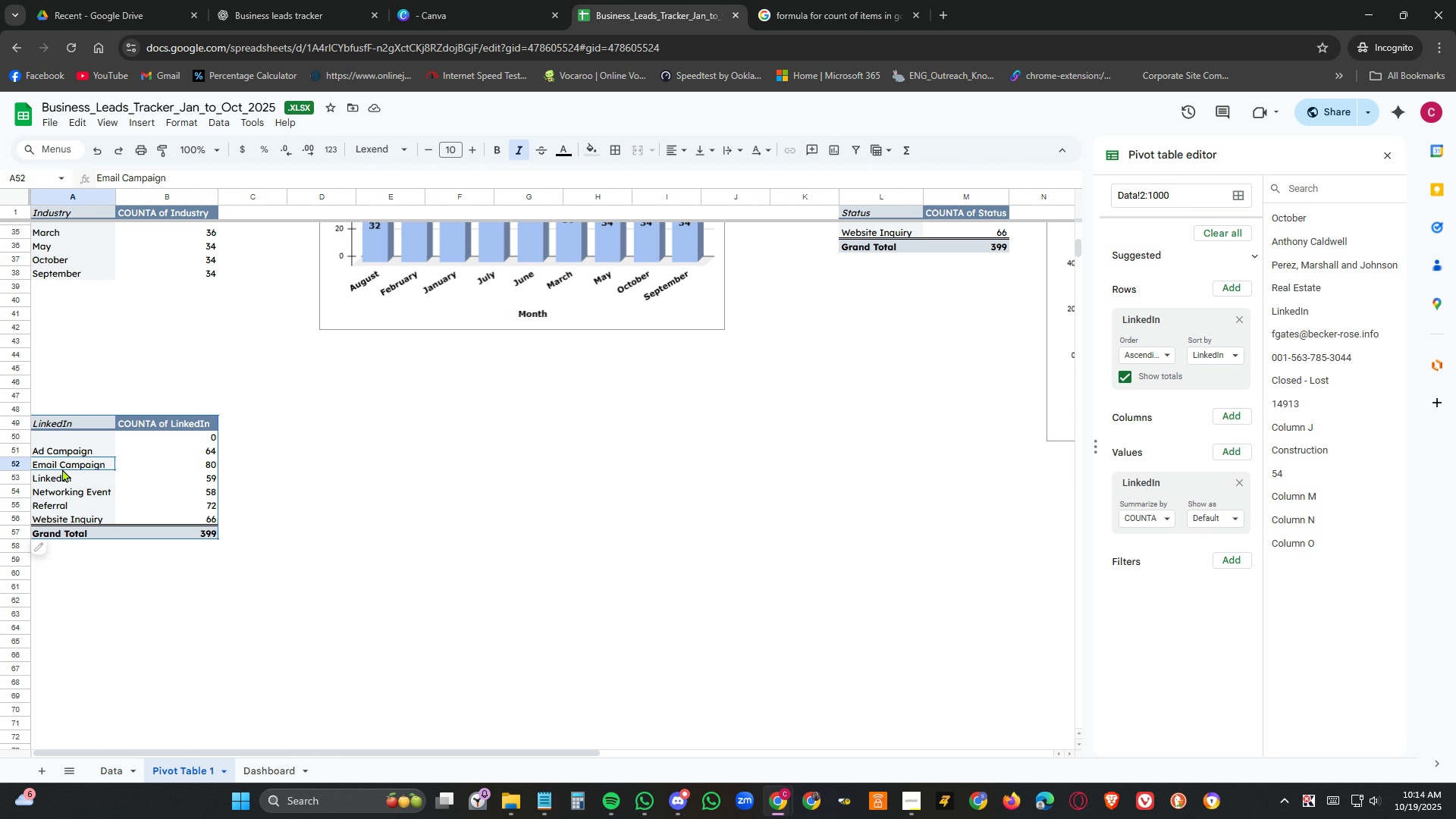 
left_click([62, 469])
 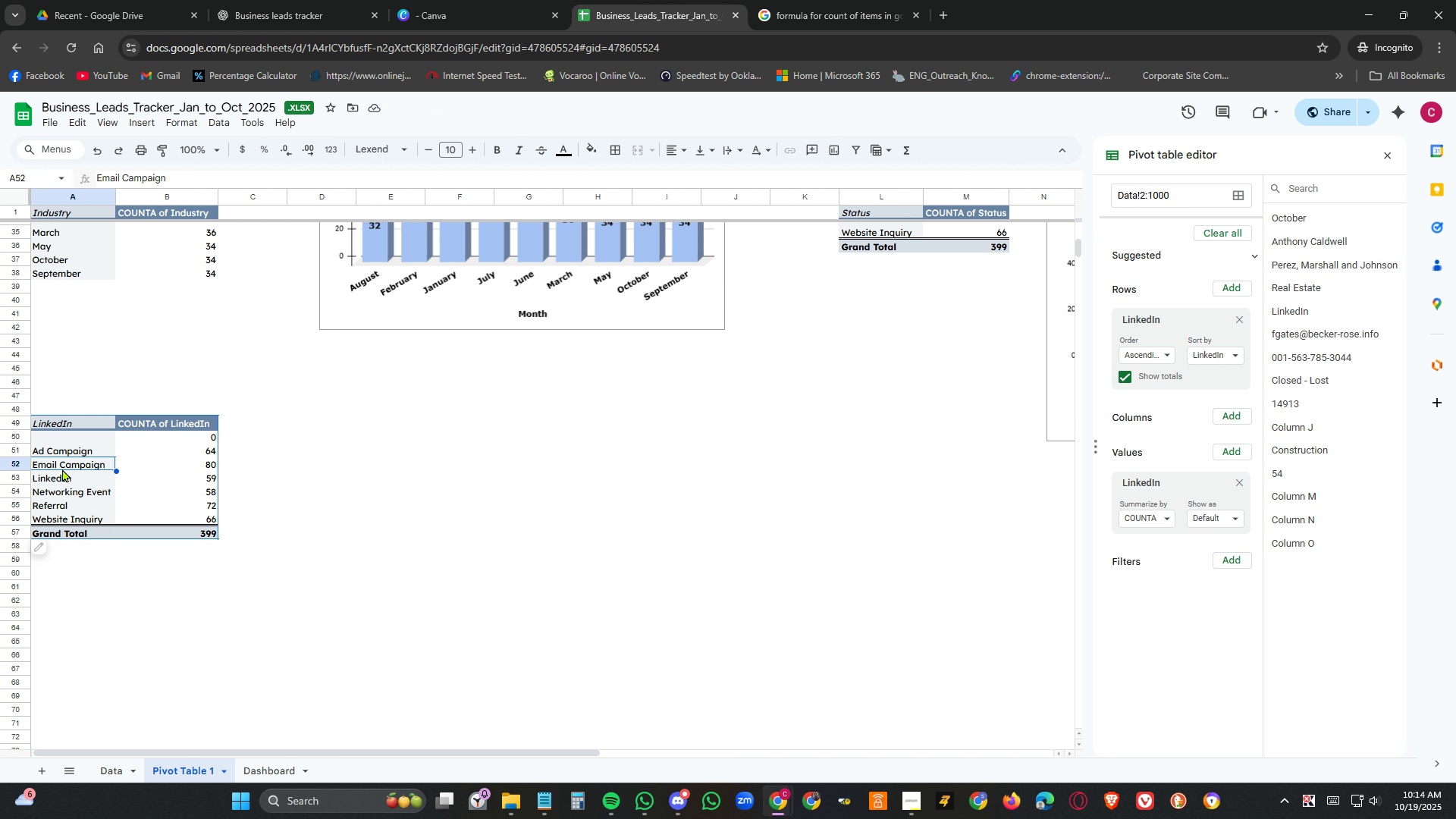 
double_click([62, 469])
 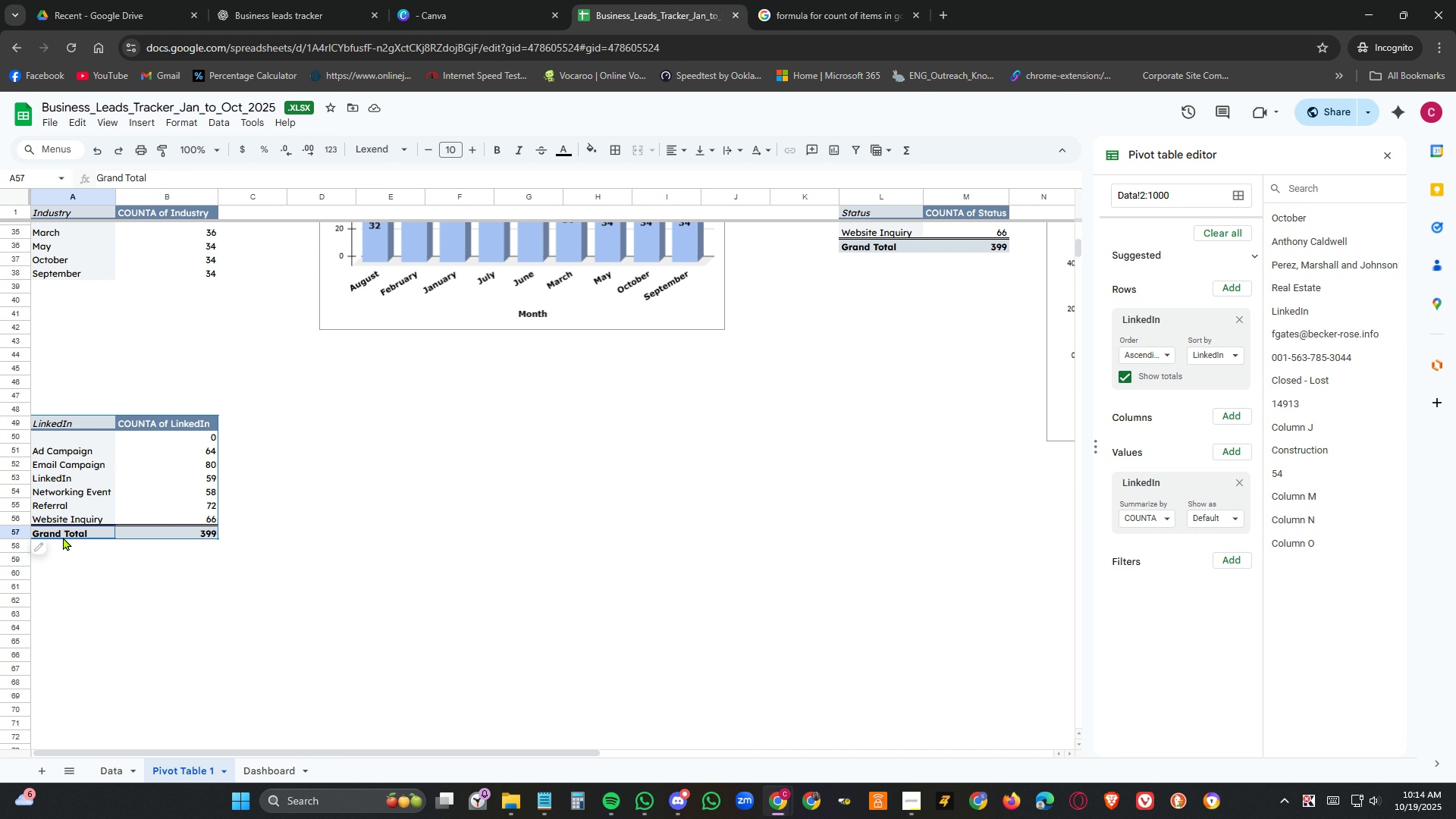 
left_click([63, 537])
 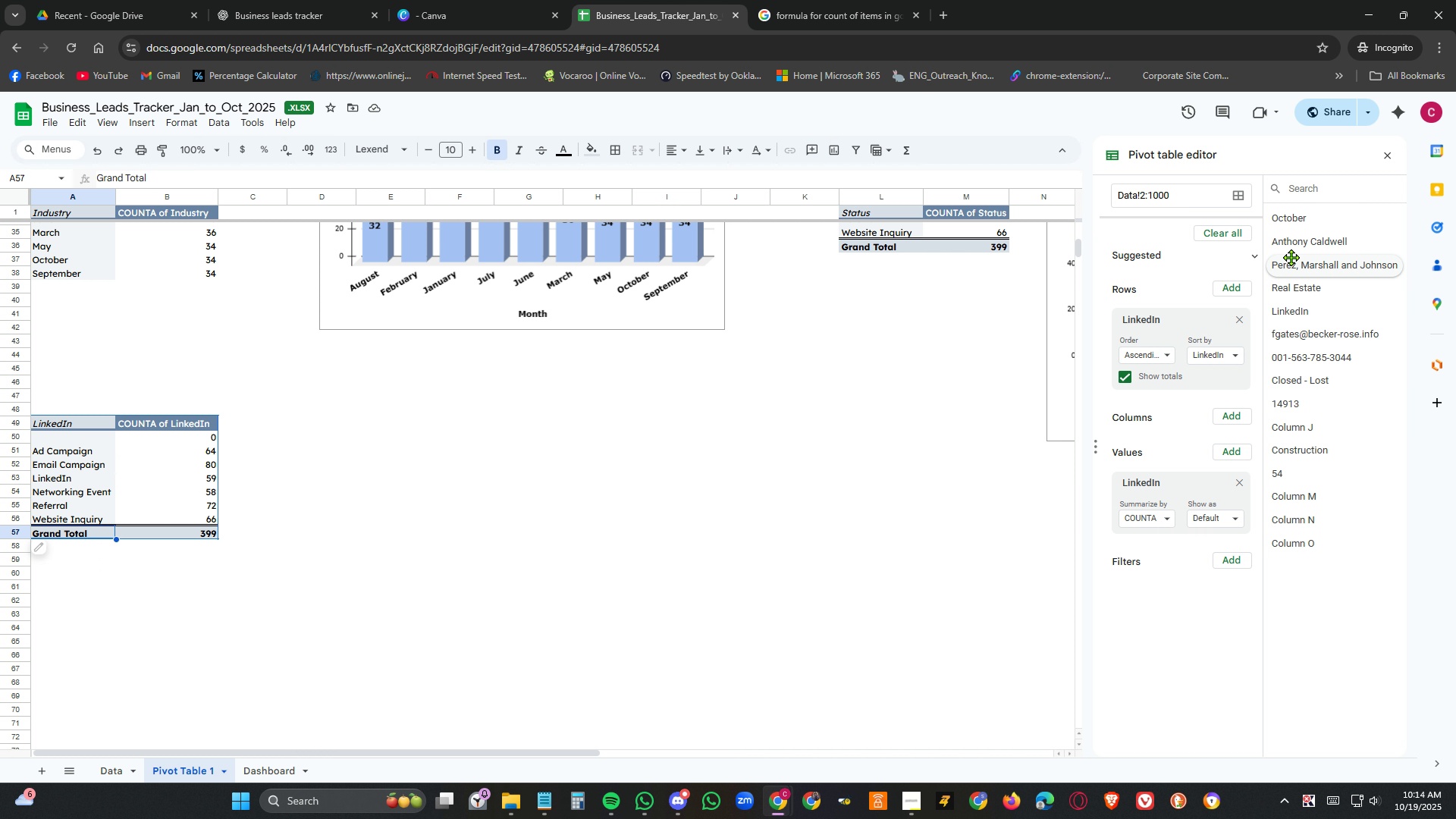 
left_click([1389, 155])
 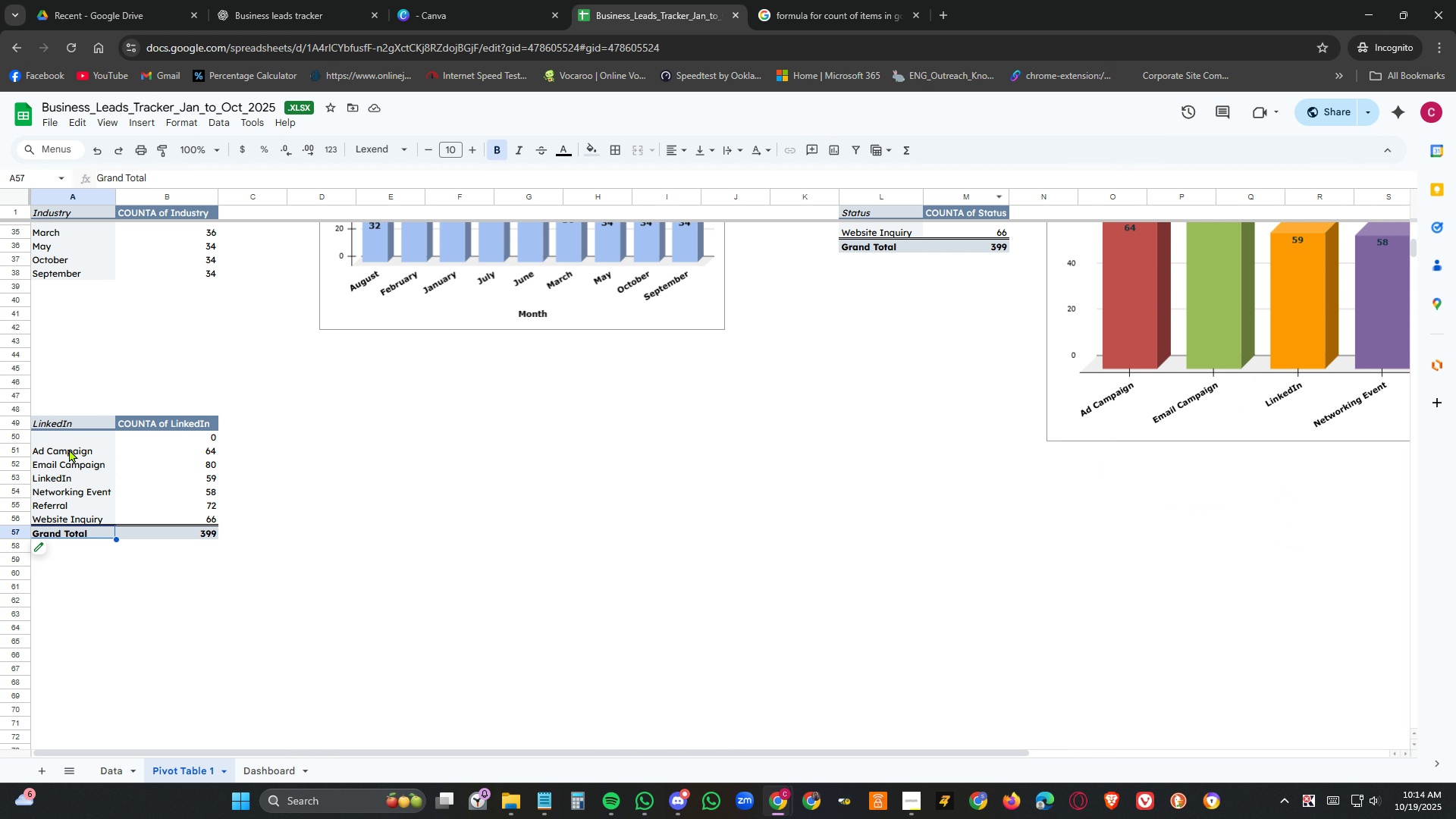 
left_click([69, 448])
 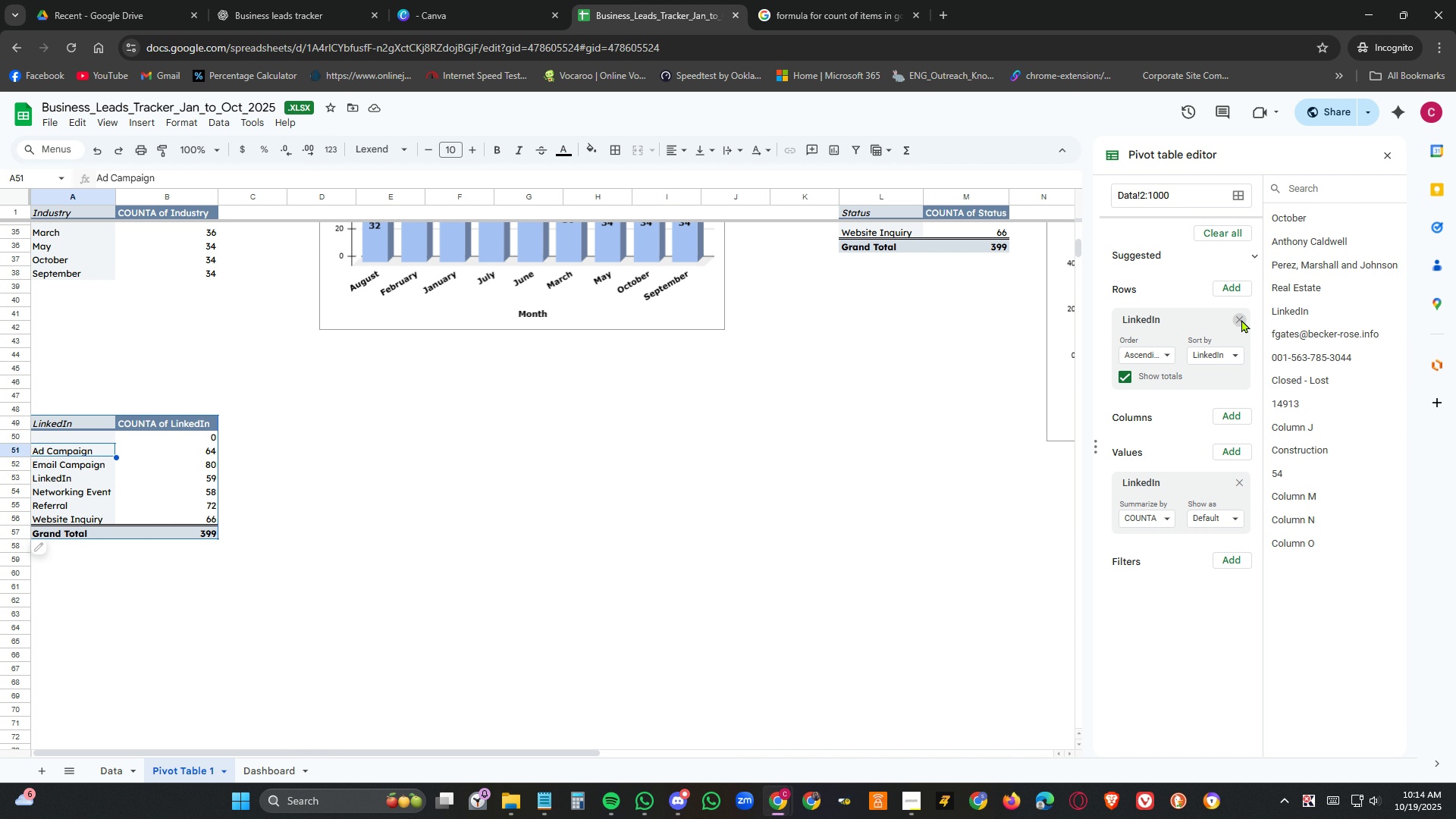 
wait(6.05)
 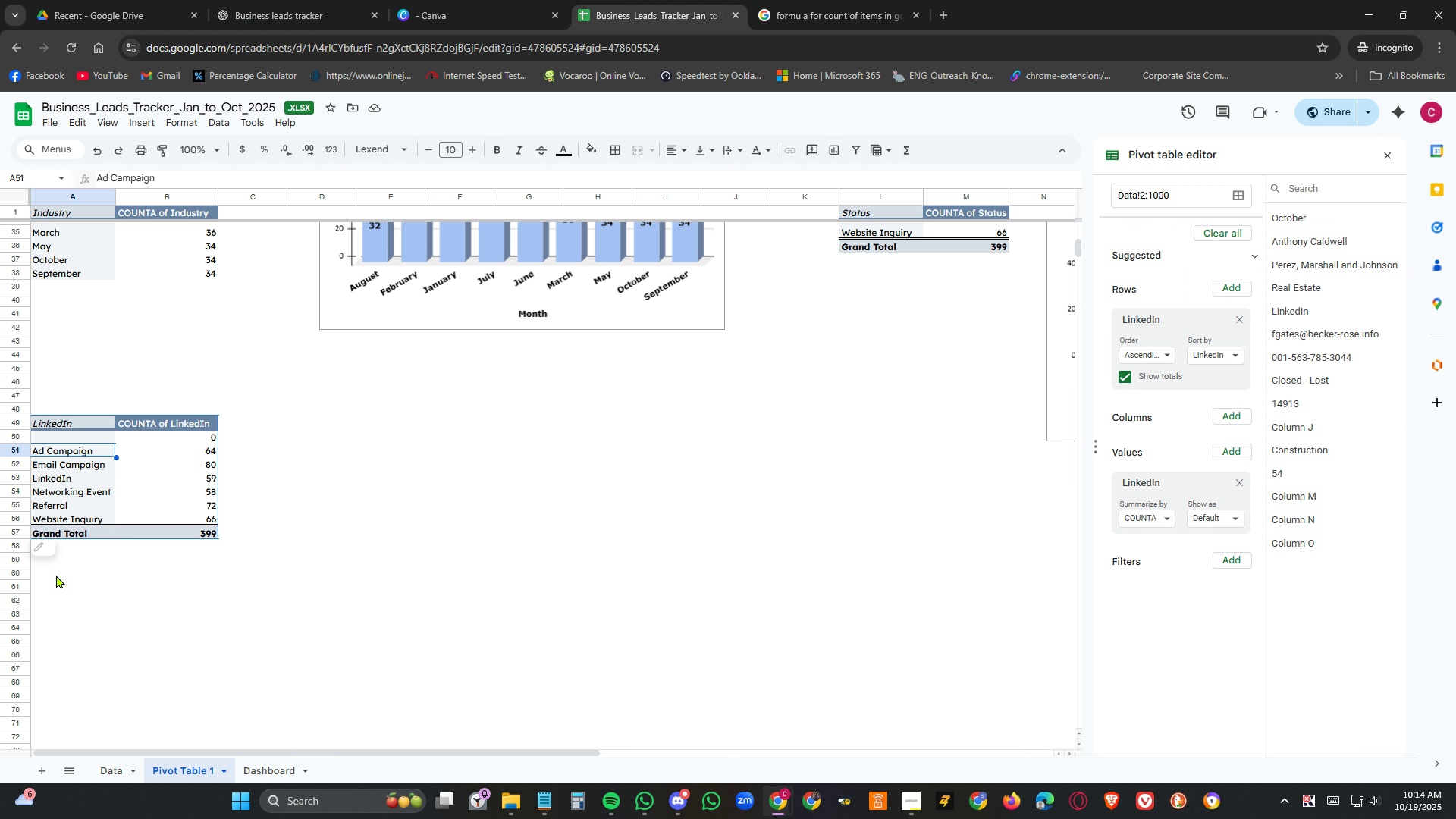 
left_click([1241, 319])
 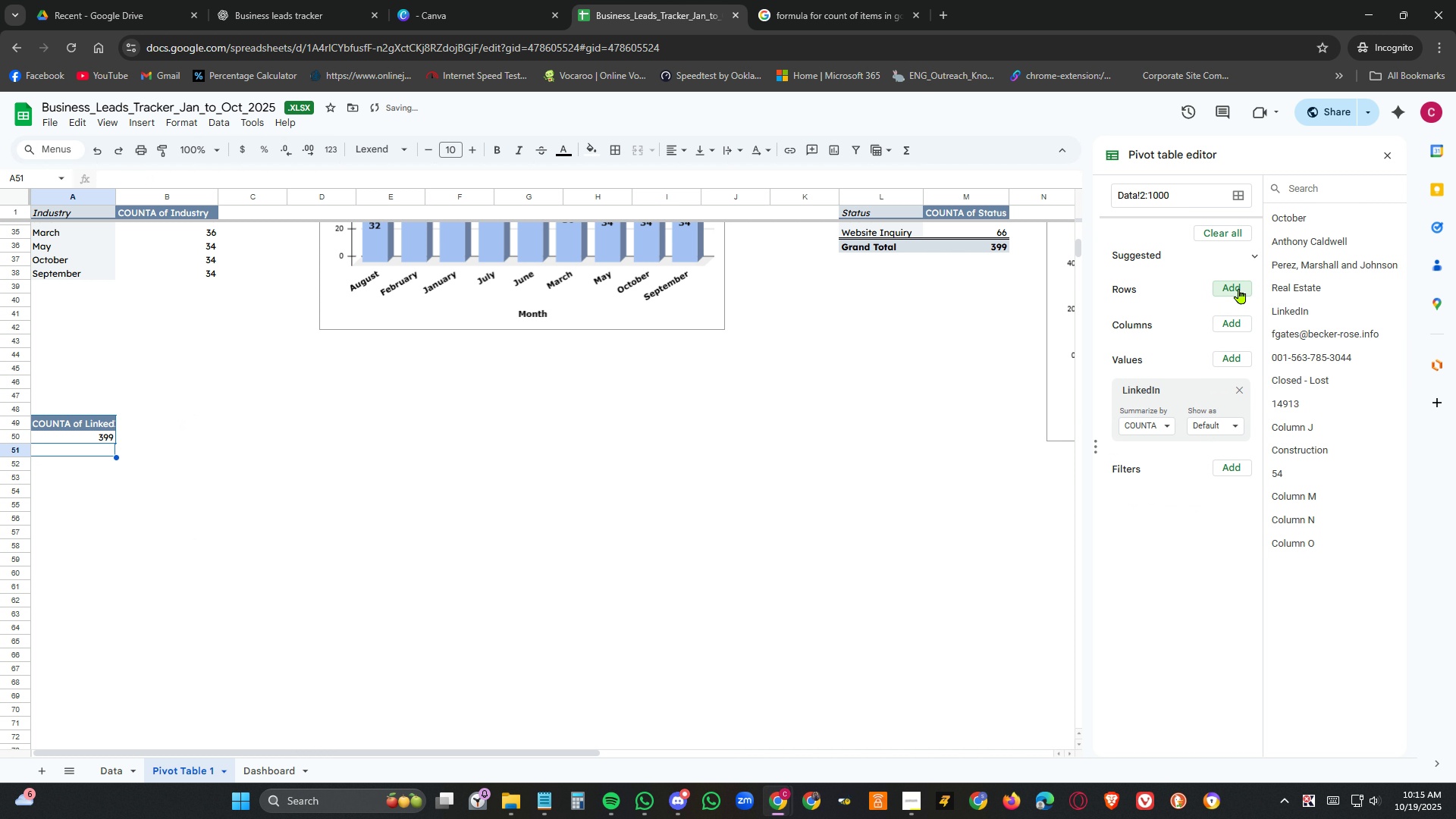 
left_click([1239, 288])
 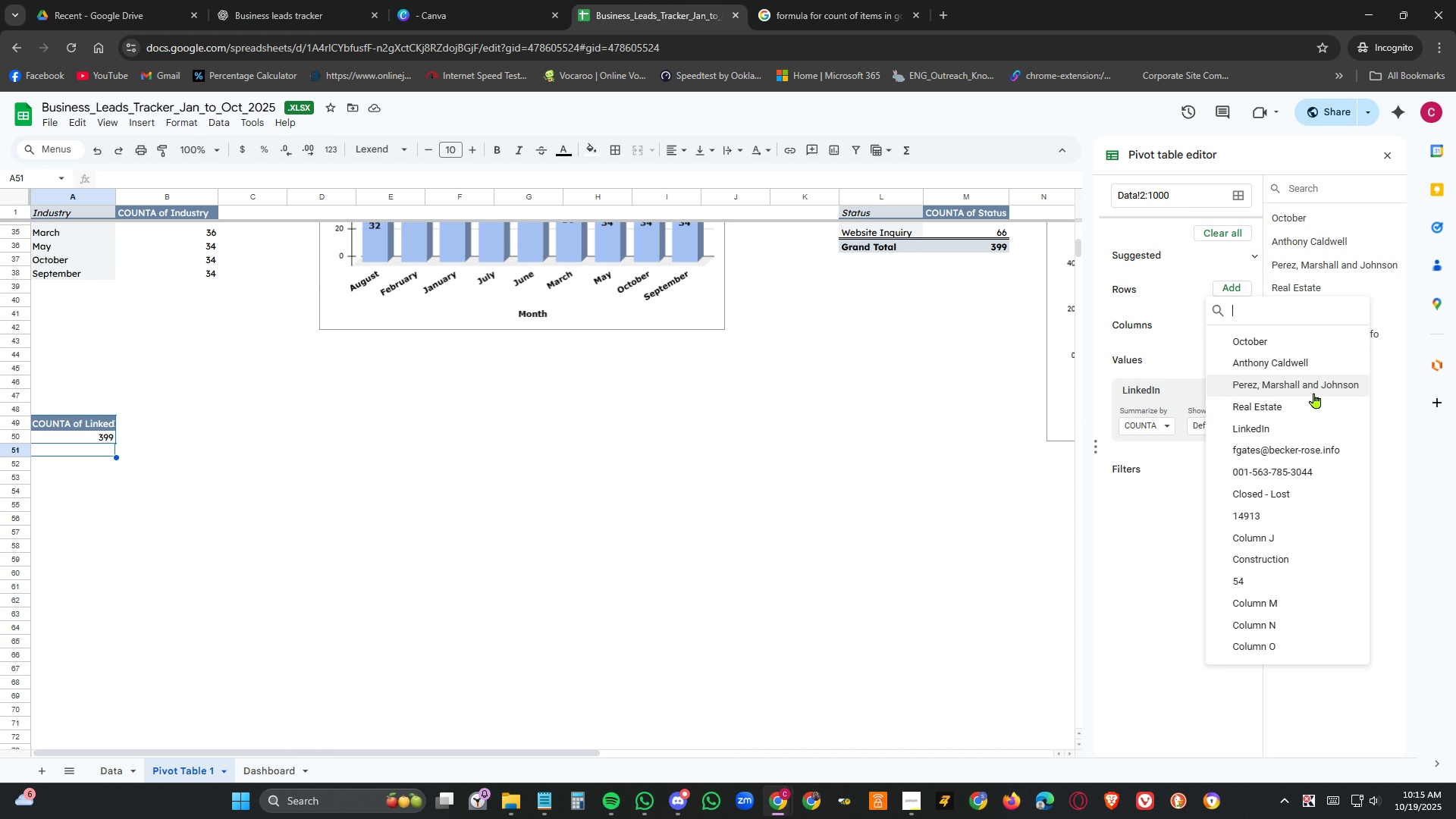 
wait(7.88)
 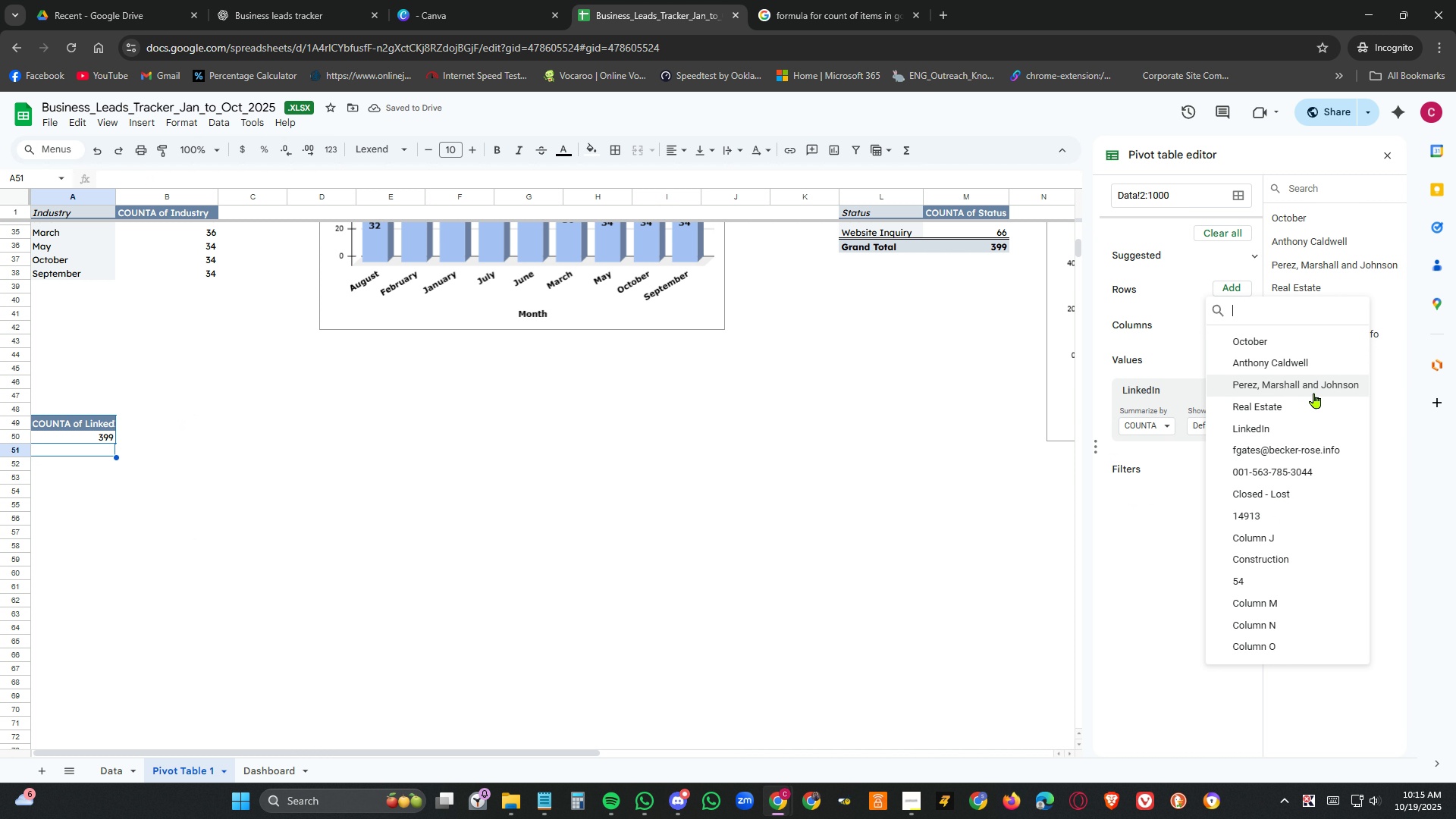 
scroll: coordinate [1302, 389], scroll_direction: up, amount: 8.0
 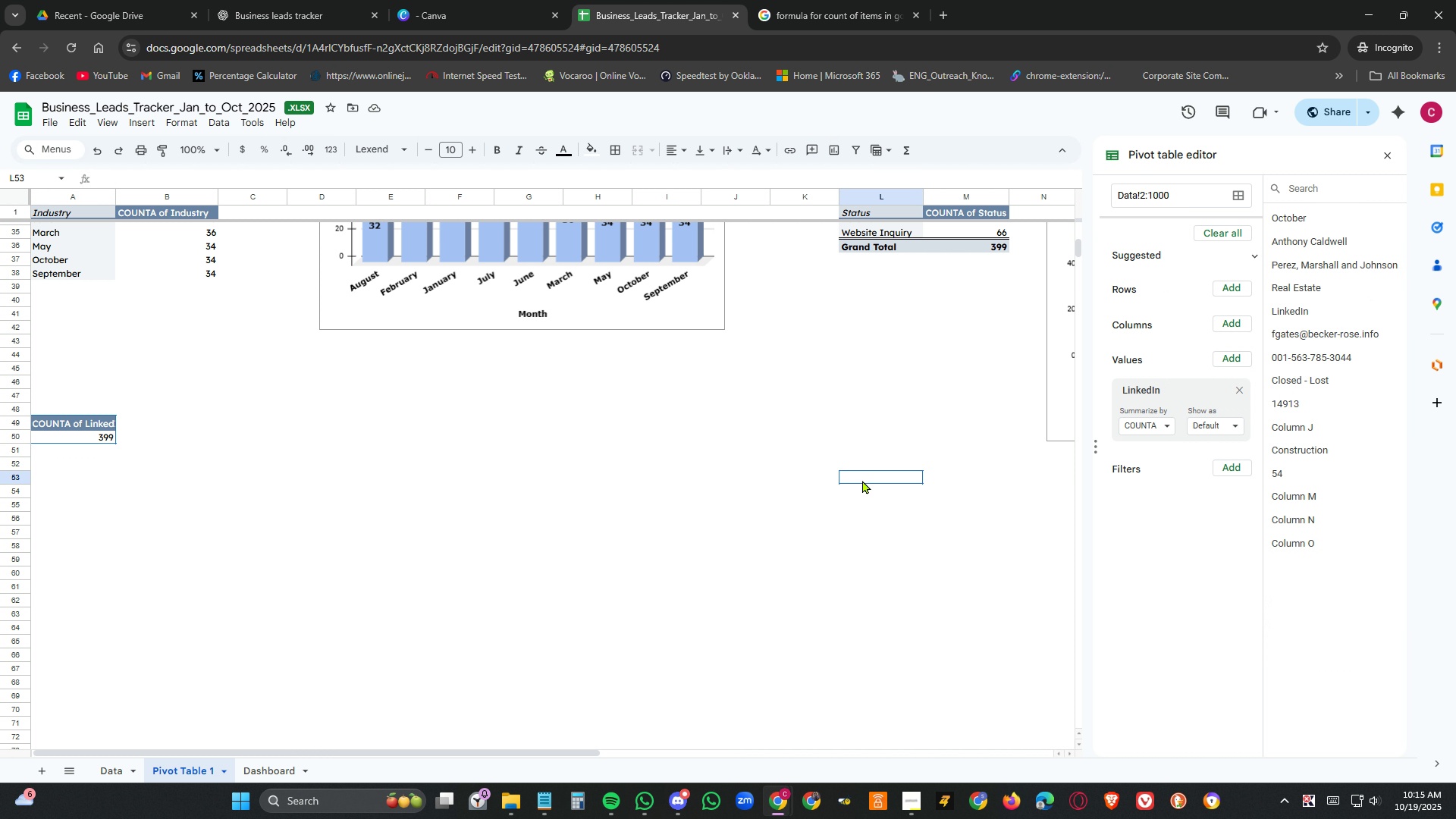 
left_click([862, 480])
 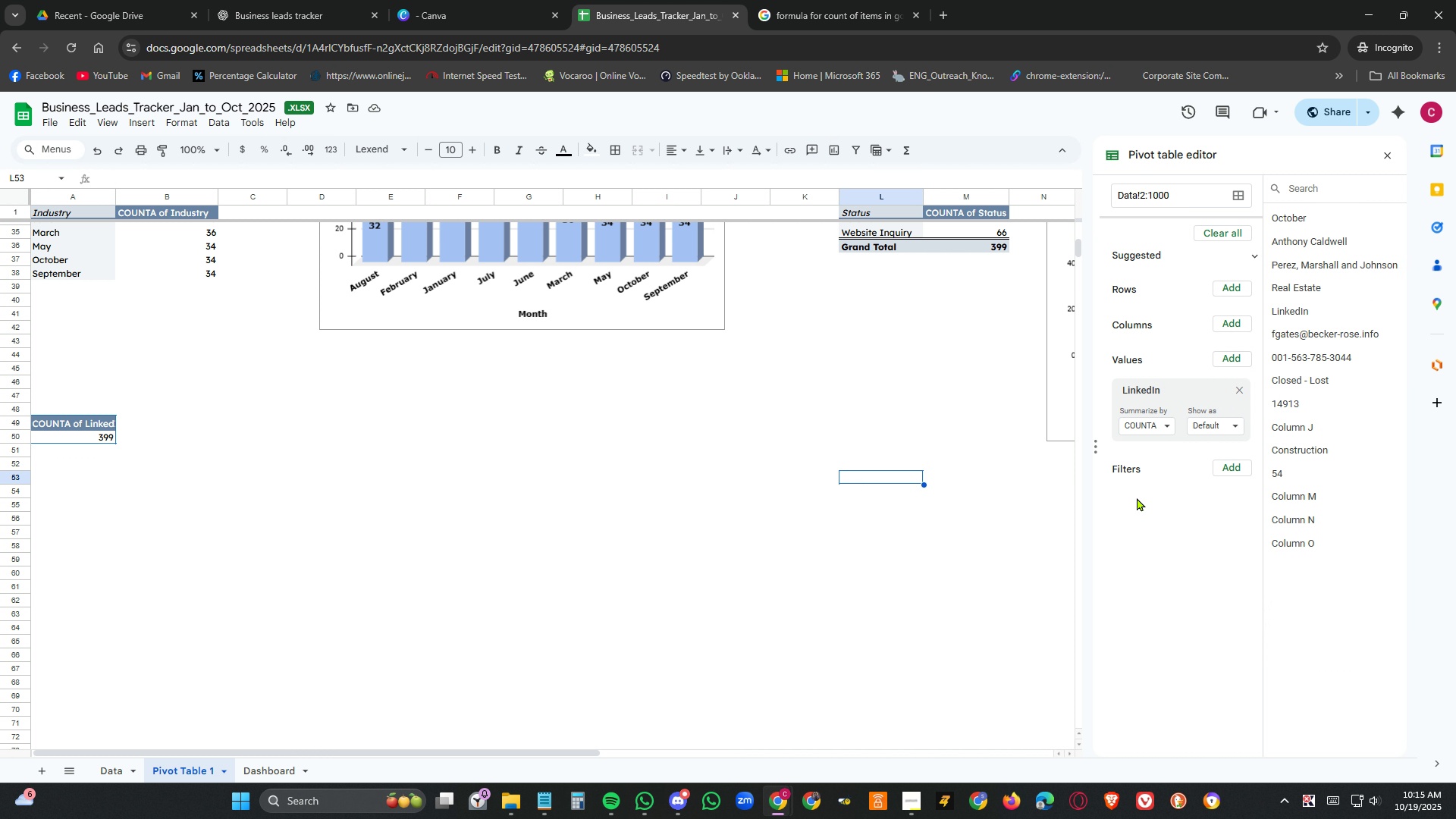 
scroll: coordinate [1205, 452], scroll_direction: up, amount: 7.0
 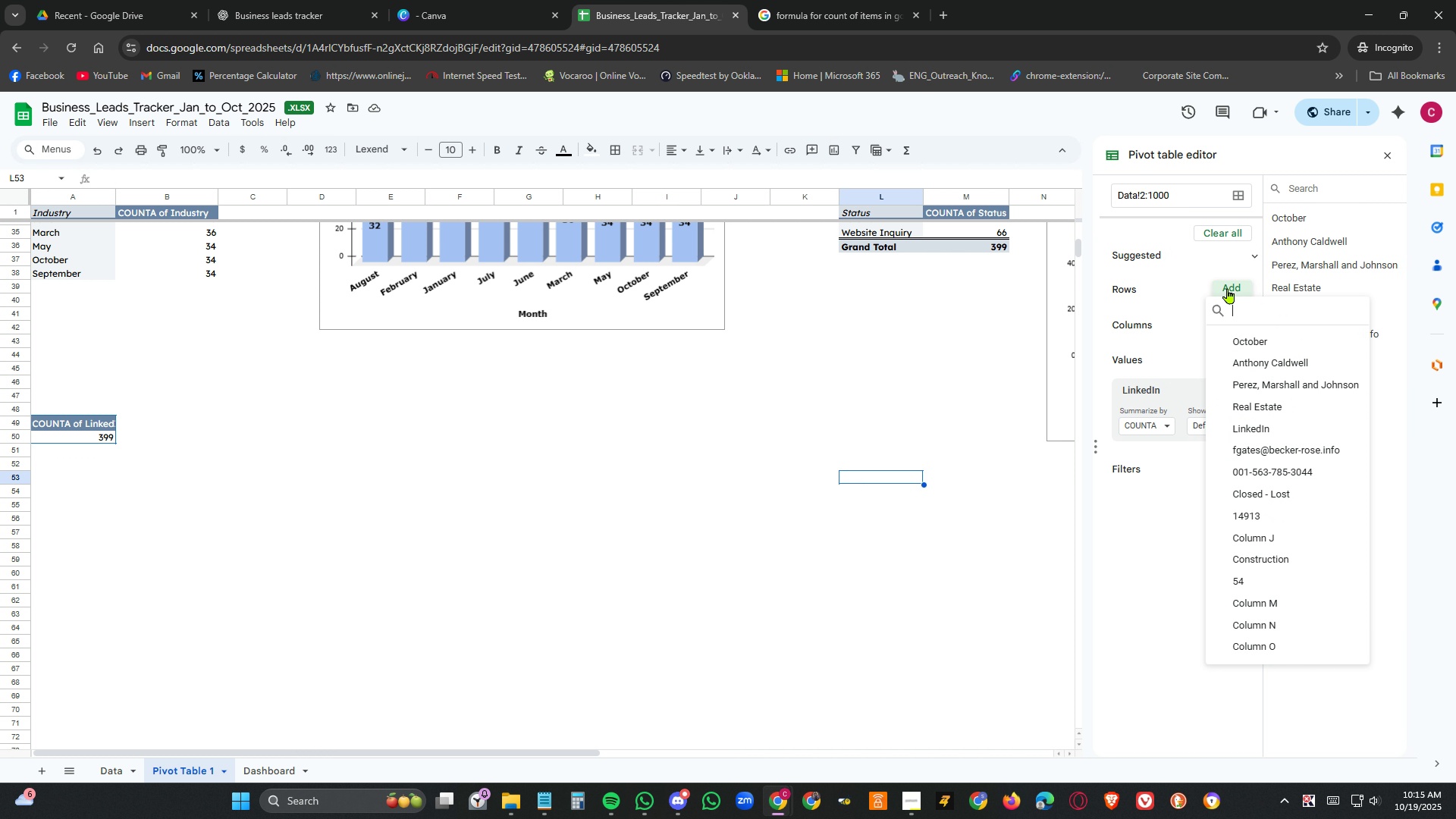 
left_click([1228, 288])
 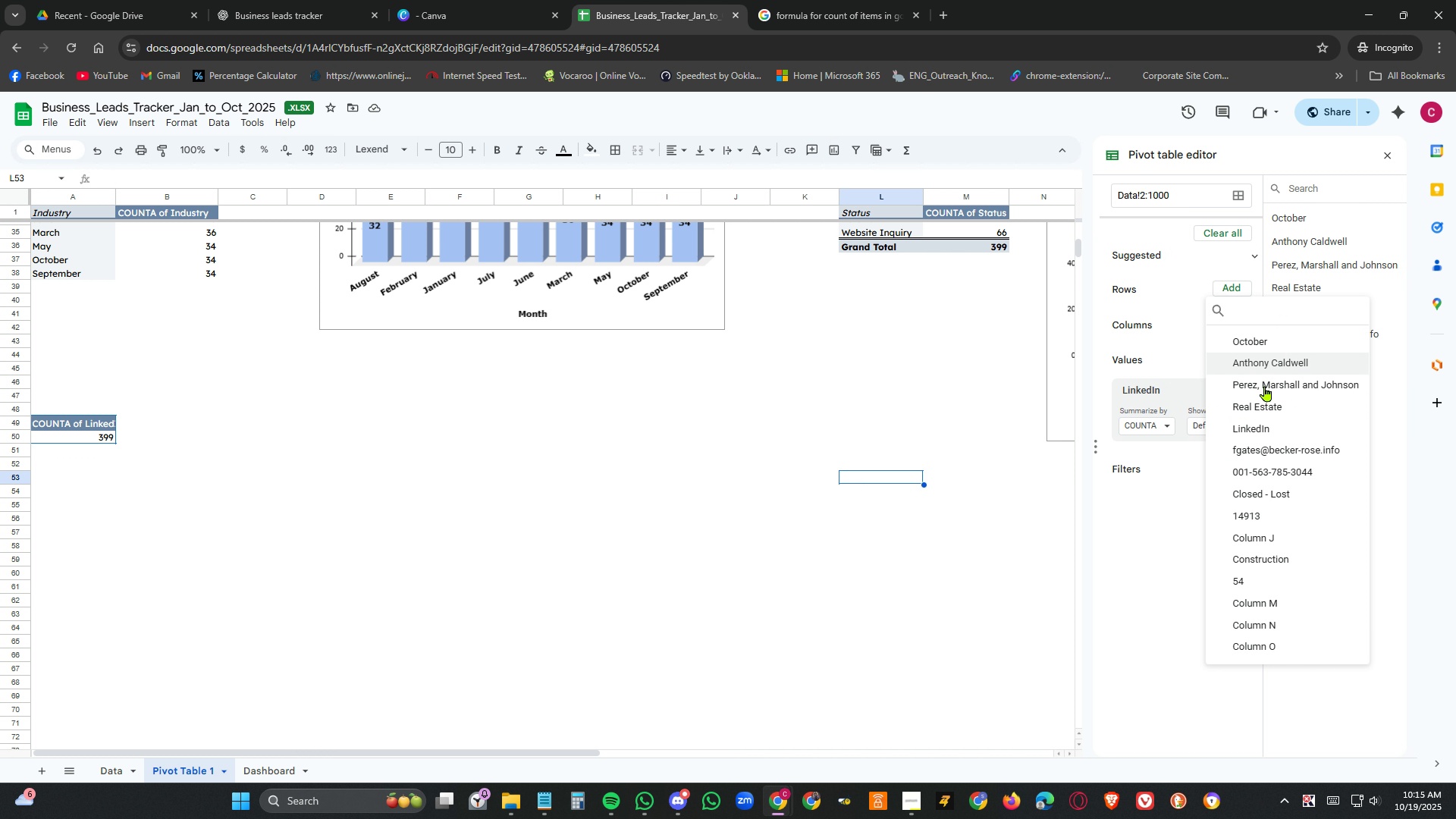 
scroll: coordinate [1332, 479], scroll_direction: down, amount: 6.0
 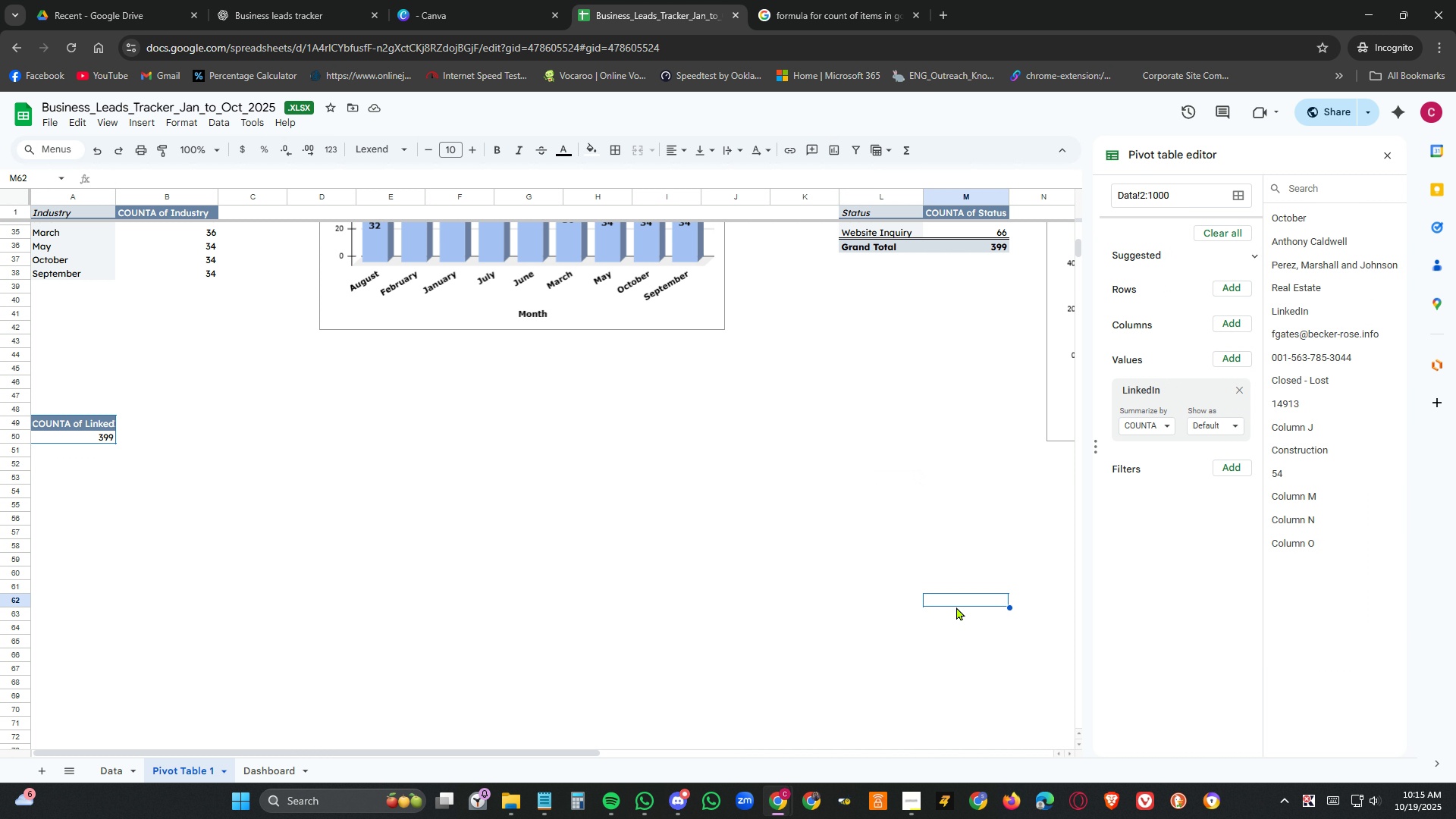 
left_click([956, 607])
 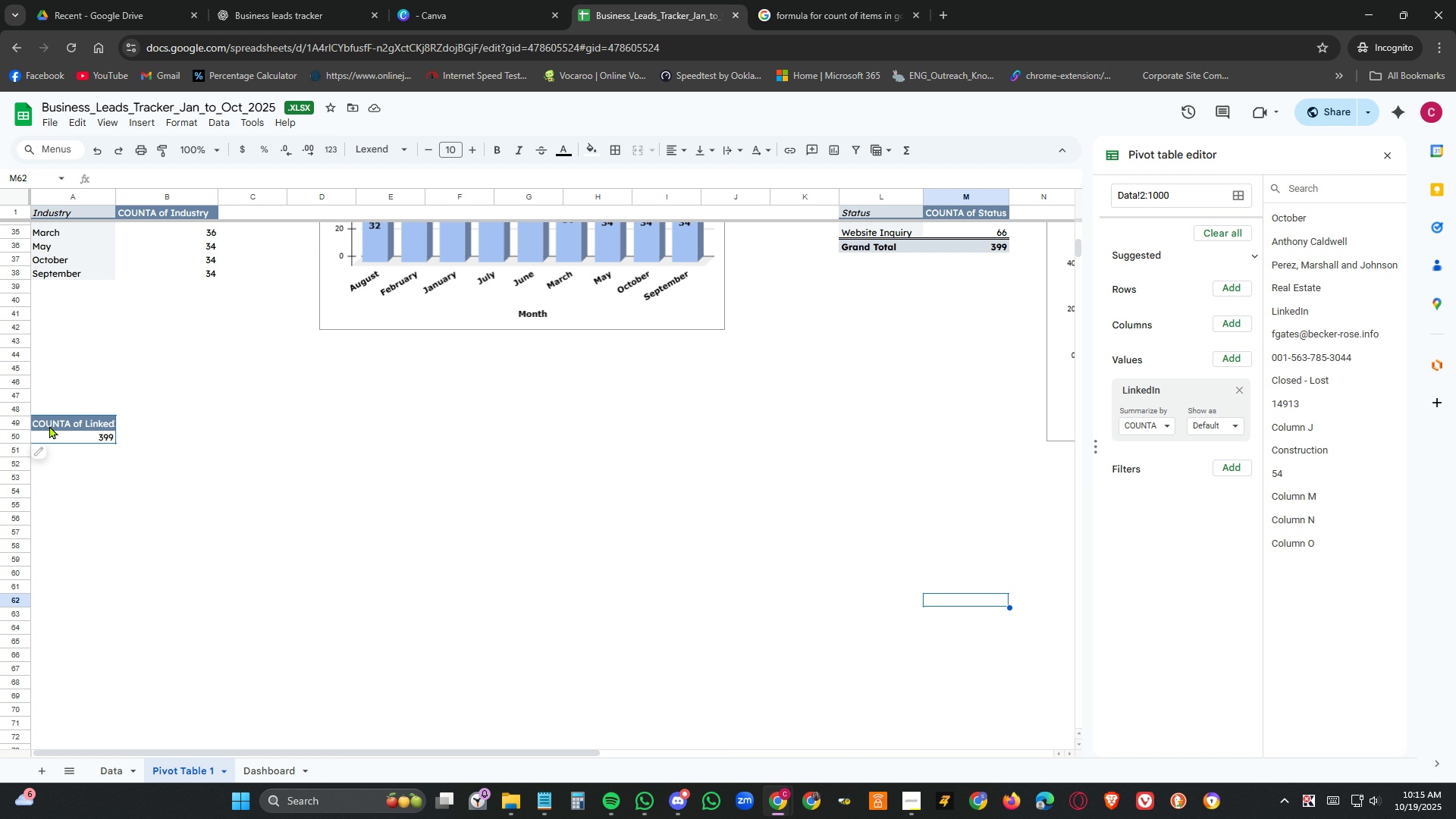 
left_click([46, 434])
 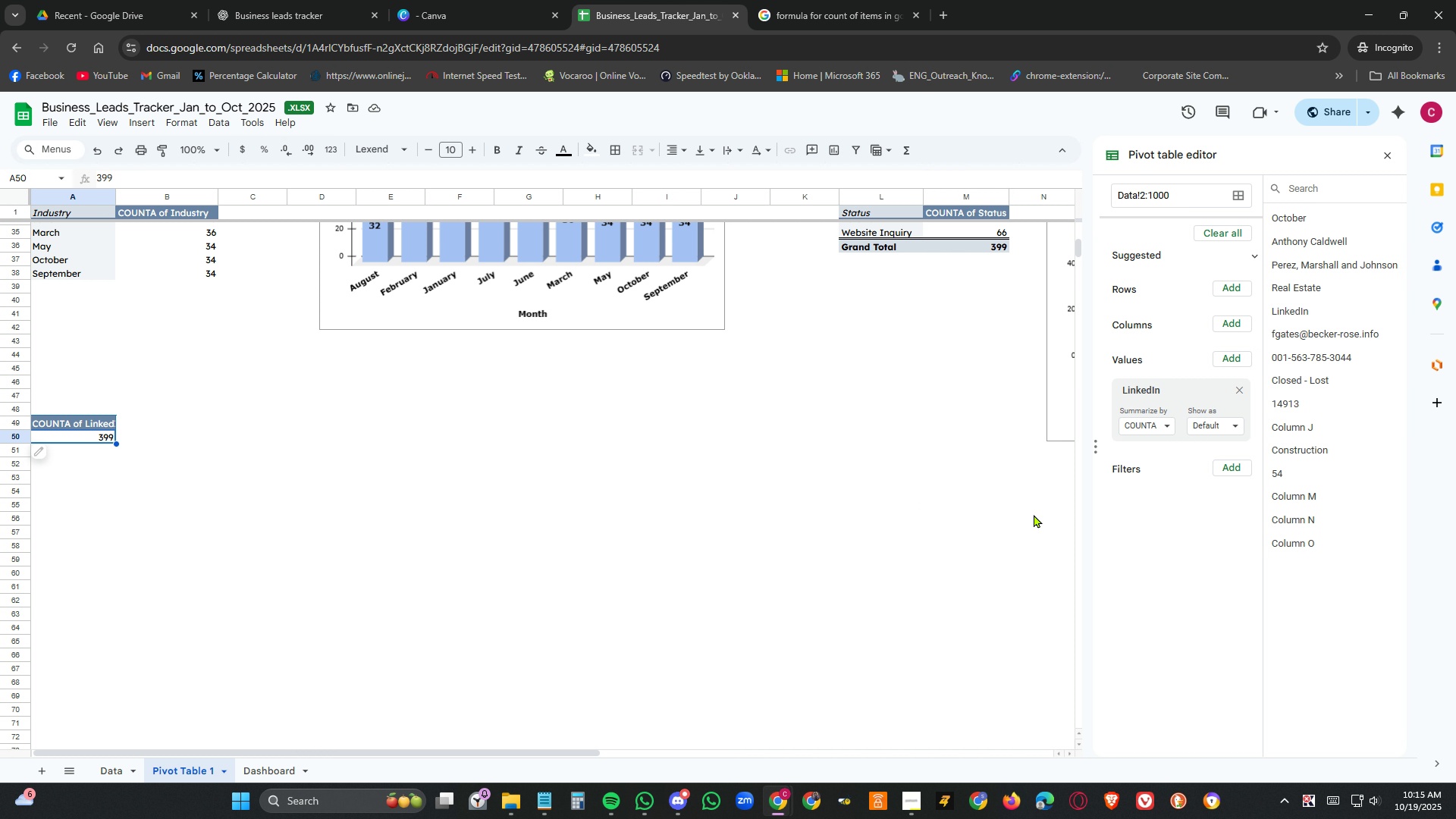 
scroll: coordinate [1218, 449], scroll_direction: up, amount: 7.0
 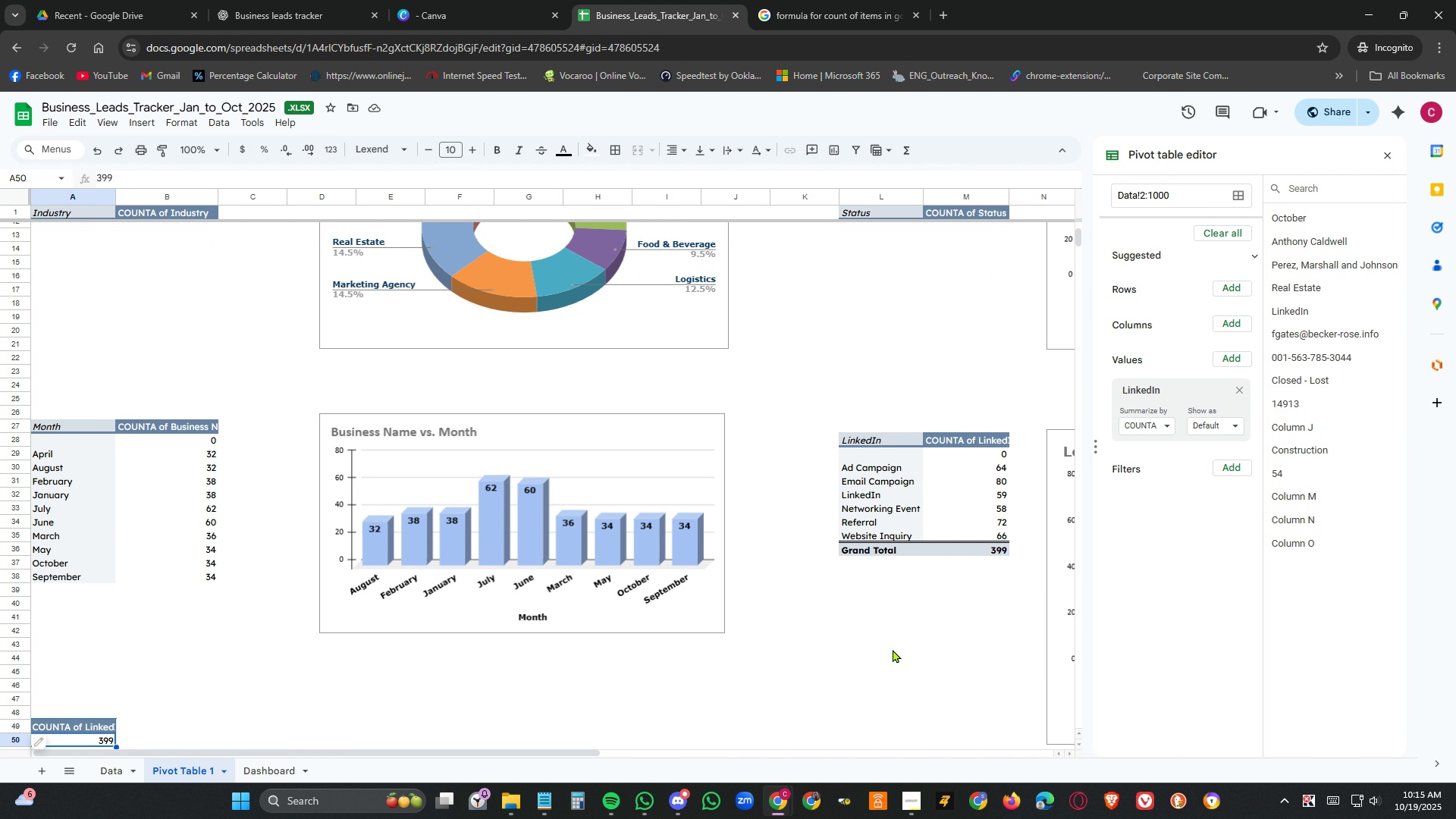 
left_click([893, 649])
 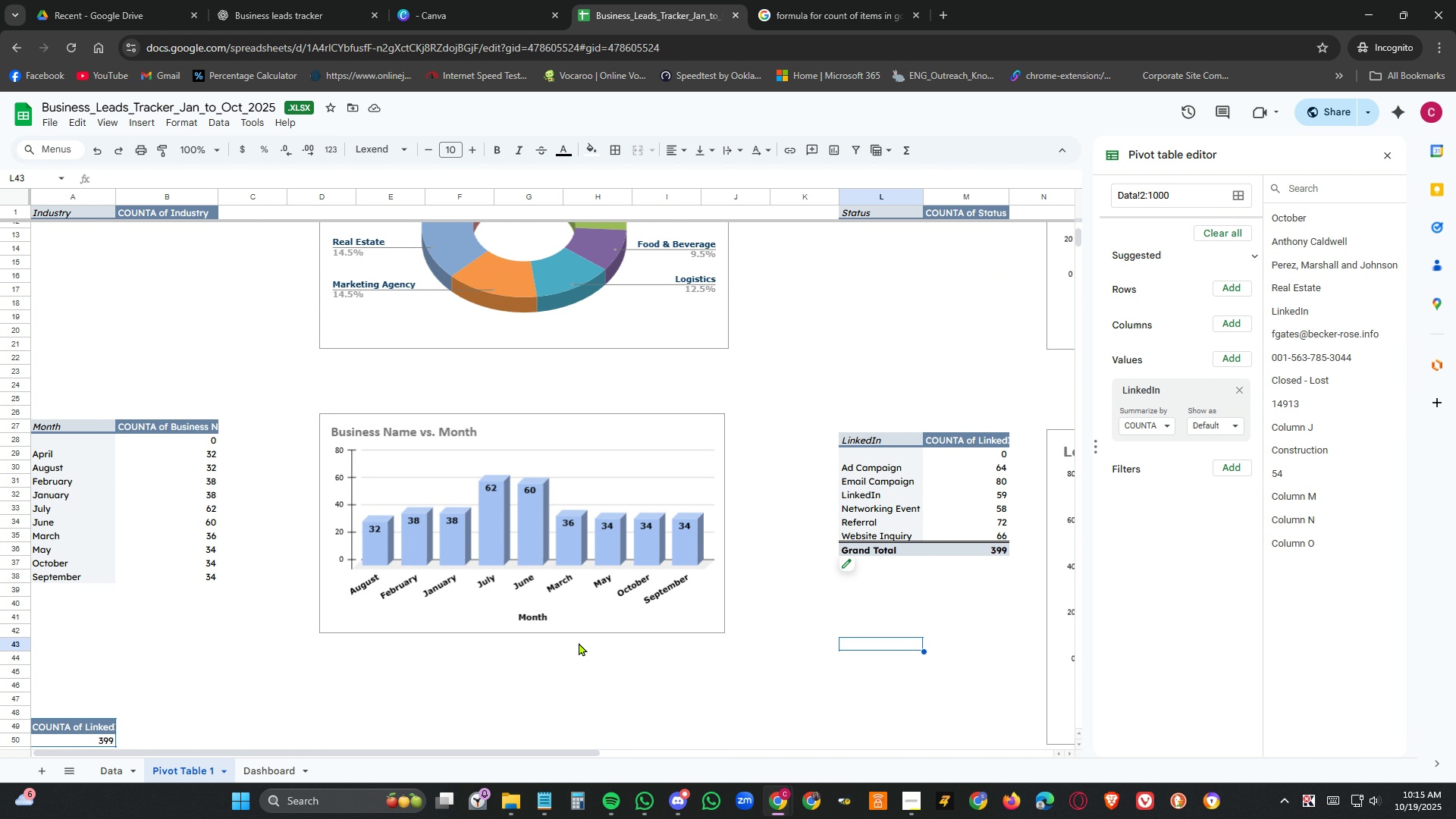 
scroll: coordinate [538, 642], scroll_direction: down, amount: 4.0
 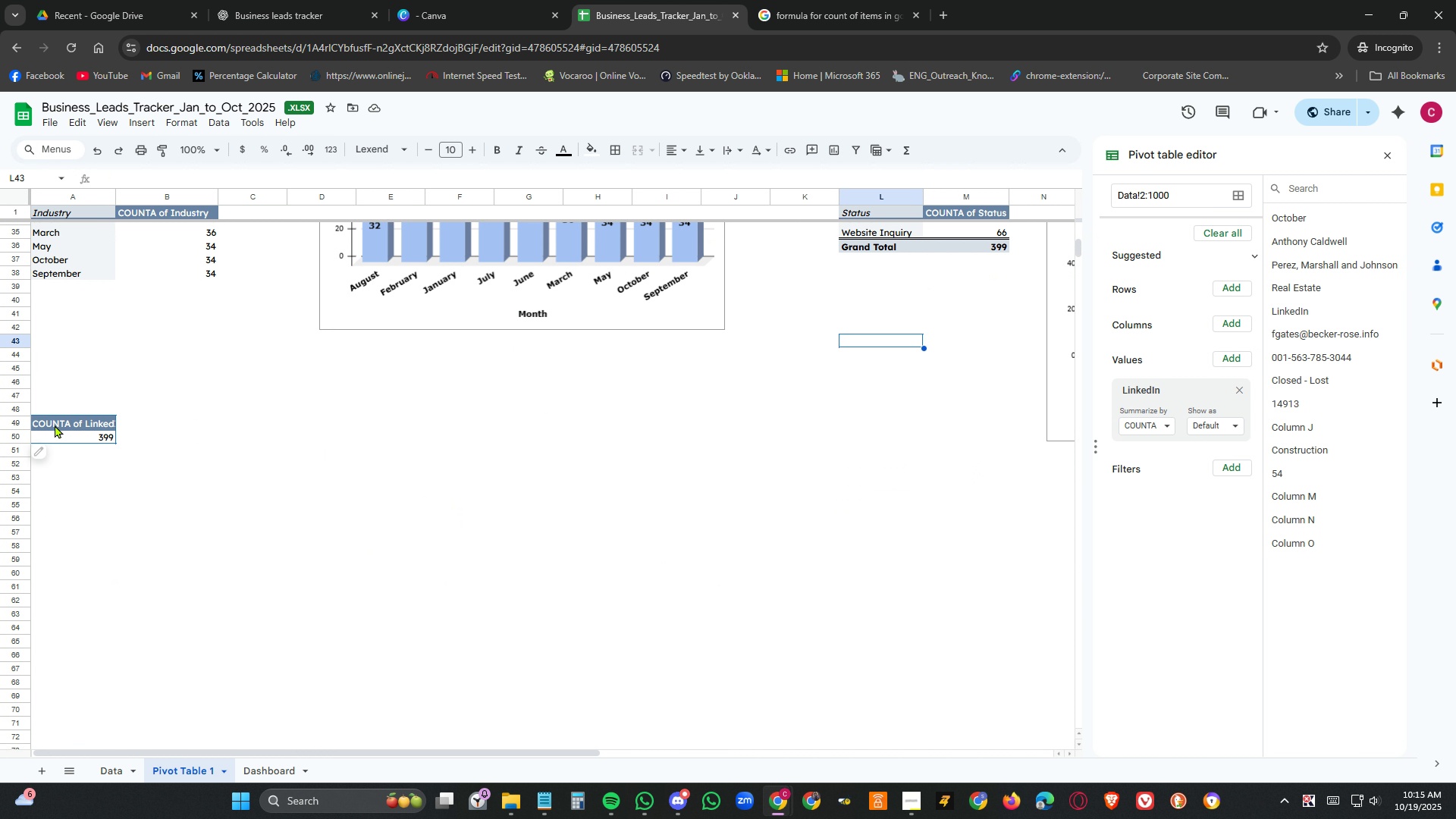 
left_click([55, 424])
 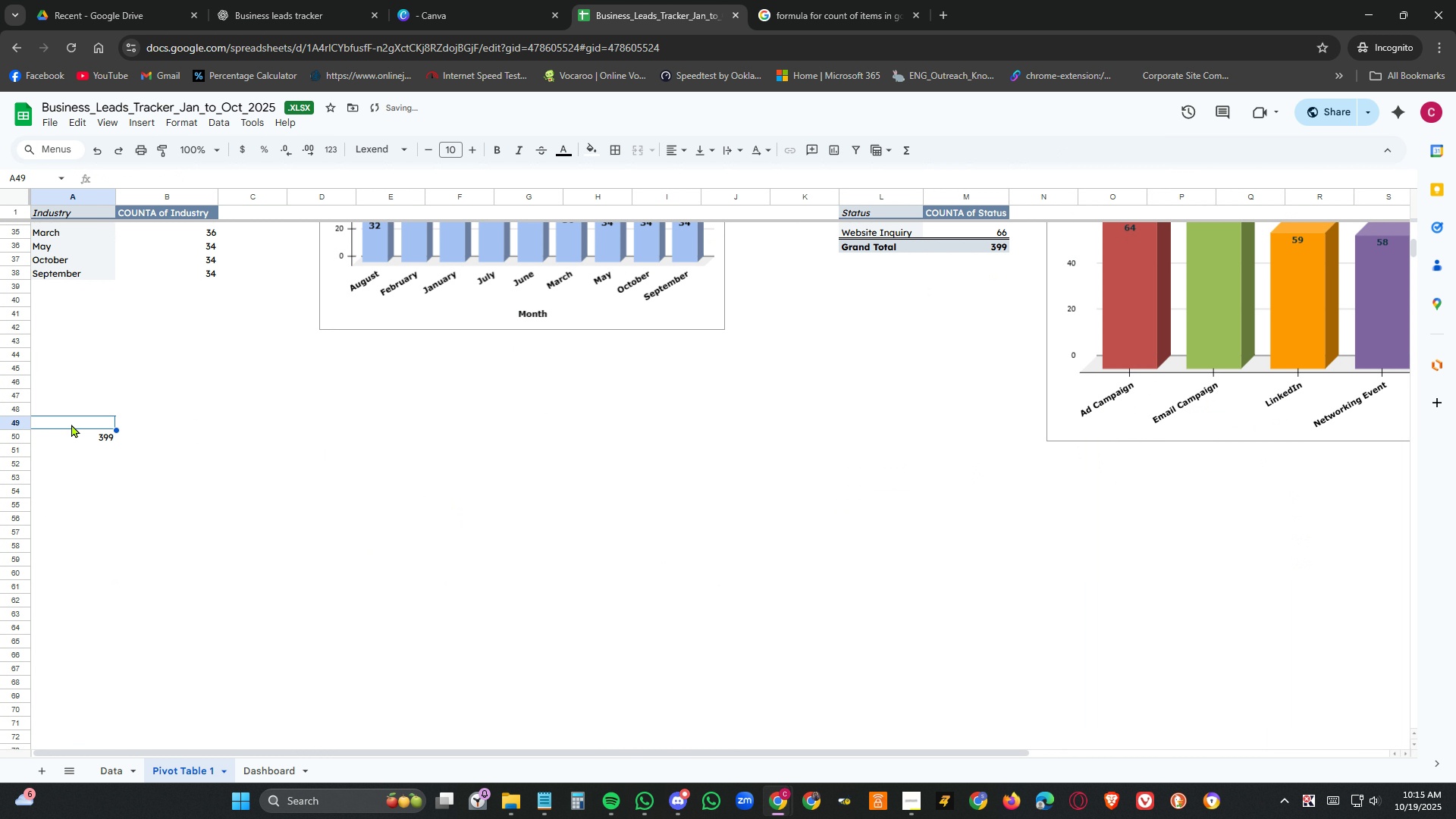 
key(Delete)
 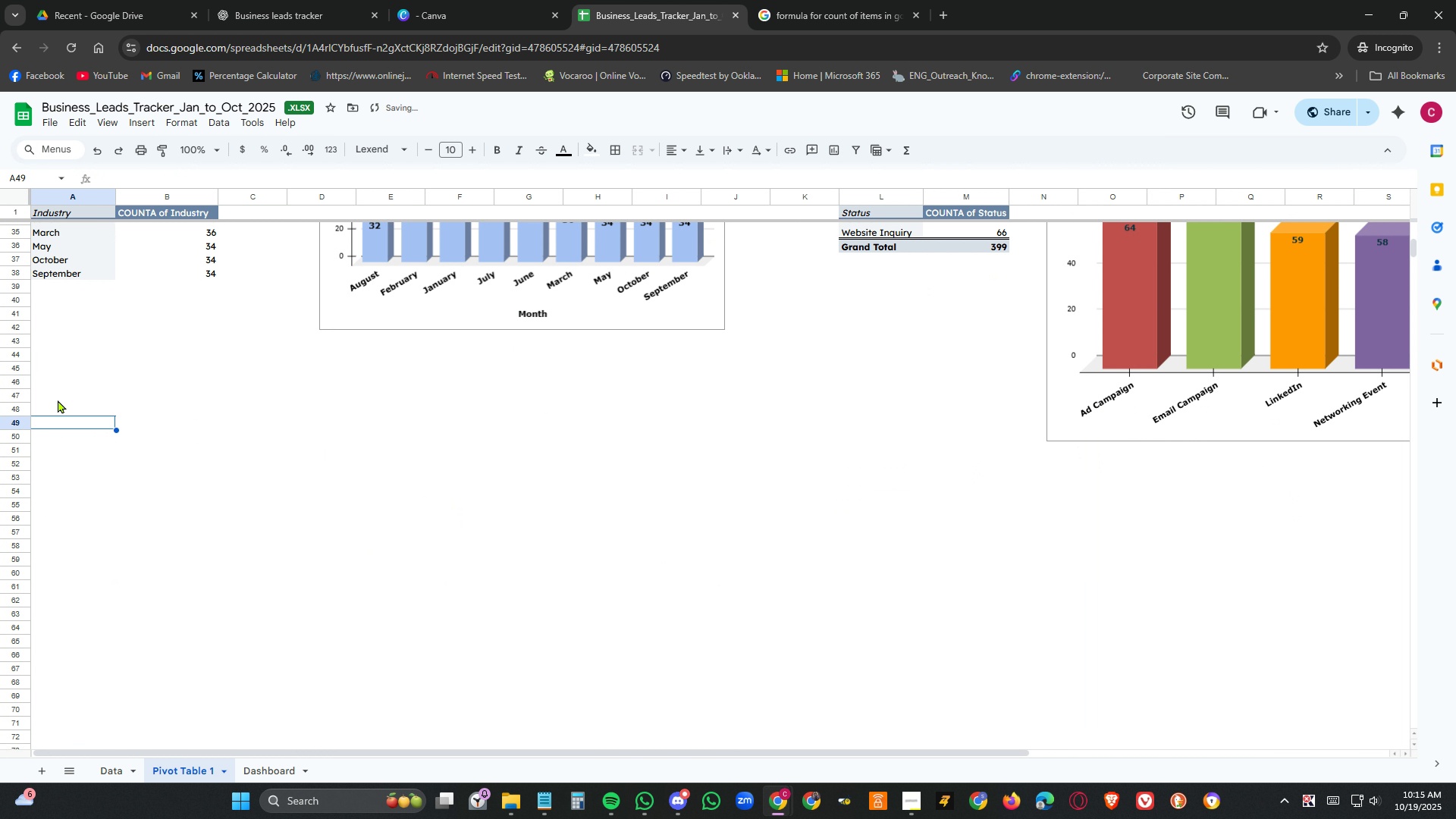 
scroll: coordinate [70, 346], scroll_direction: up, amount: 3.0
 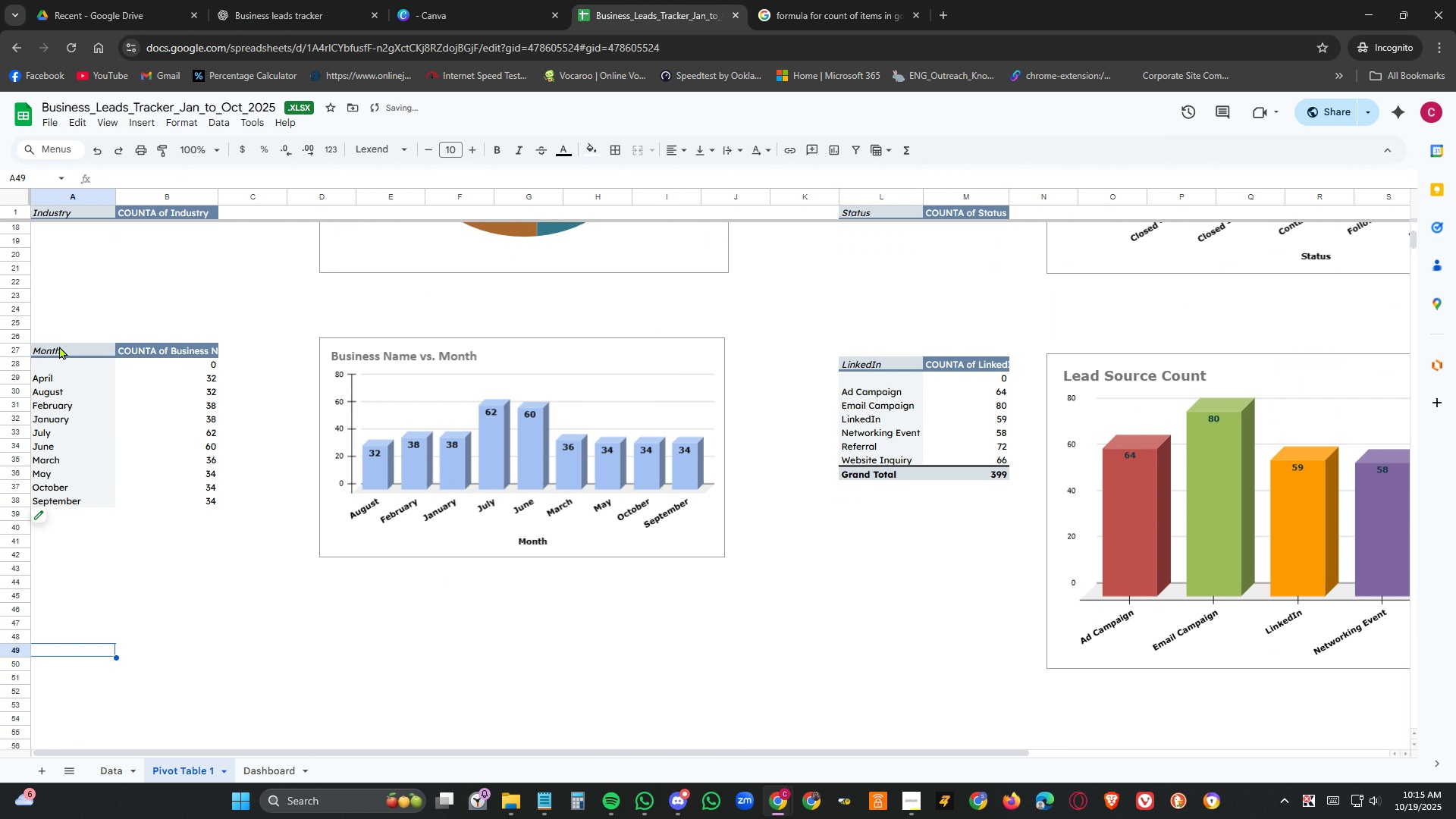 
left_click_drag(start_coordinate=[59, 348], to_coordinate=[183, 501])
 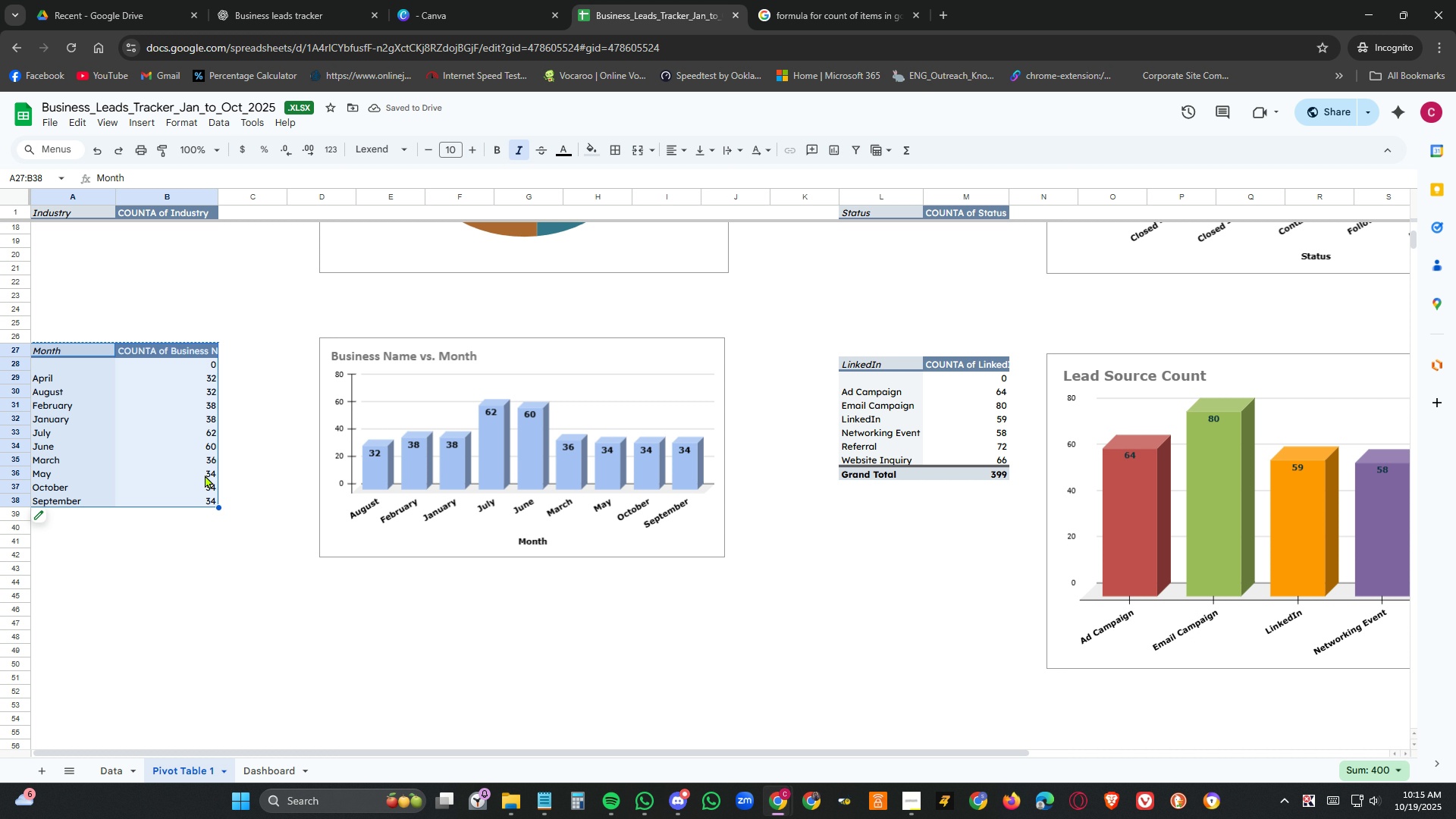 
key(Control+C)
 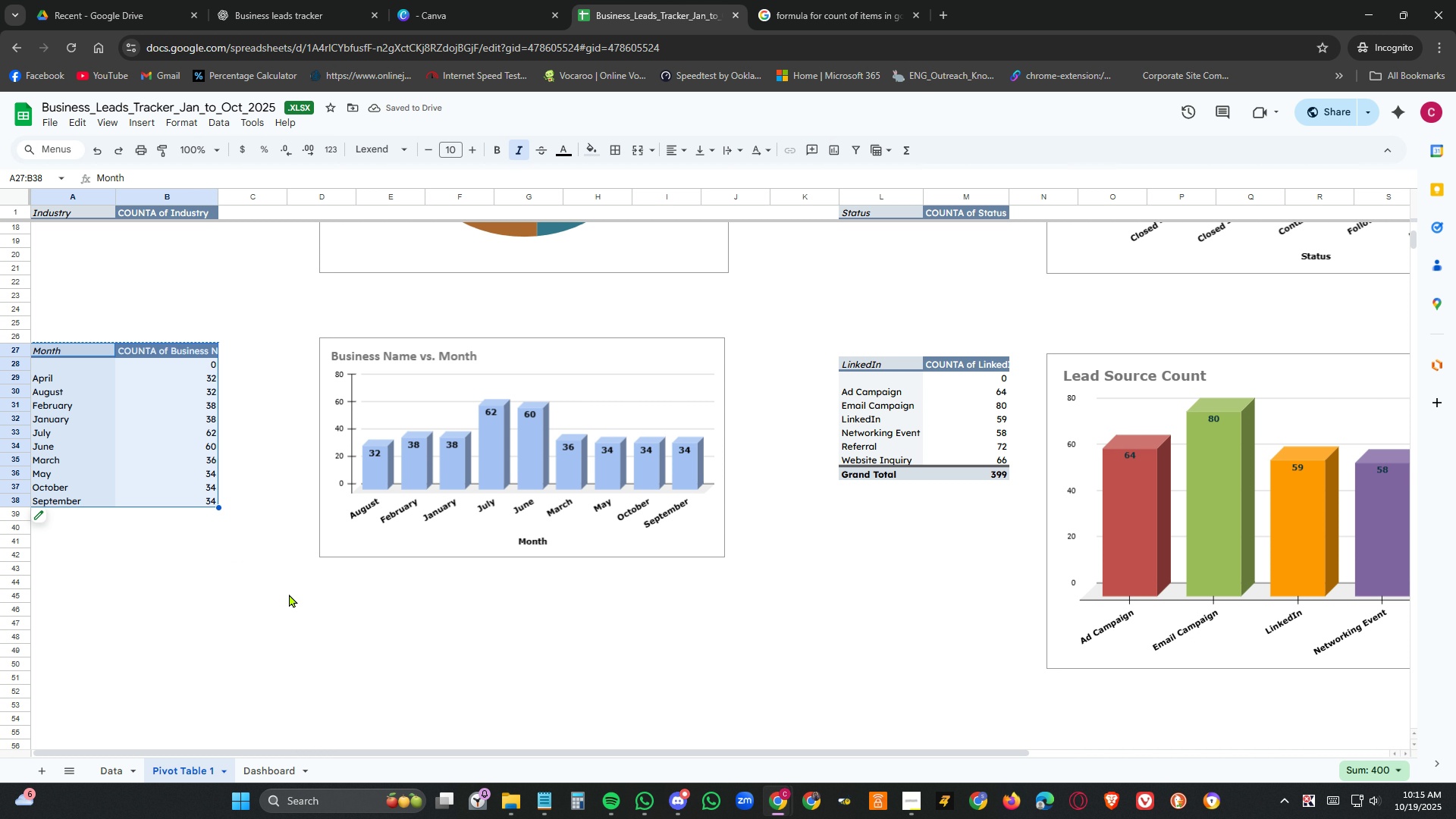 
scroll: coordinate [293, 597], scroll_direction: down, amount: 3.0
 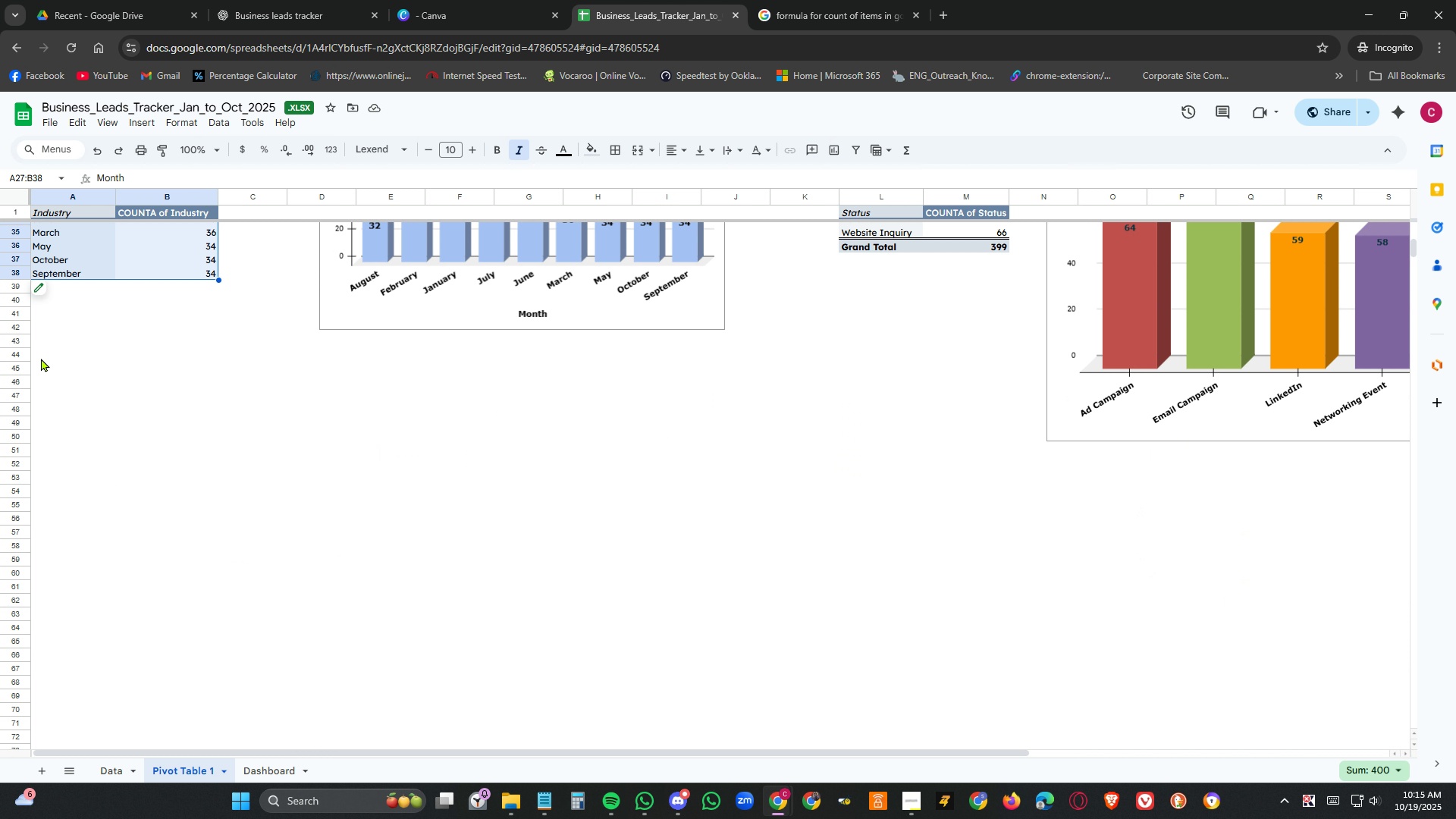 
left_click([43, 357])
 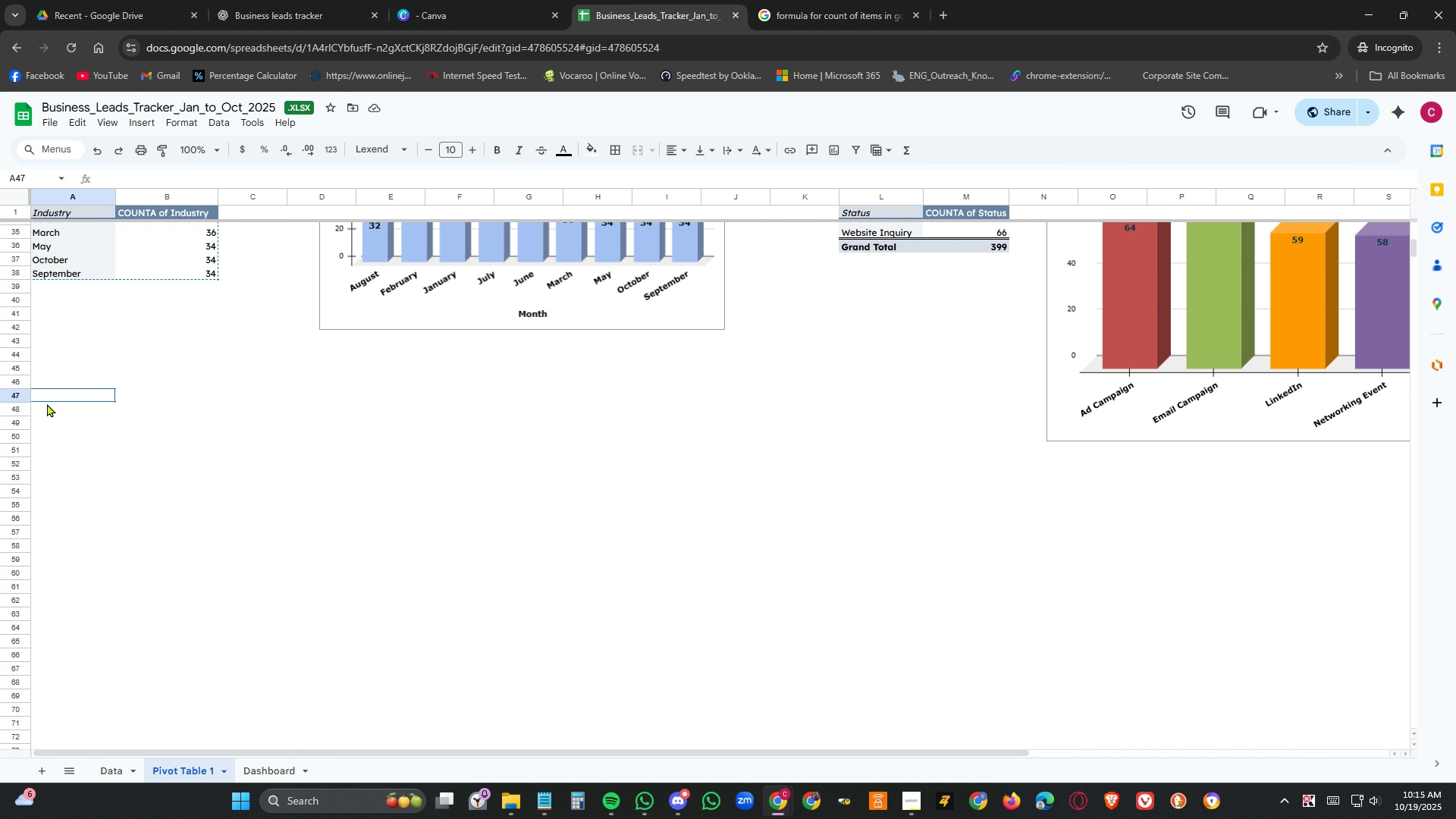 
left_click([47, 403])
 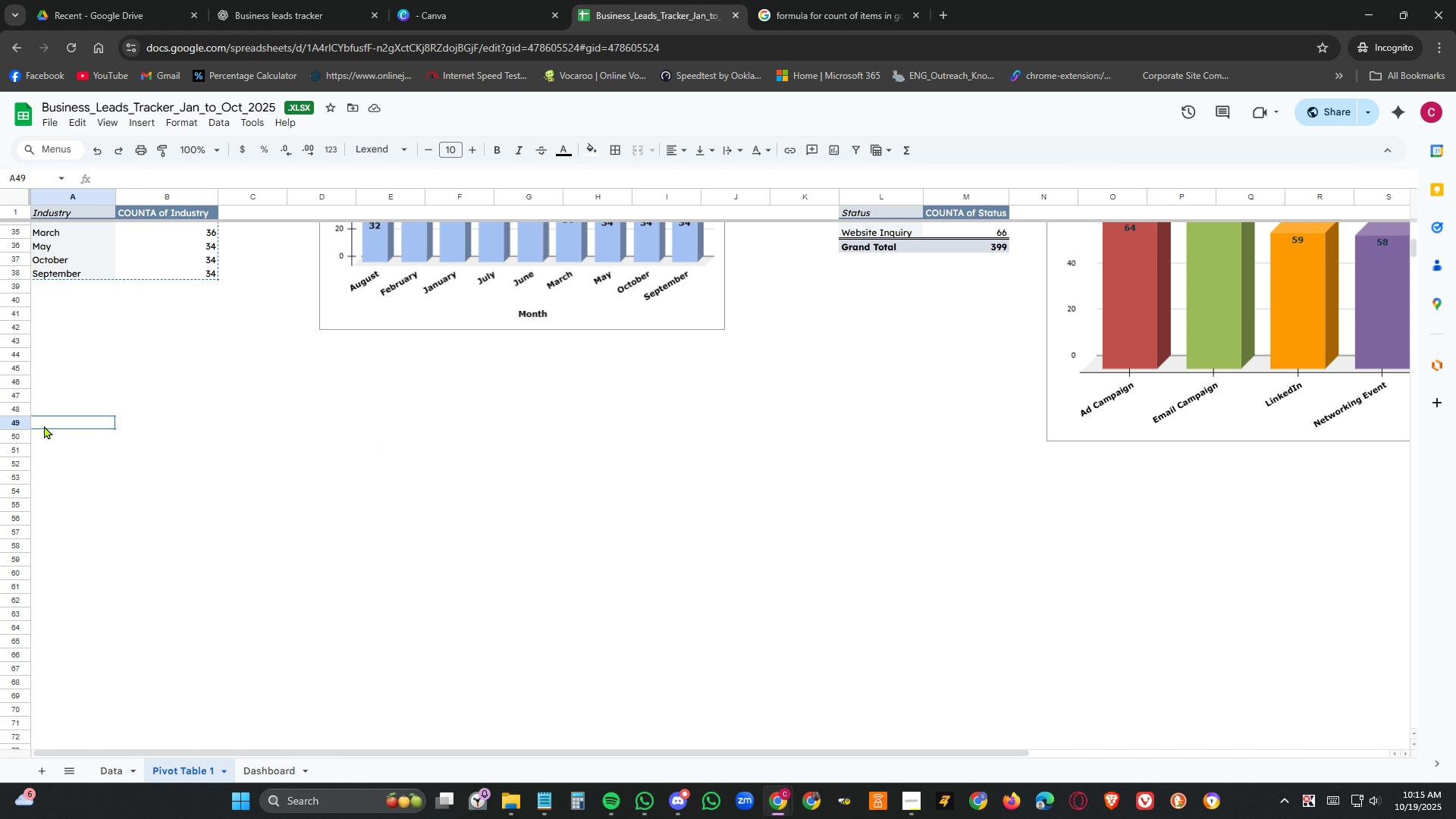 
left_click([44, 425])
 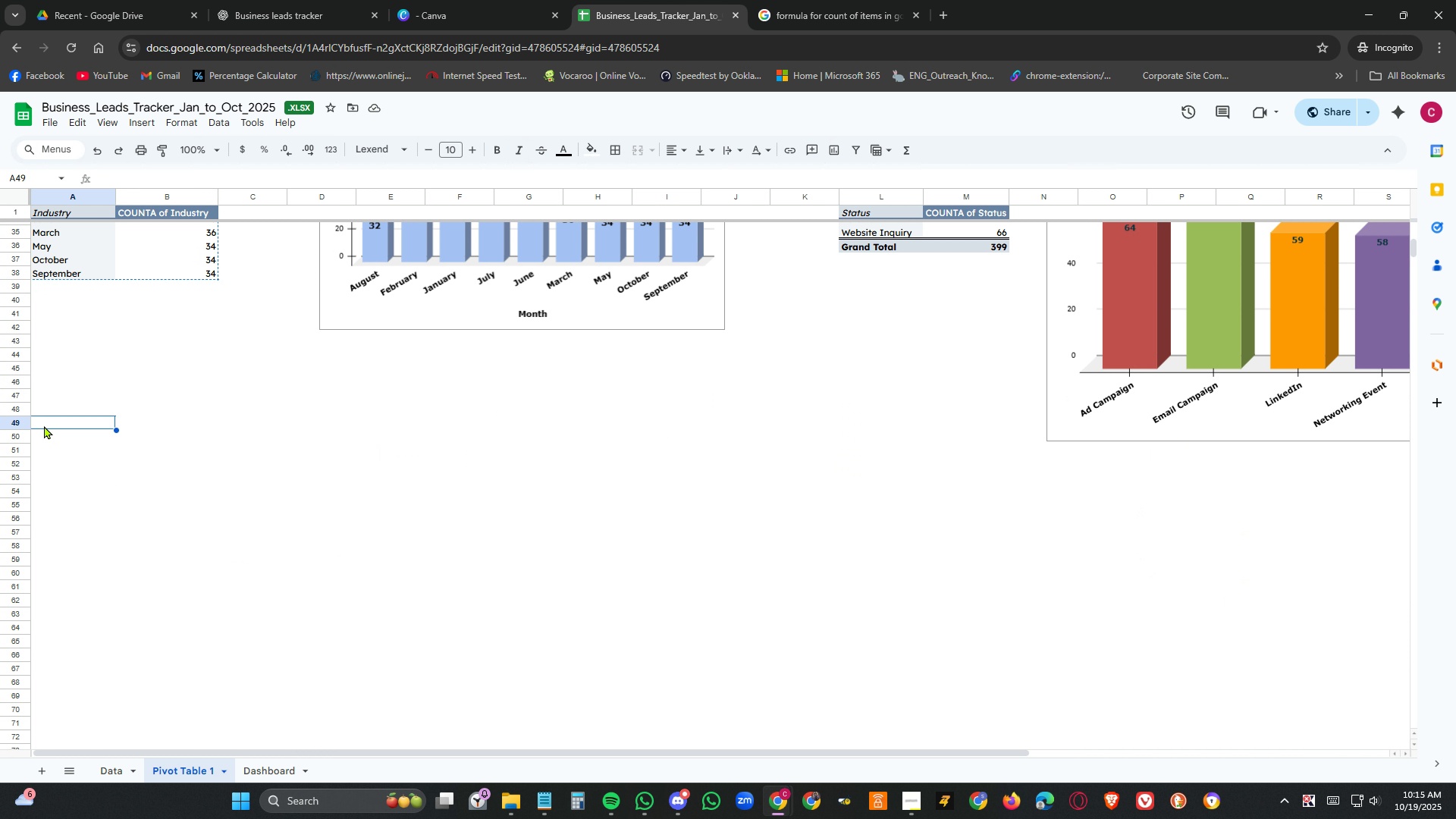 
key(Control+V)
 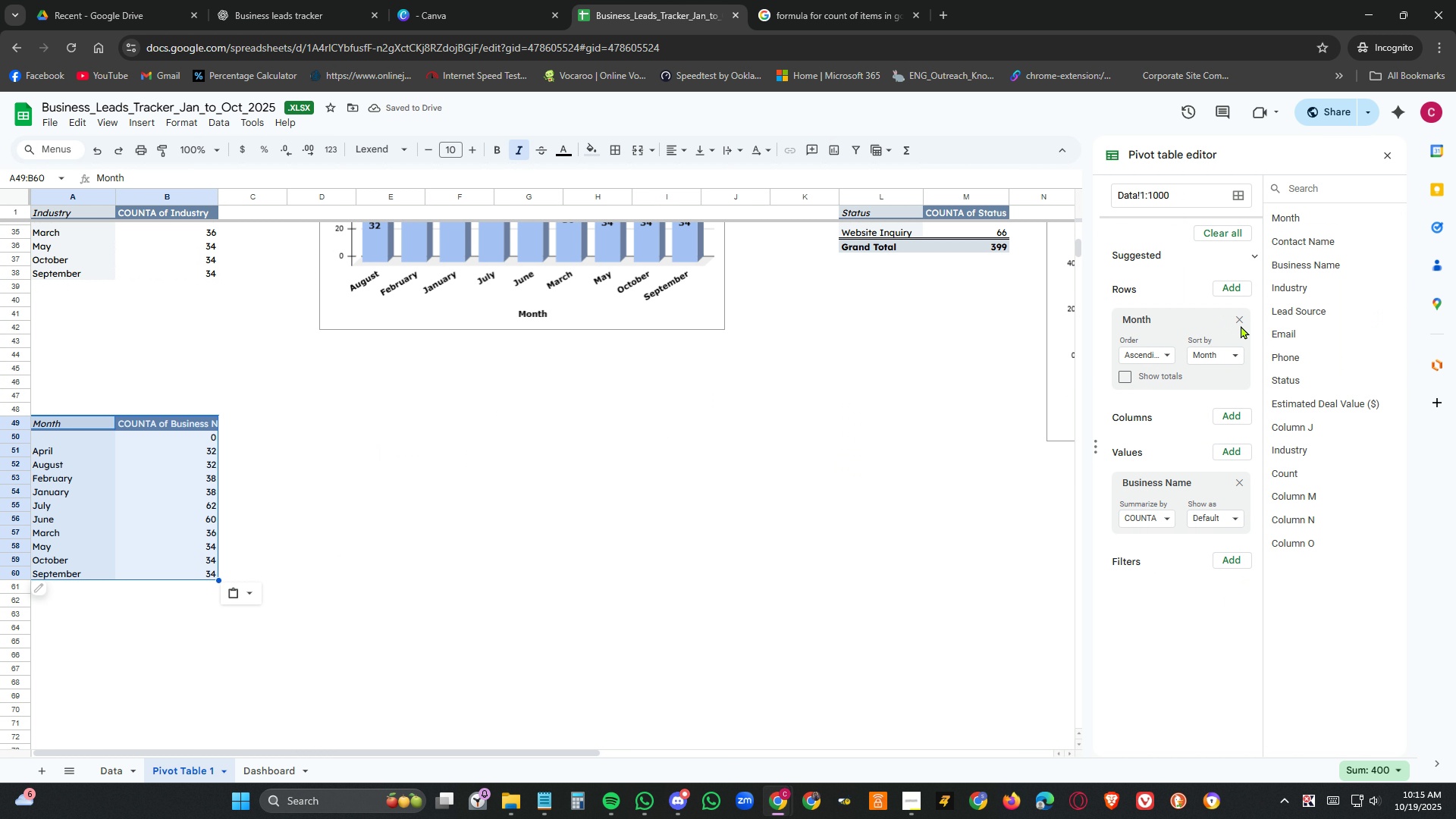 
left_click([1241, 318])
 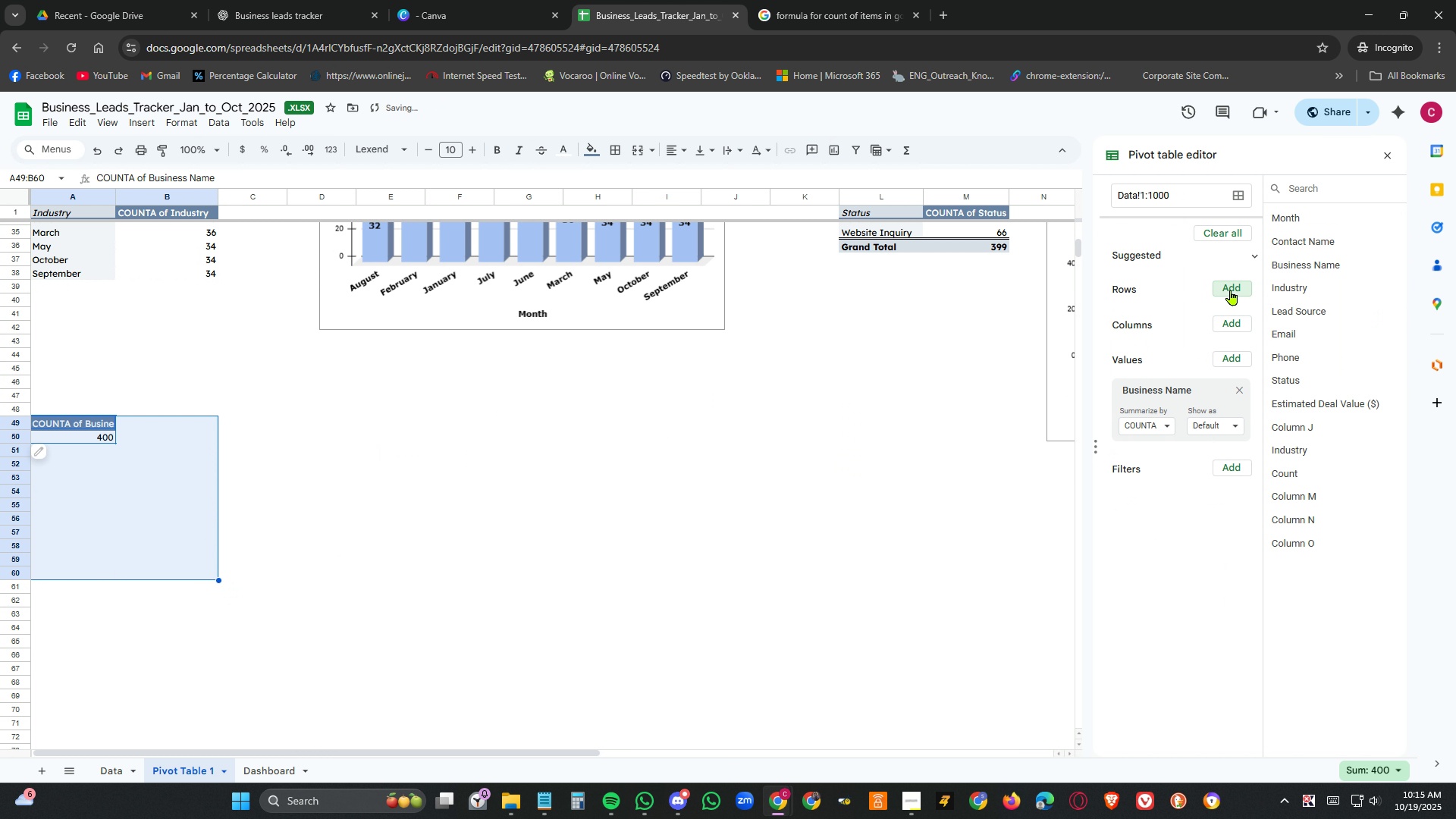 
left_click([1231, 290])
 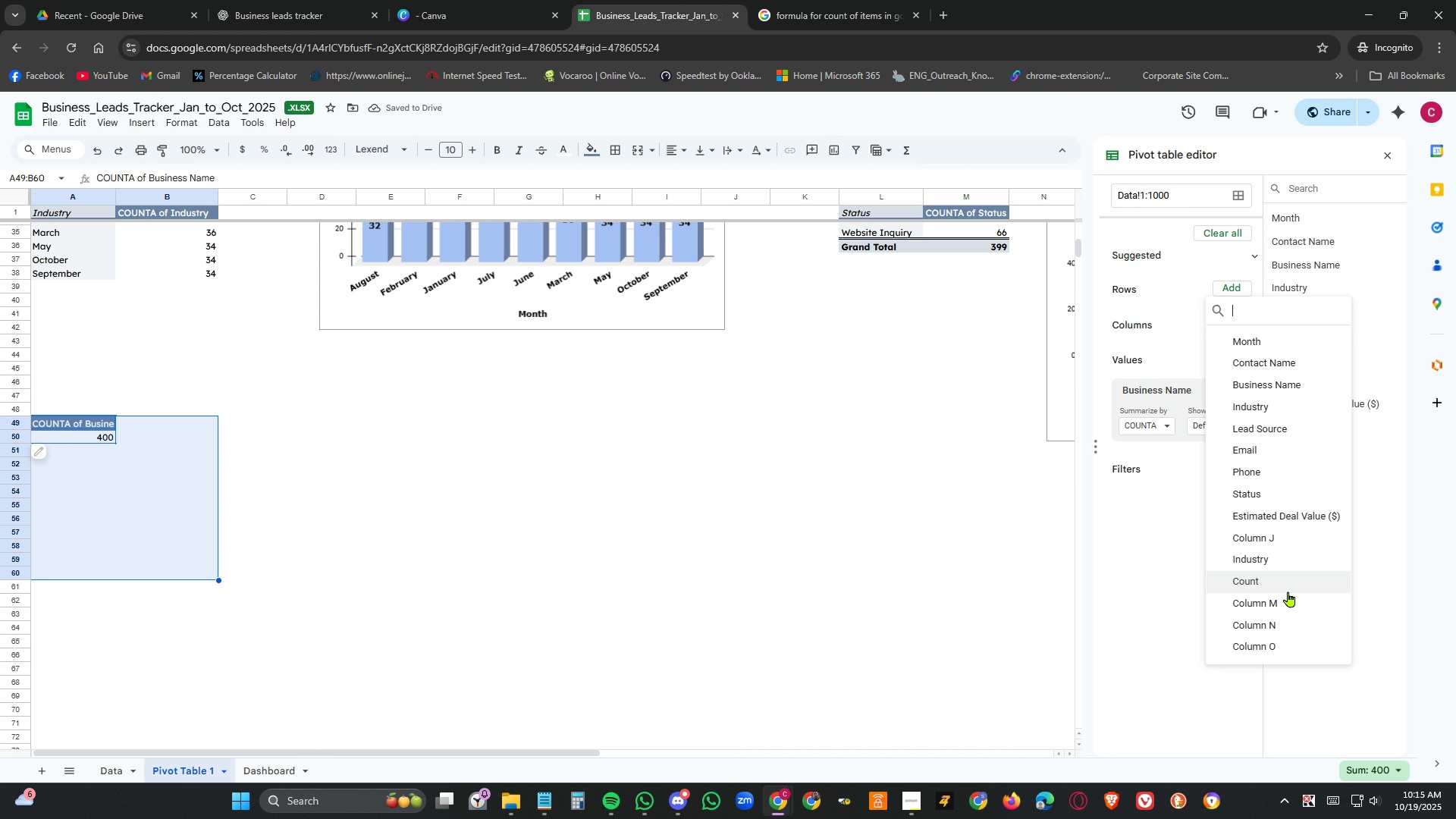 
wait(8.22)
 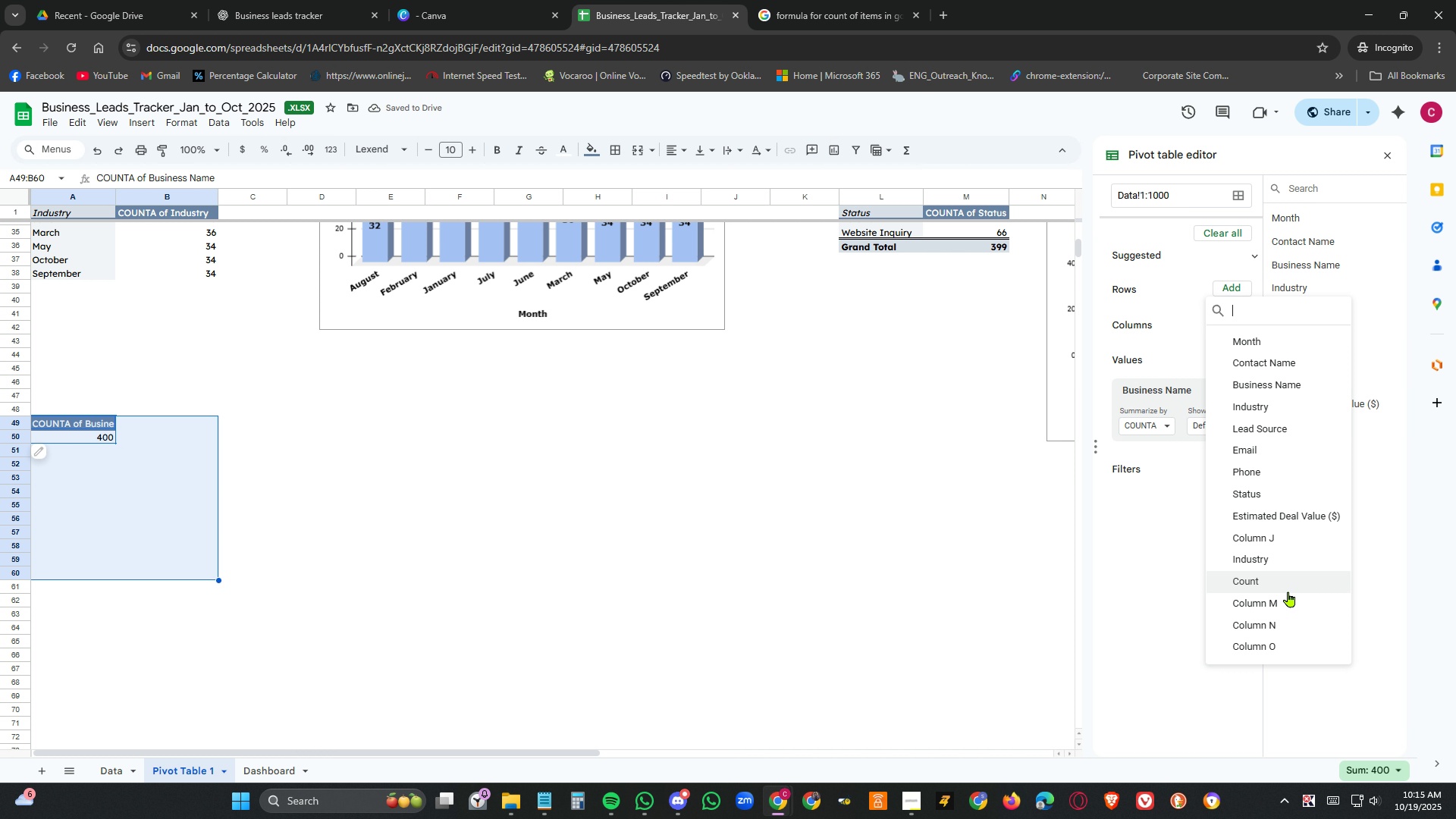 
left_click([1282, 403])
 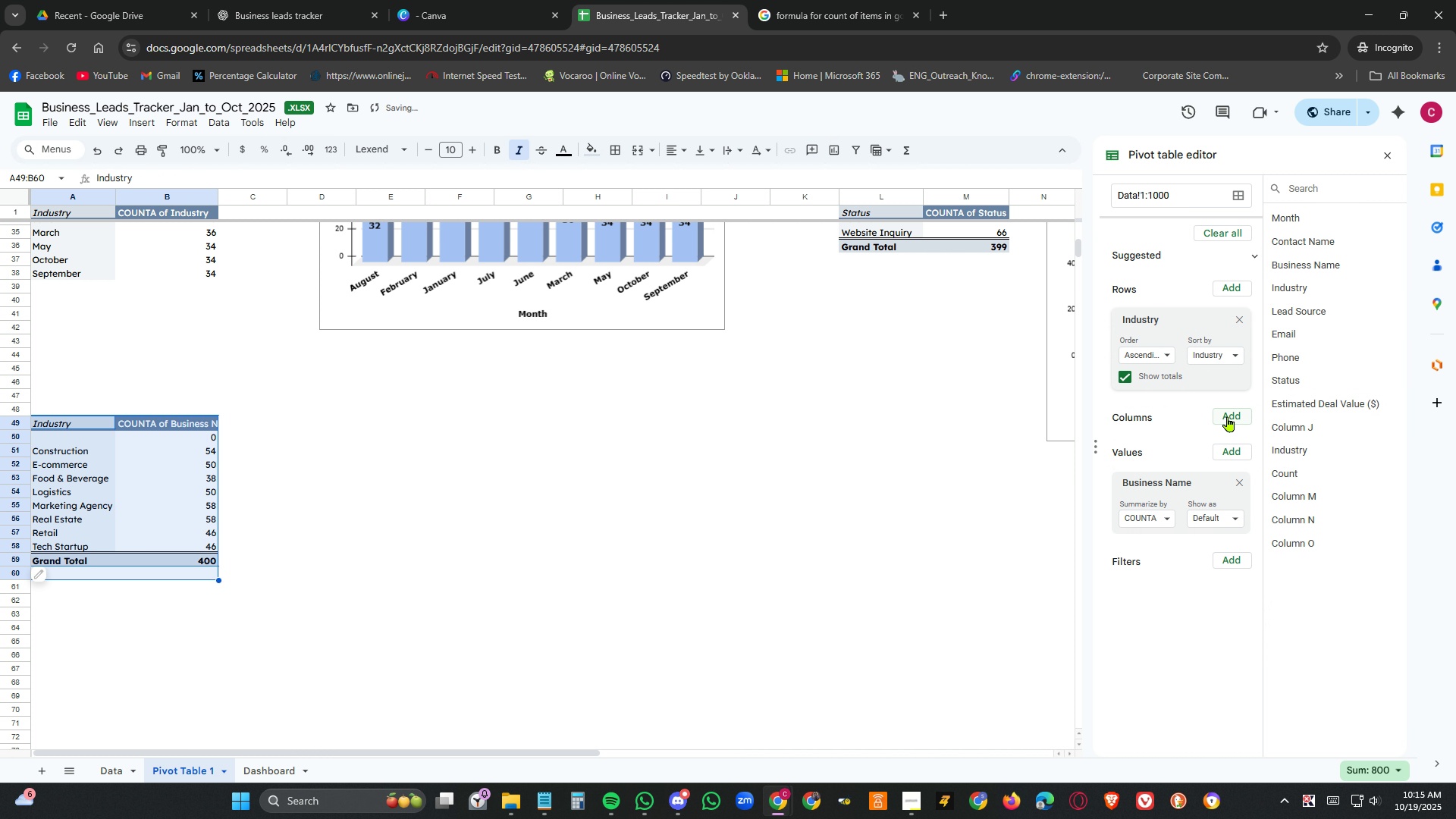 
left_click([1228, 416])
 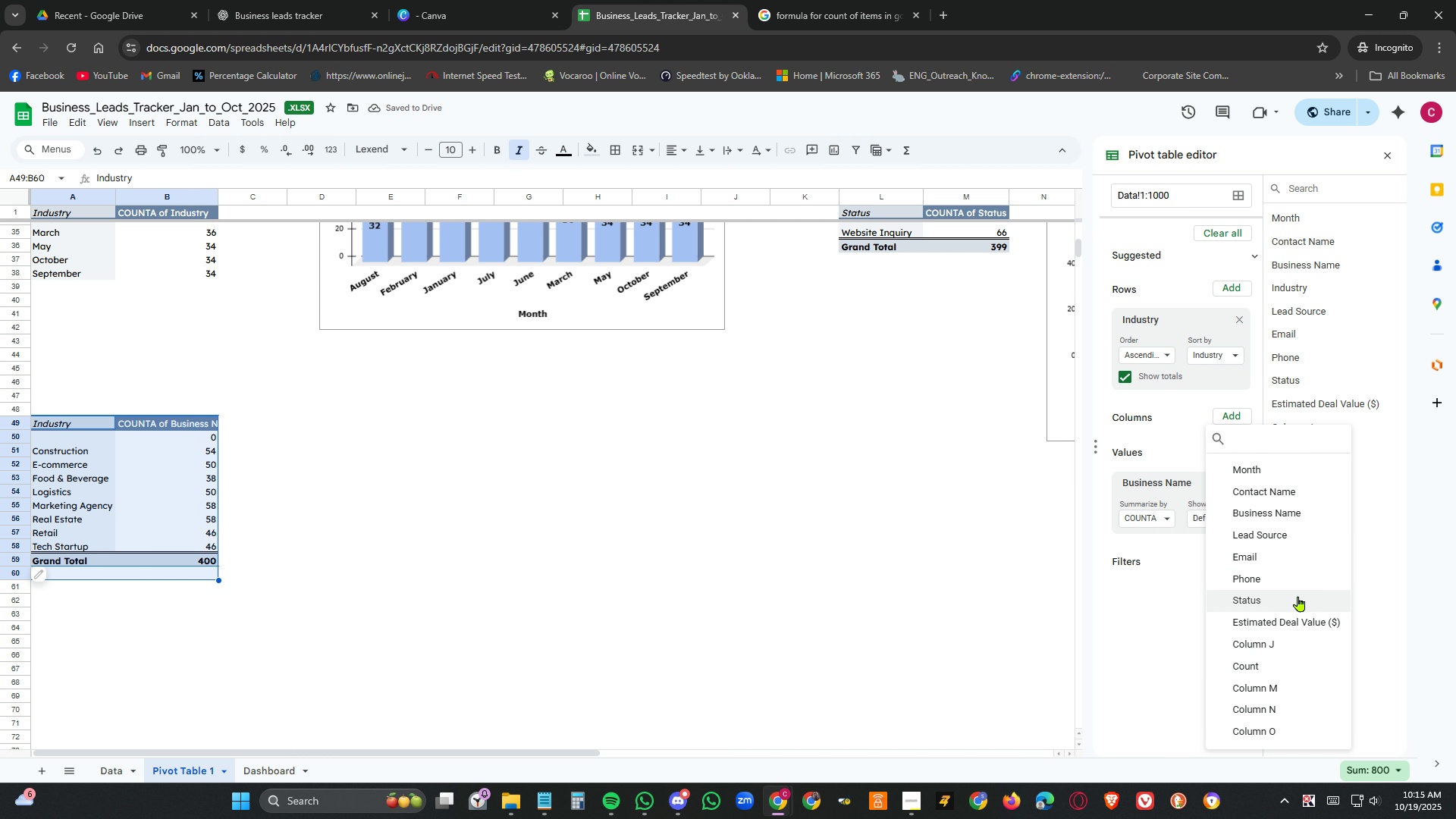 
left_click([1300, 619])
 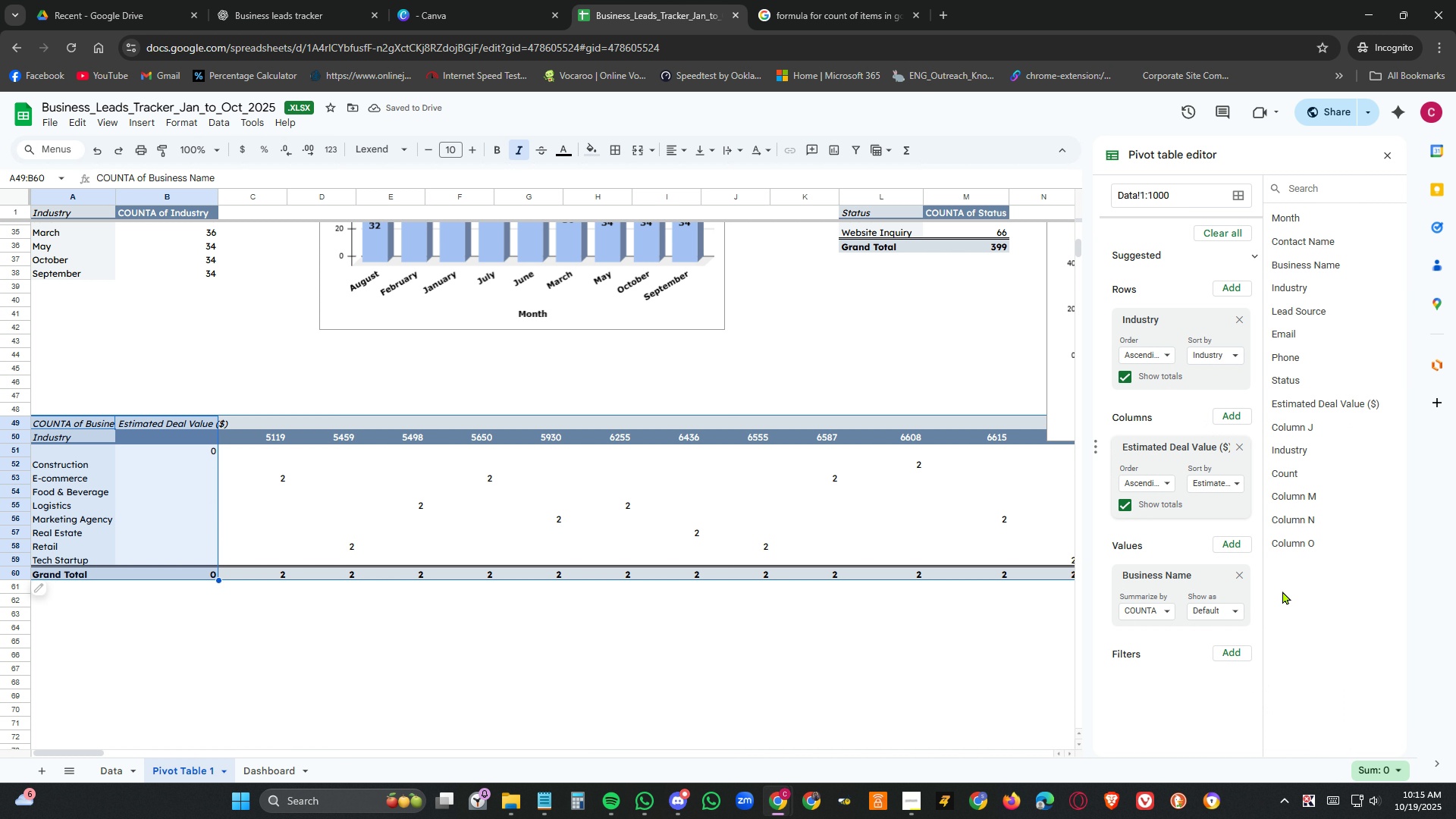 
wait(5.62)
 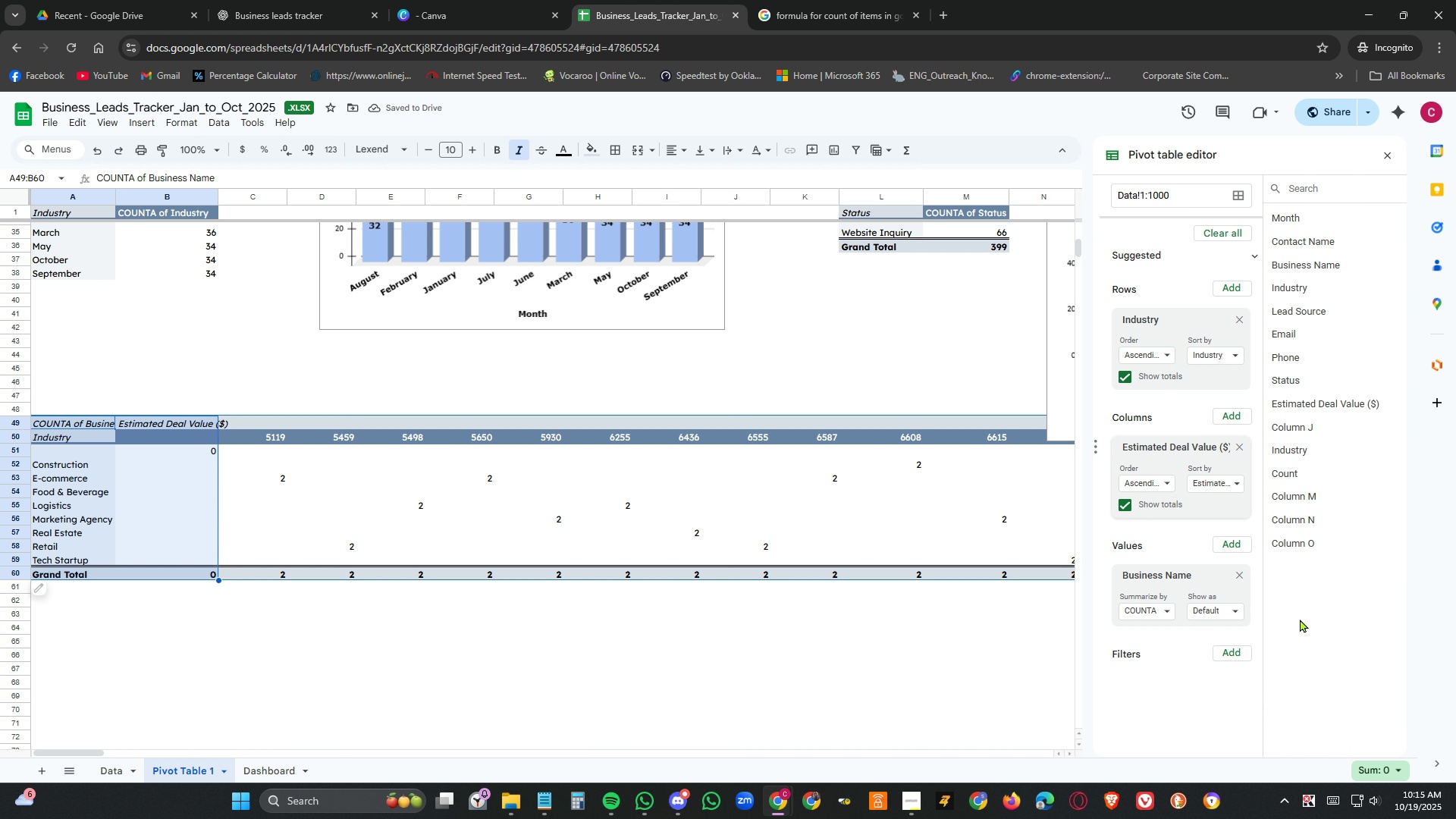 
left_click([1239, 446])
 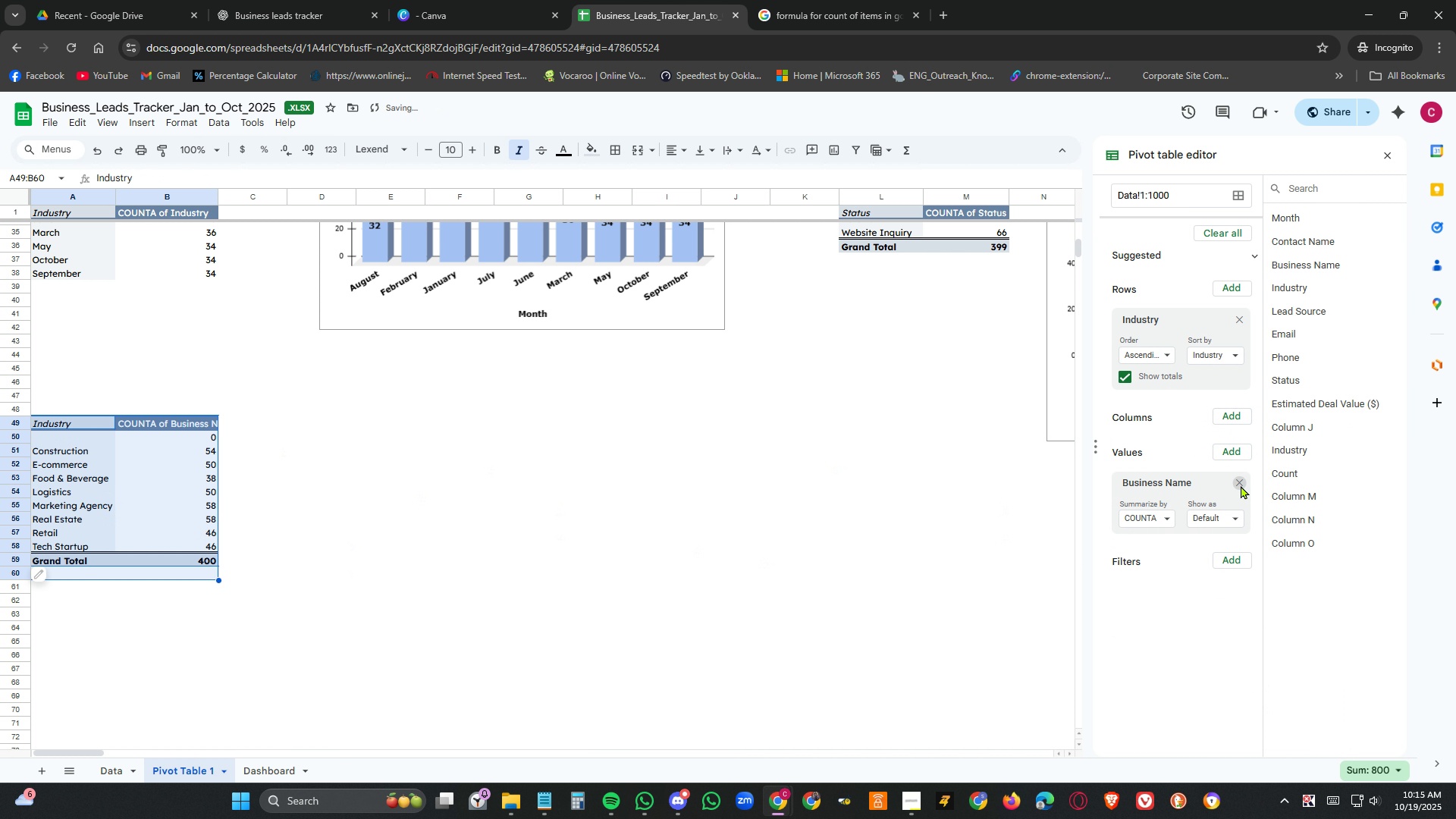 
left_click([1241, 485])
 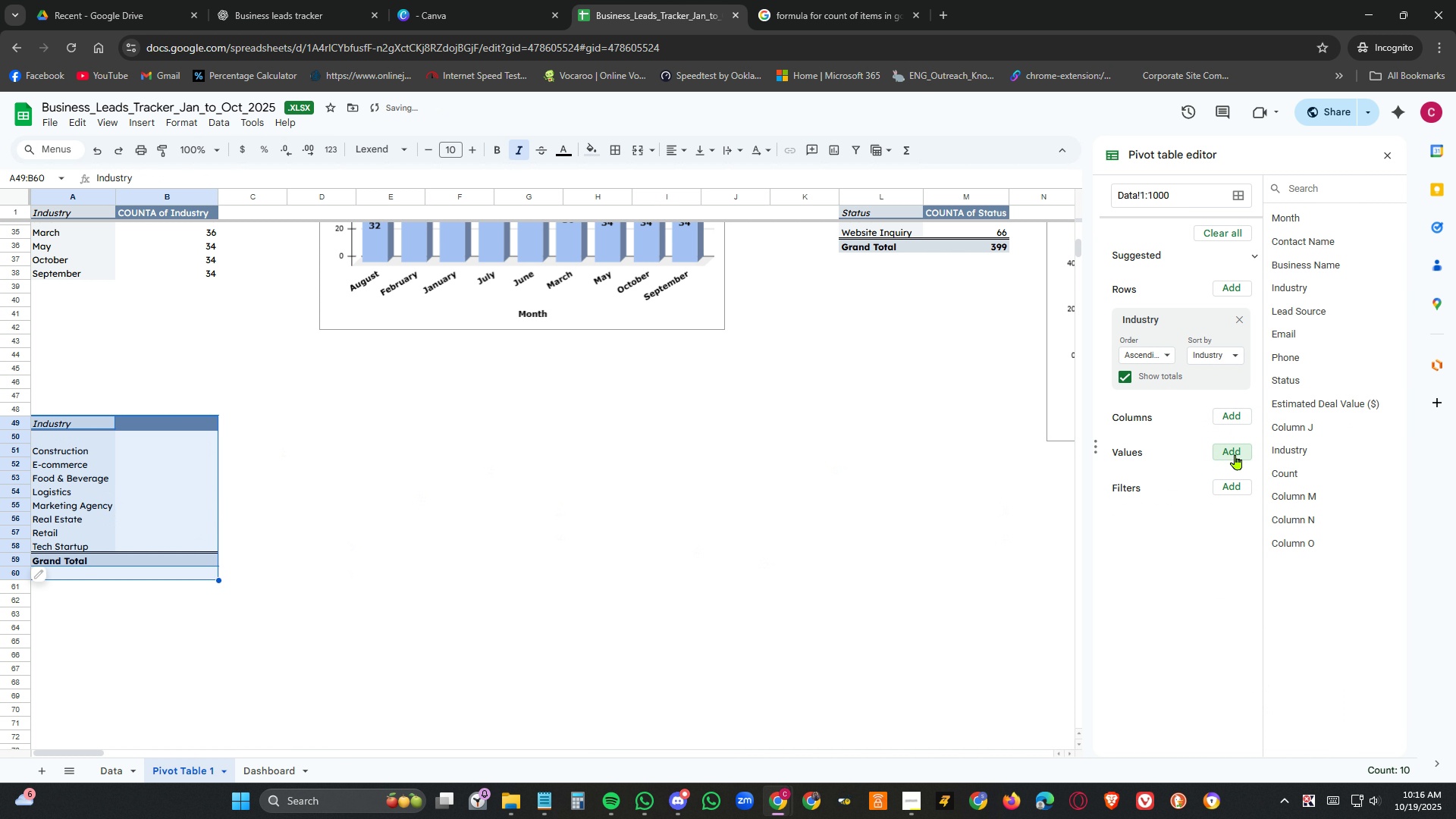 
left_click([1235, 454])
 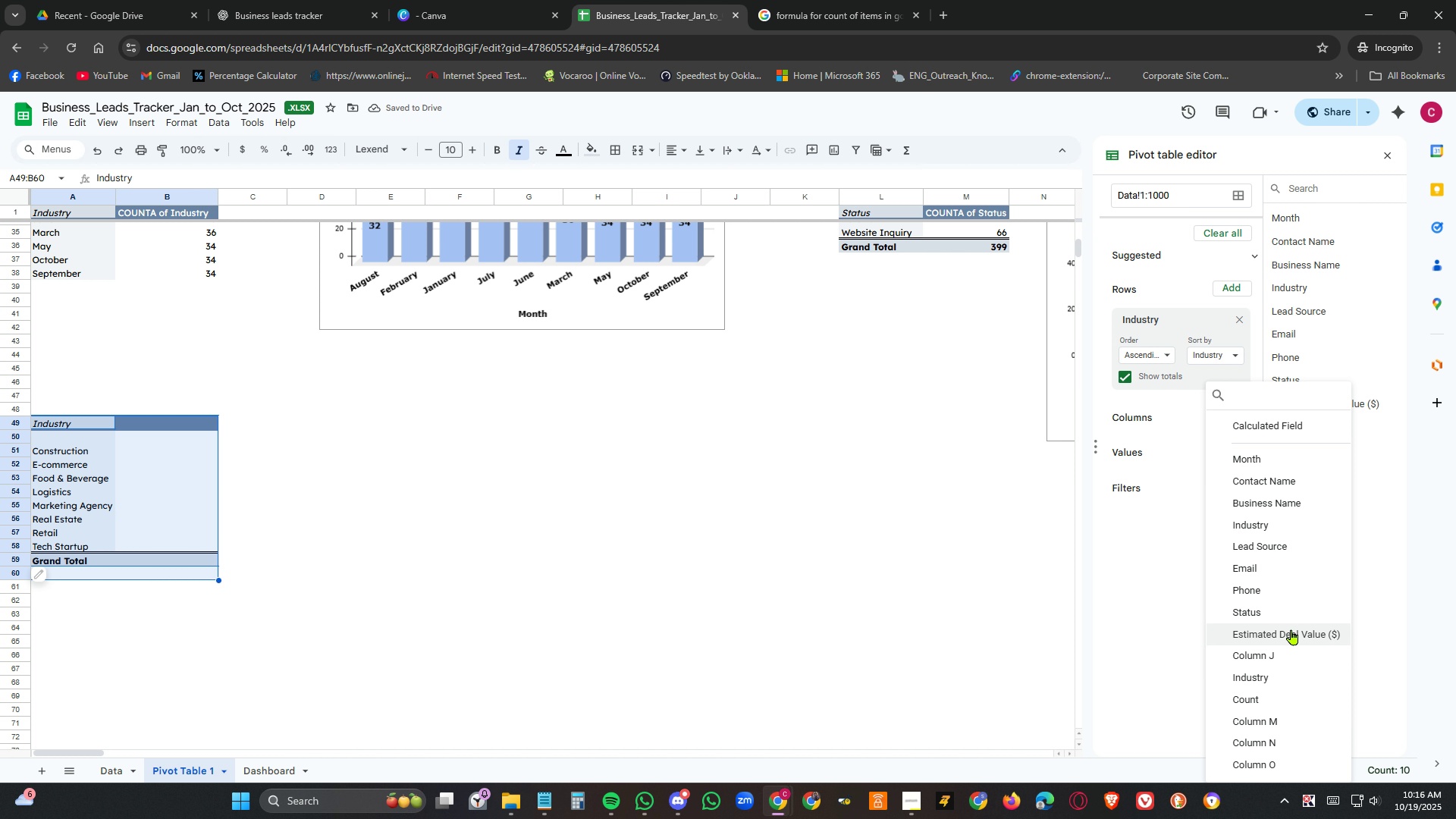 
left_click([1291, 629])
 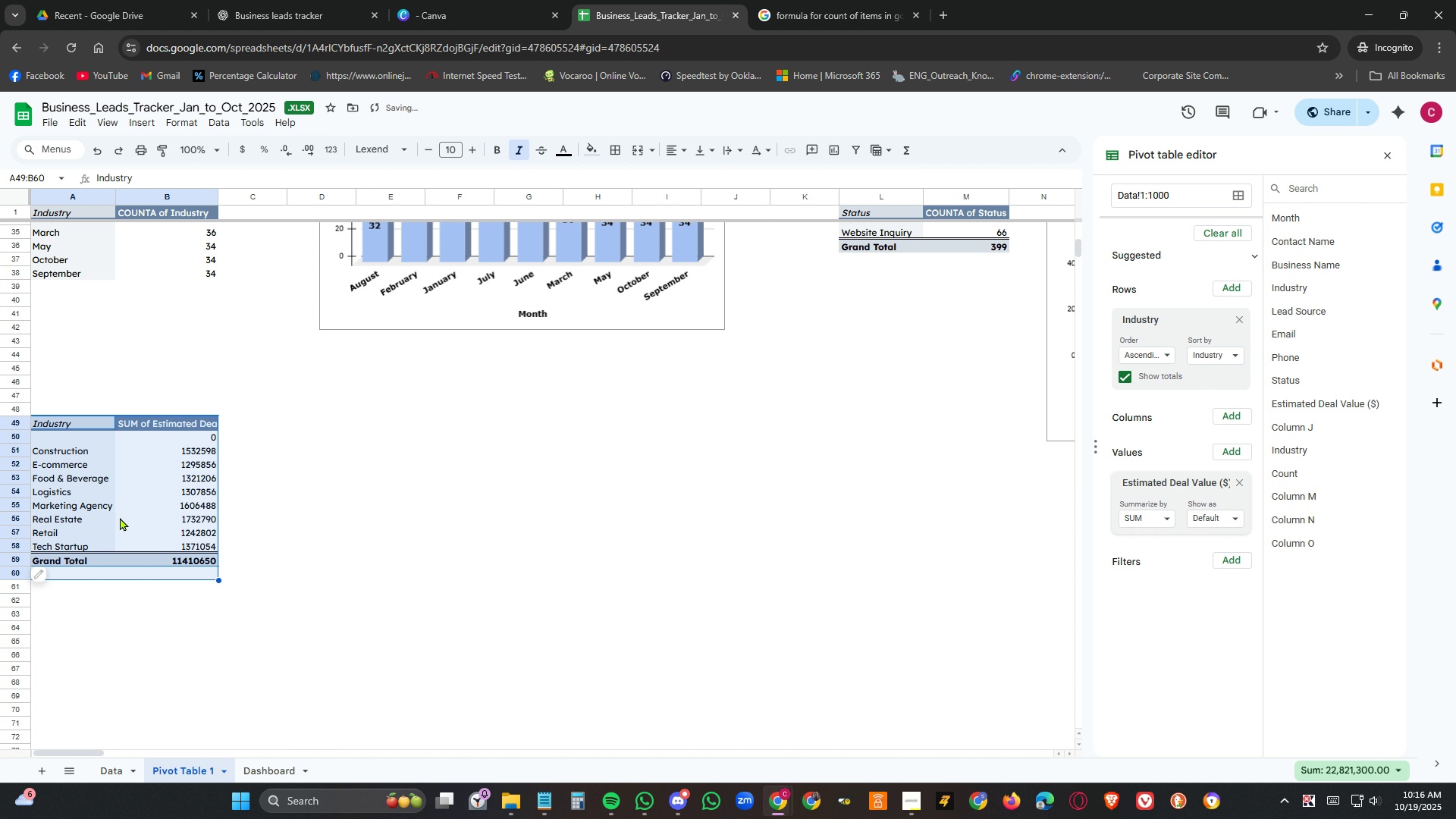 
left_click([491, 563])
 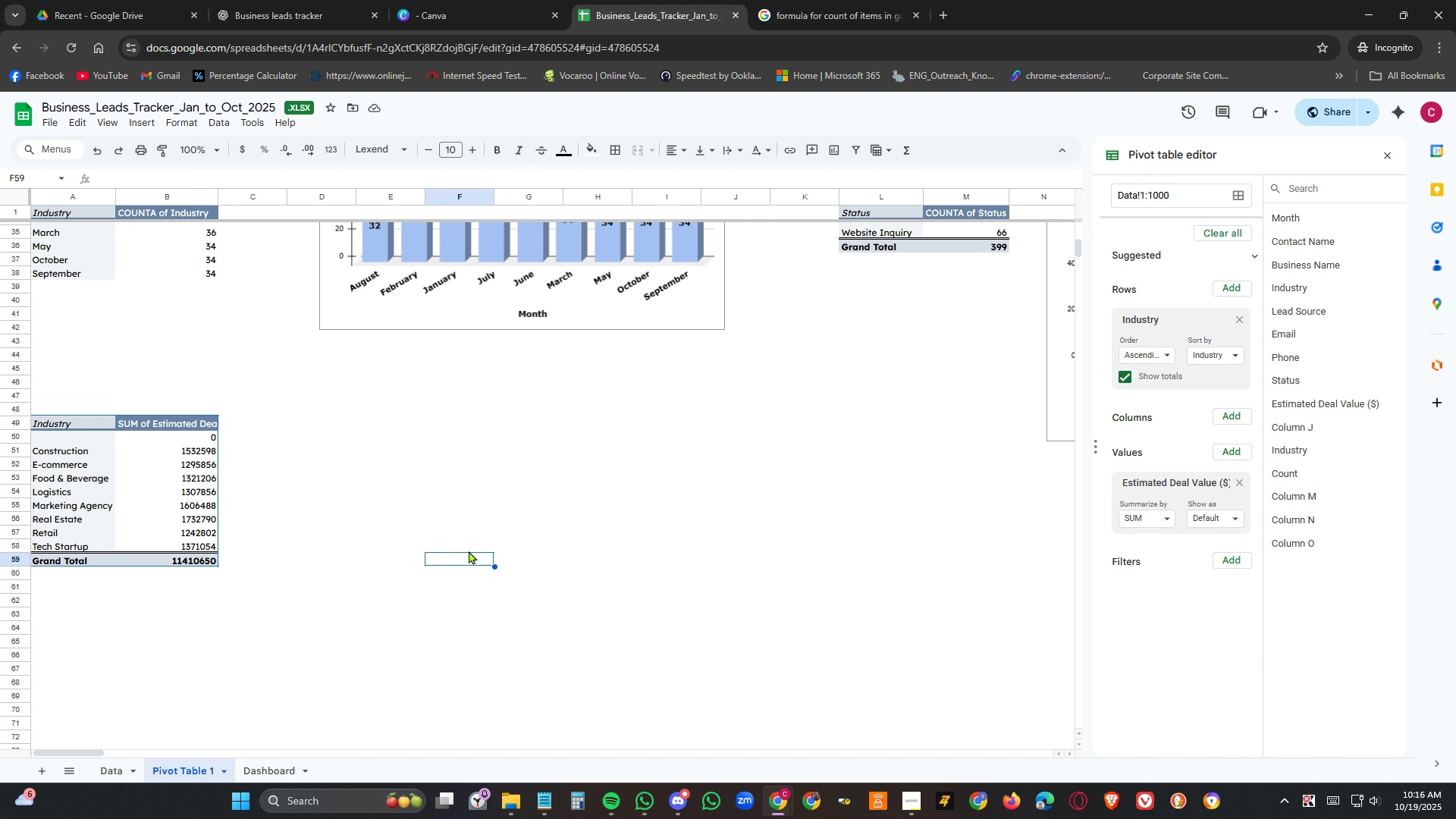 
left_click([111, 479])
 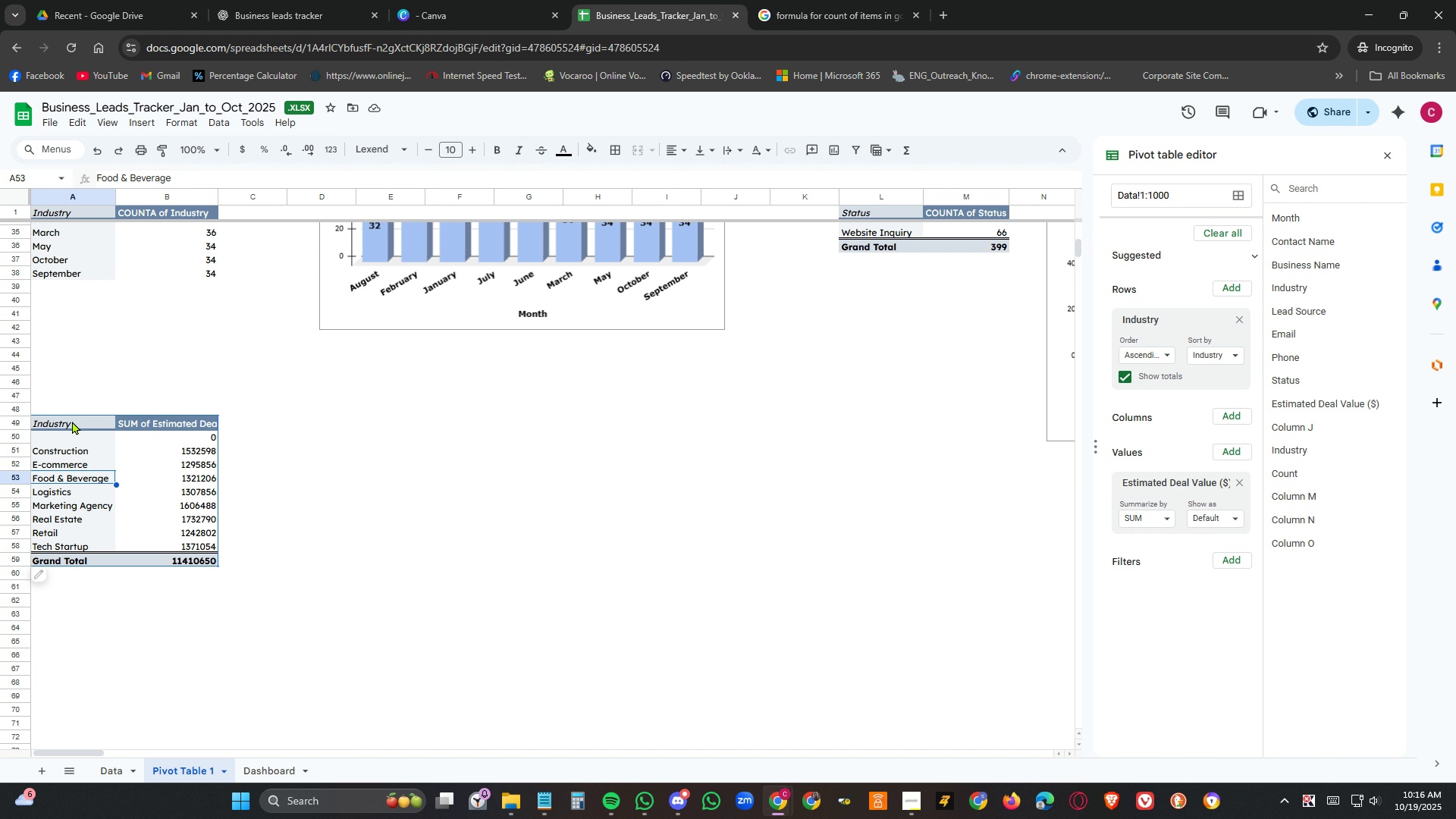 
left_click_drag(start_coordinate=[70, 420], to_coordinate=[202, 549])
 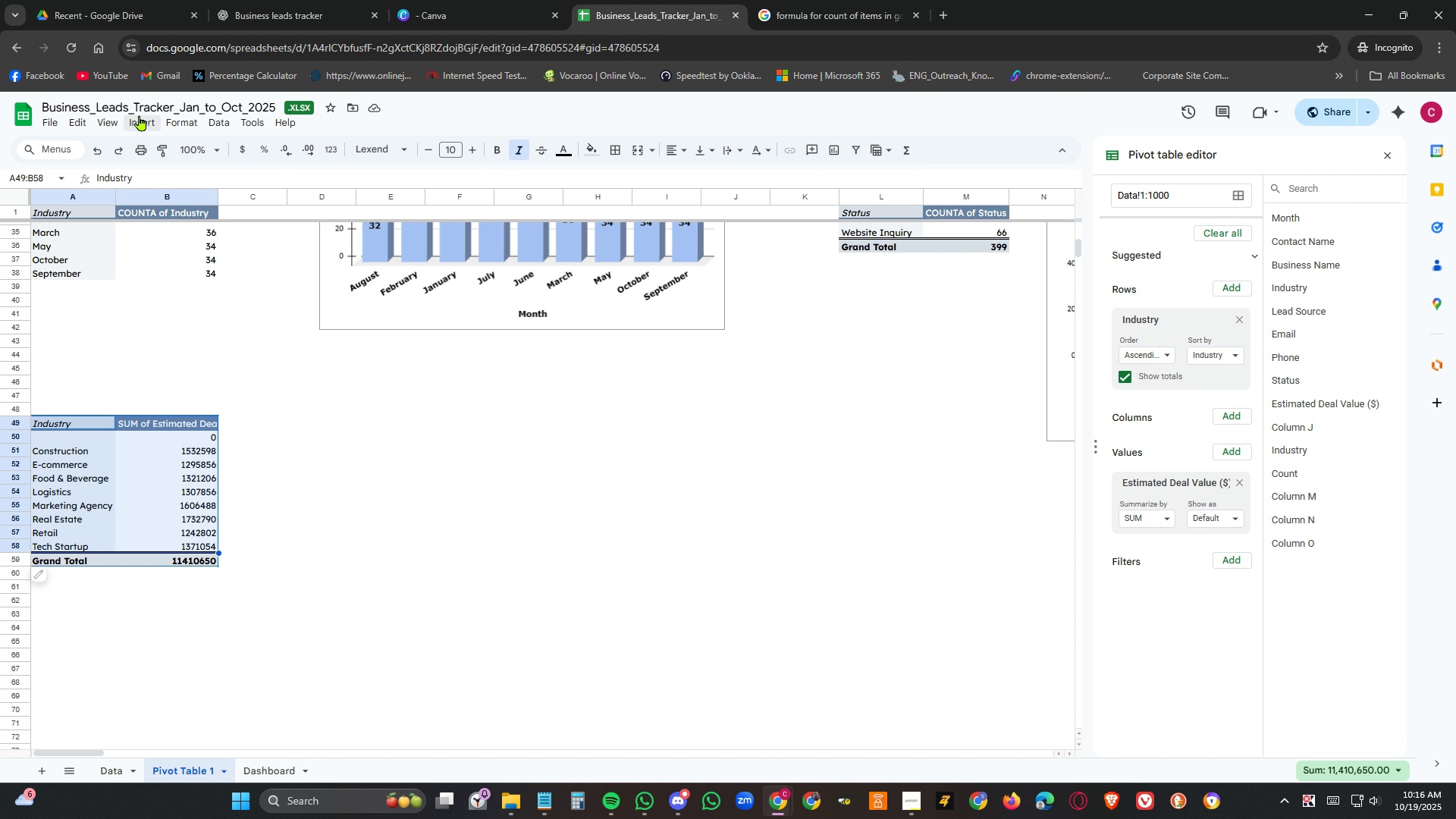 
left_click([135, 127])
 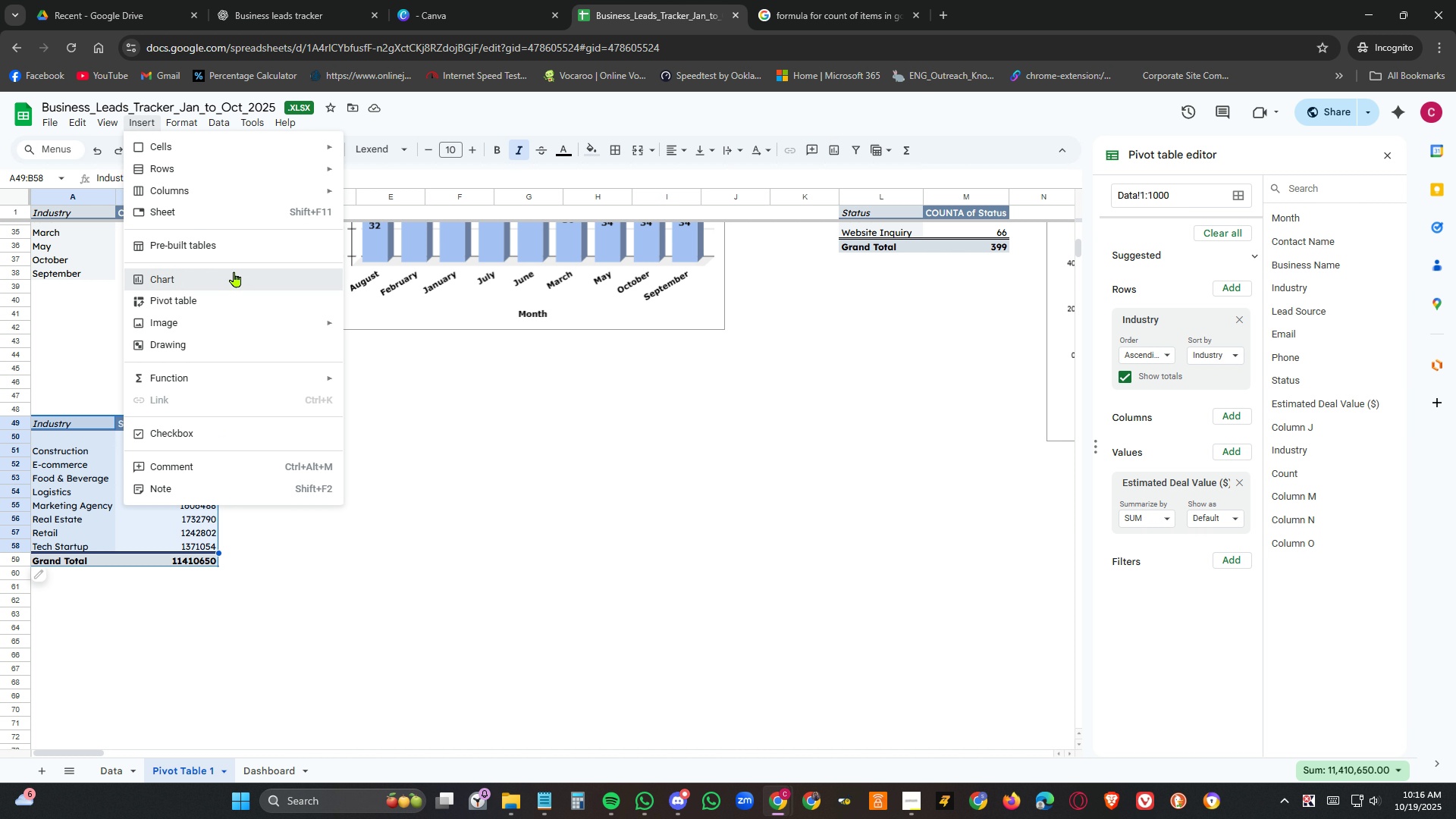 
left_click([234, 271])
 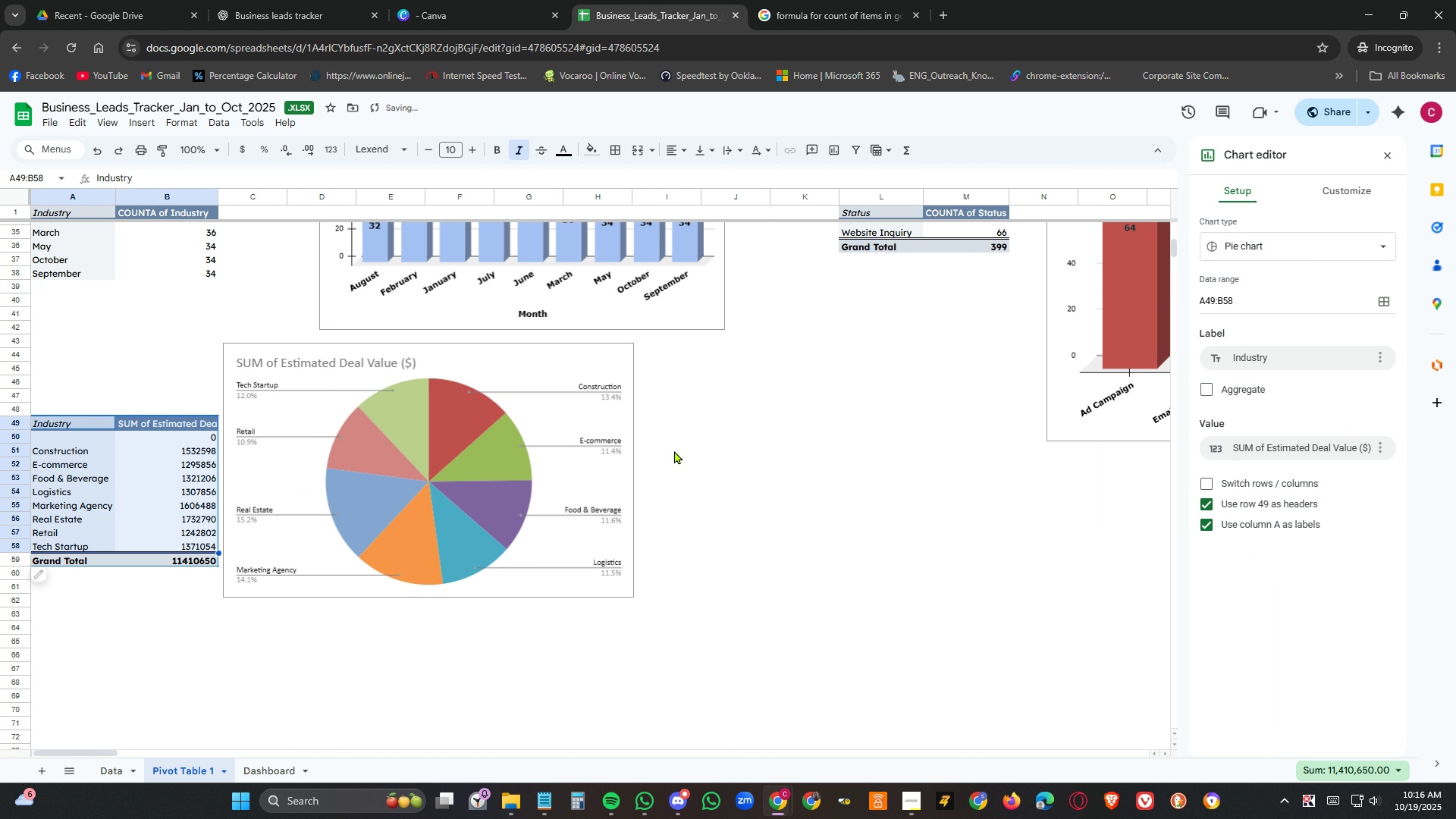 
left_click_drag(start_coordinate=[533, 361], to_coordinate=[663, 471])
 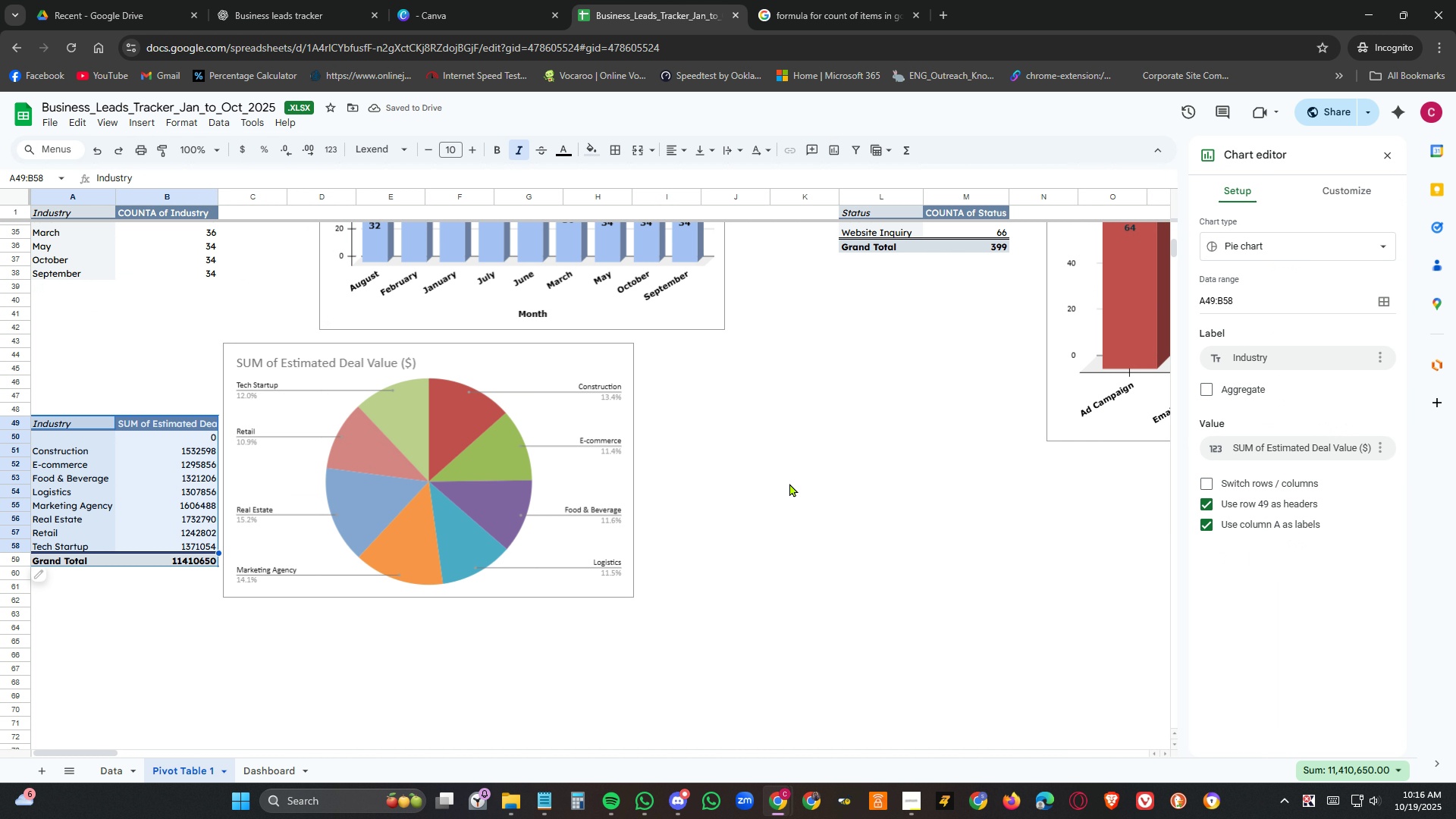 
left_click([783, 482])
 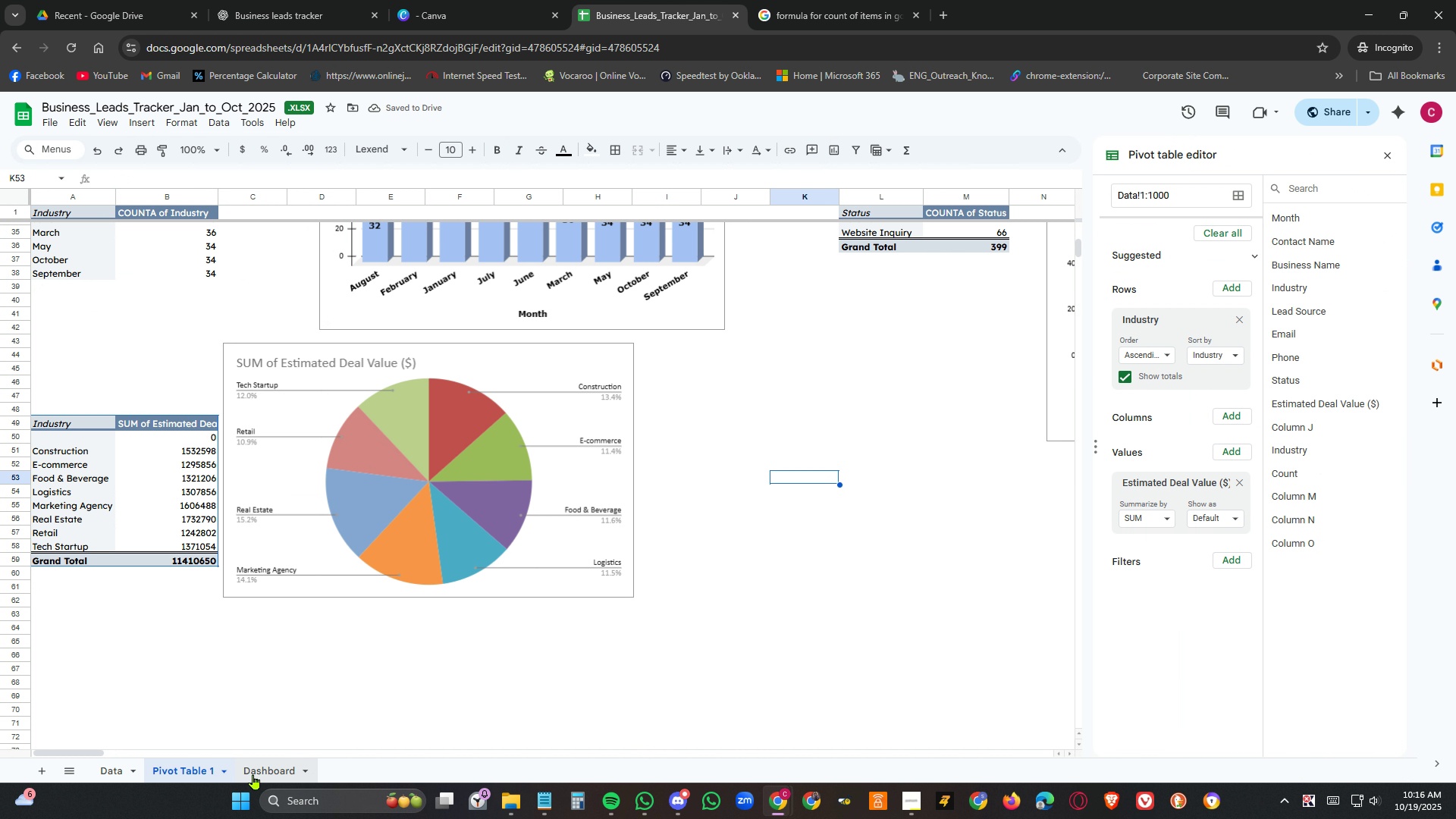 
left_click([263, 770])
 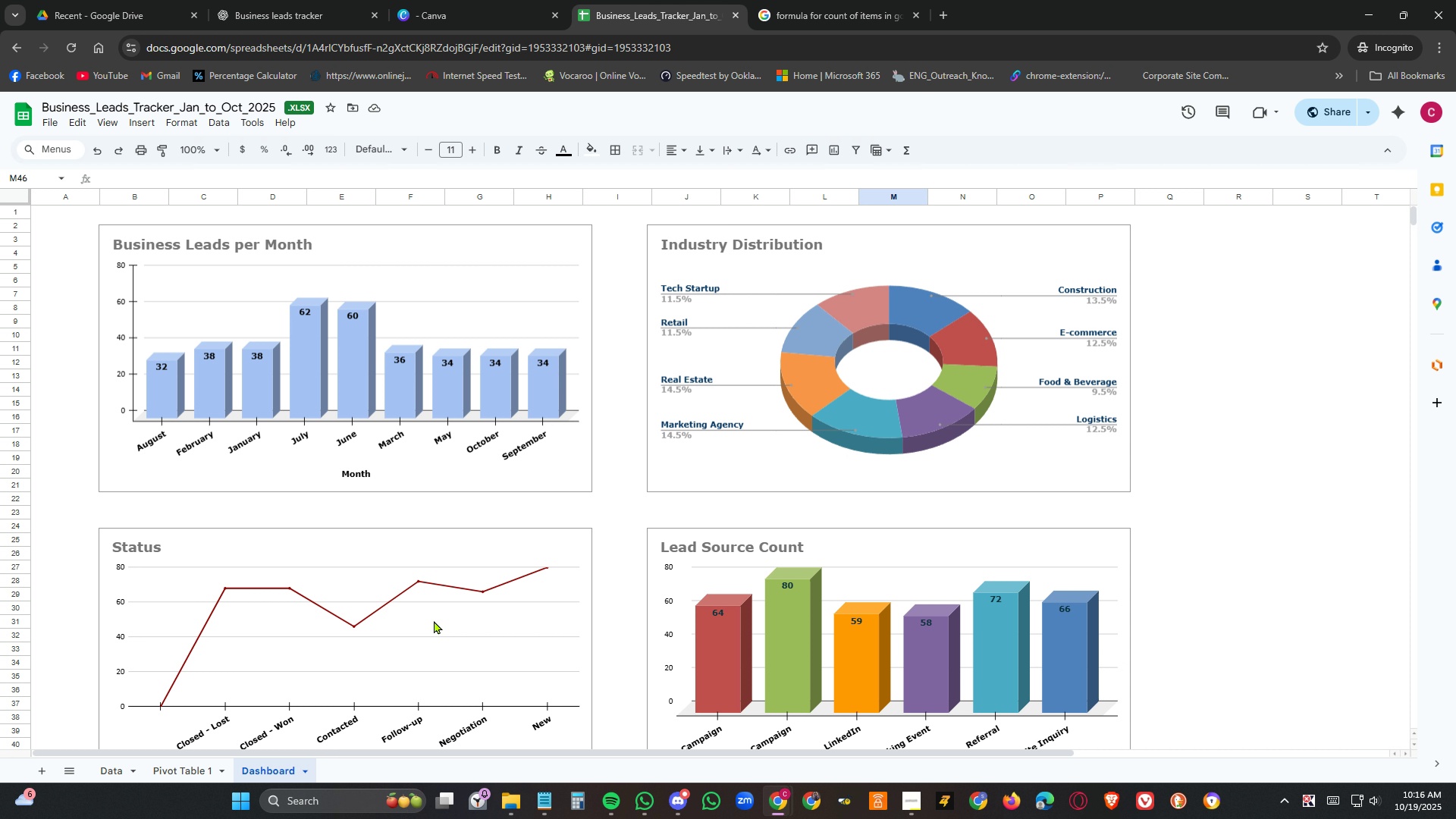 
scroll: coordinate [442, 555], scroll_direction: down, amount: 2.0
 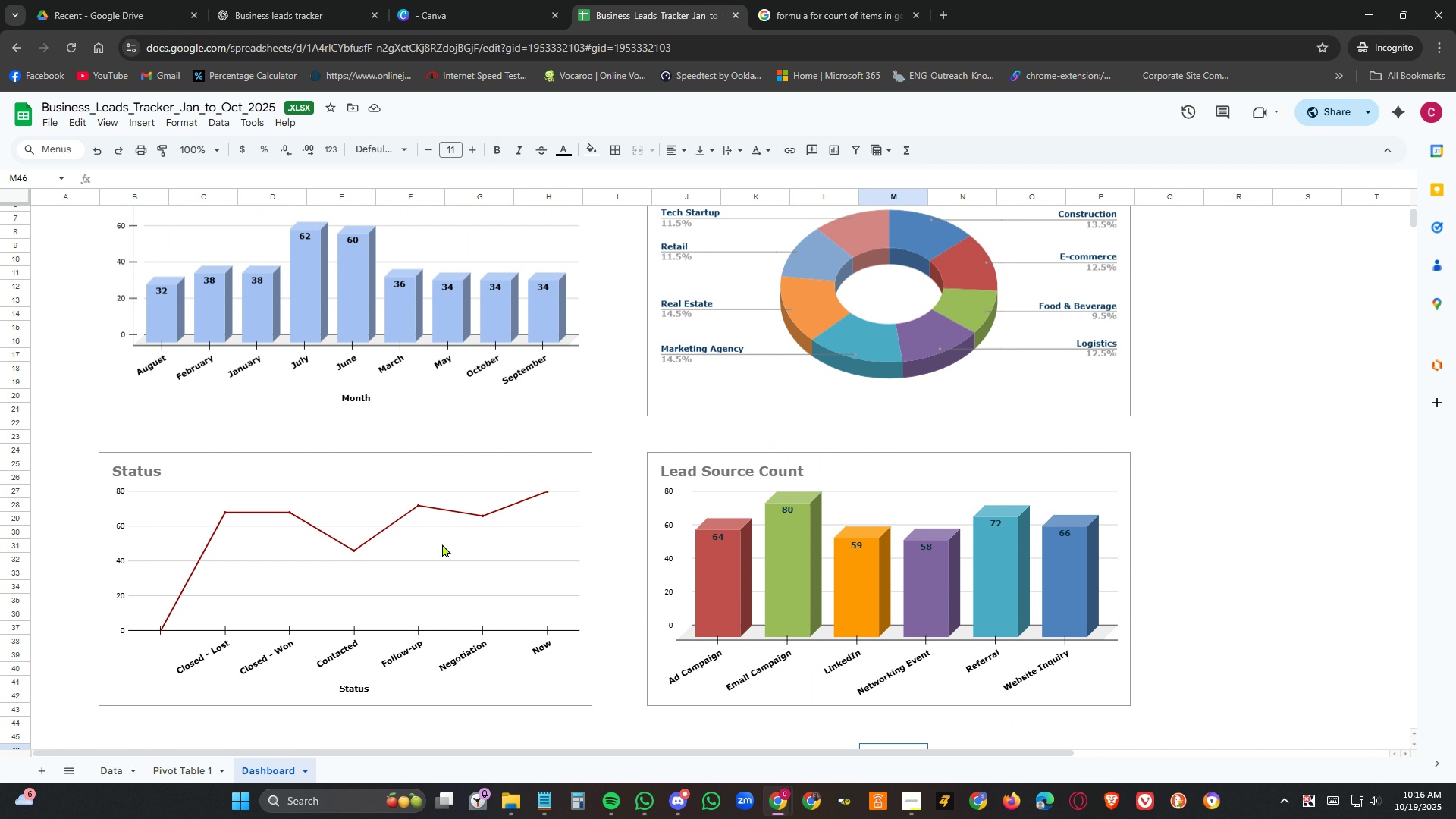 
scroll: coordinate [442, 544], scroll_direction: up, amount: 4.0
 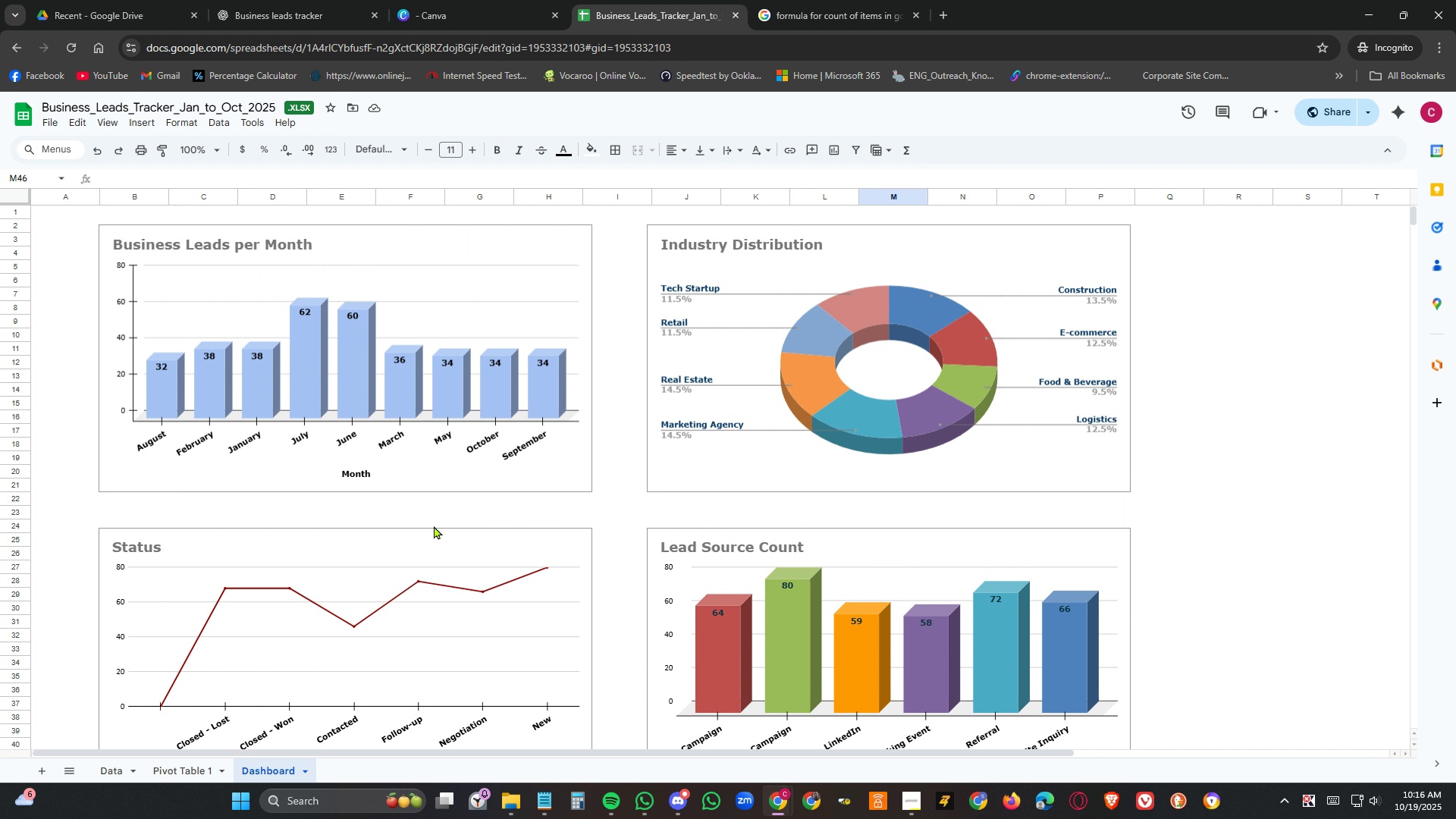 
wait(6.73)
 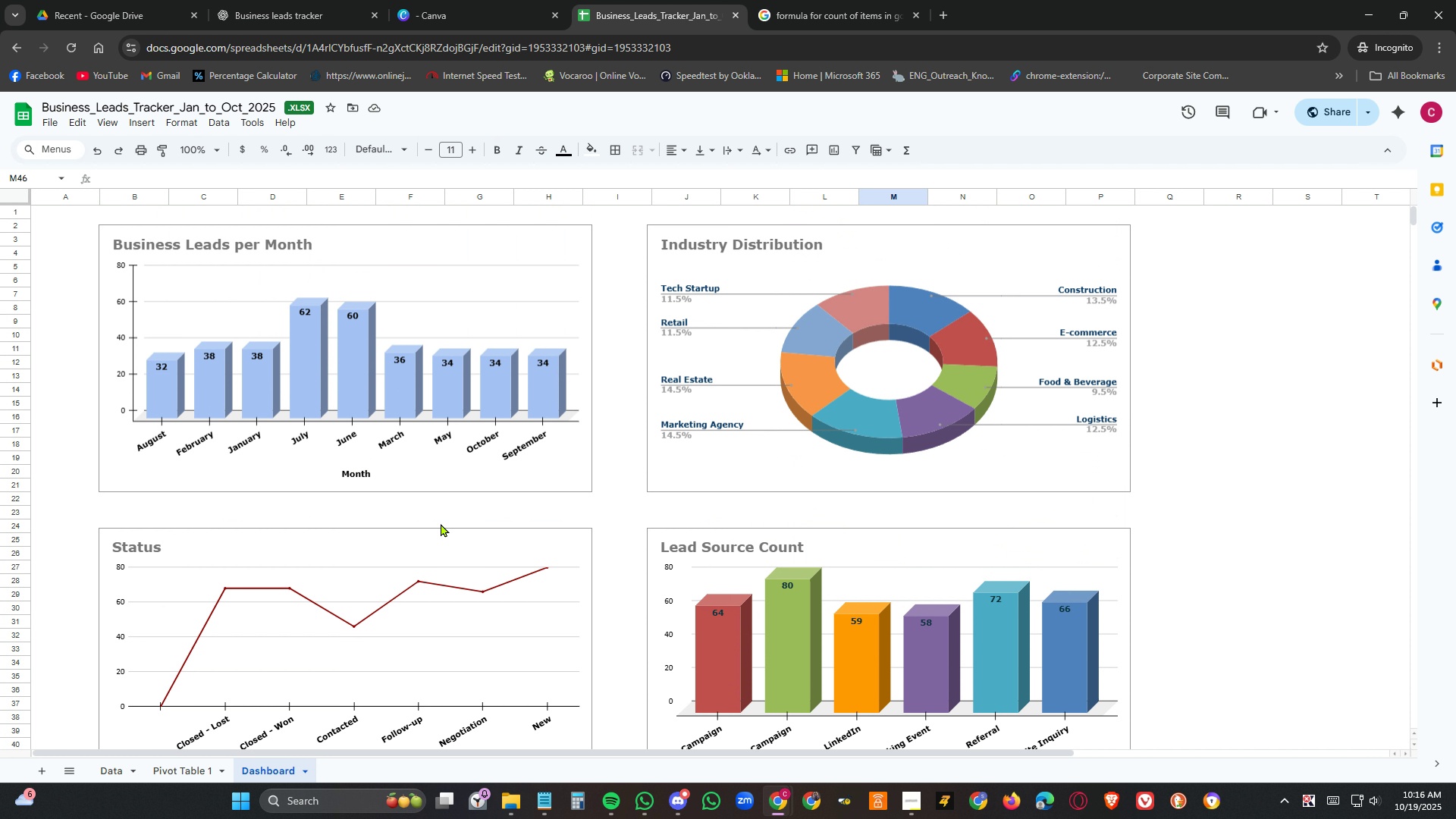 
double_click([294, 242])
 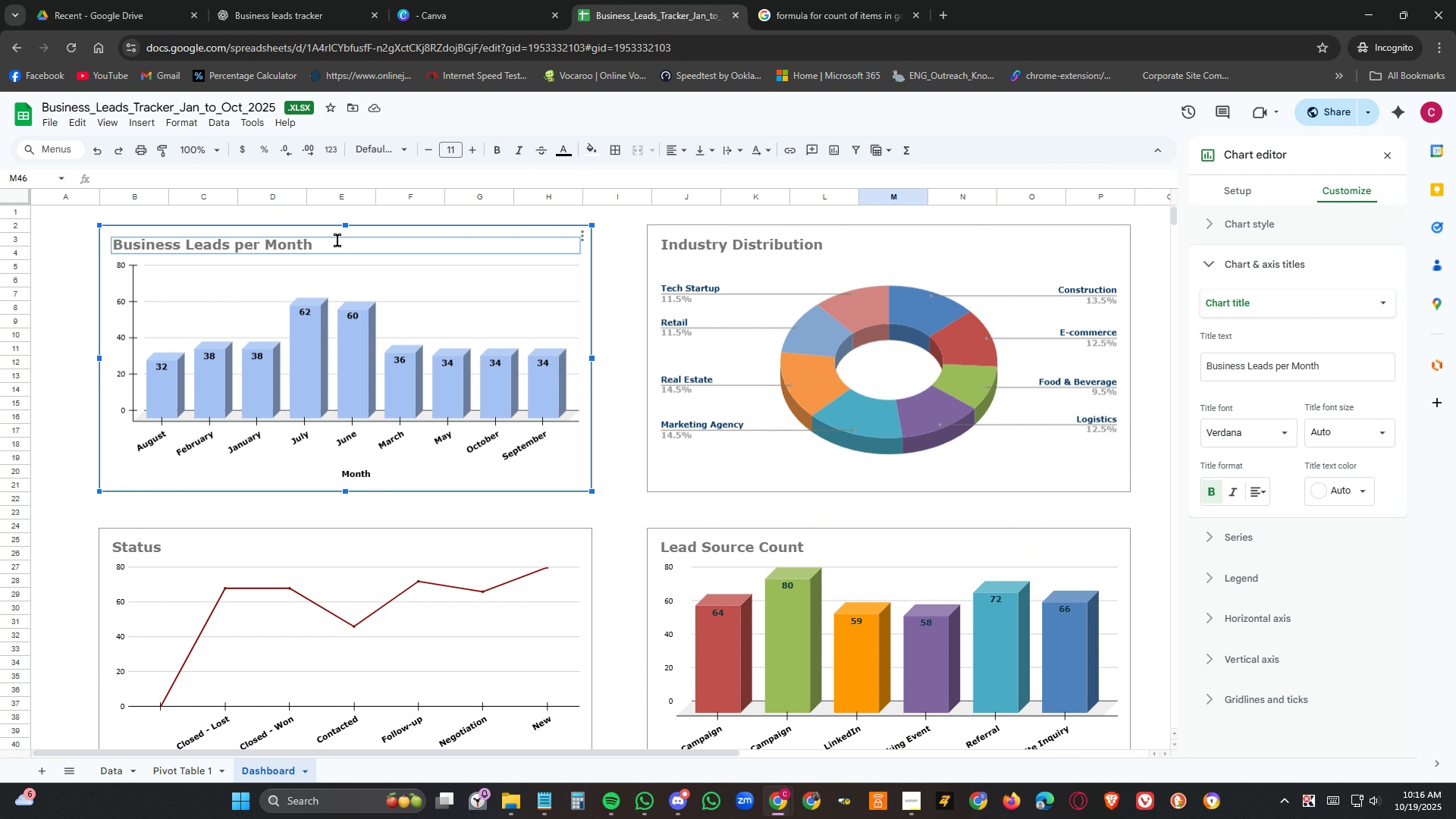 
double_click([337, 240])
 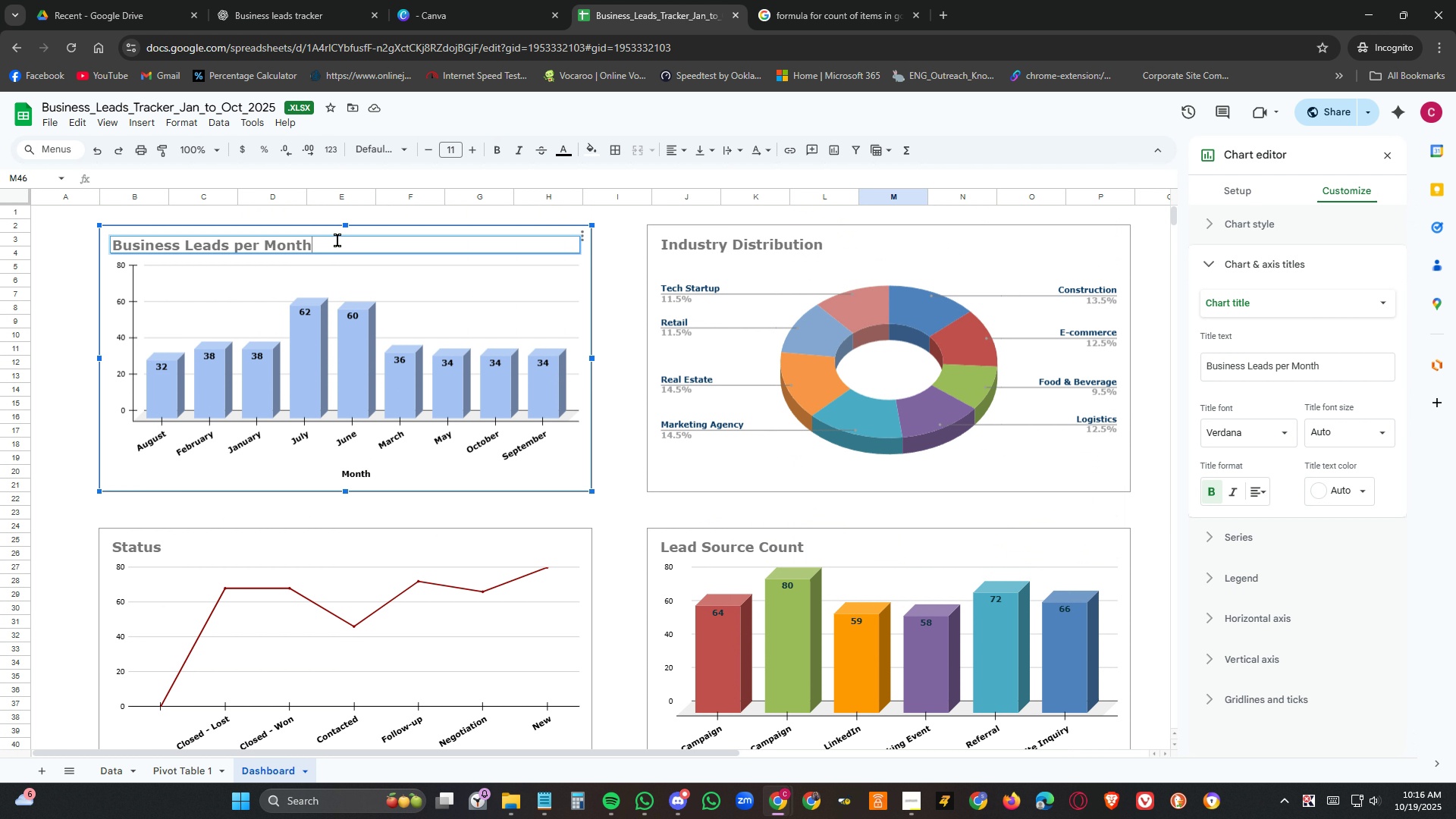 
left_click([337, 240])
 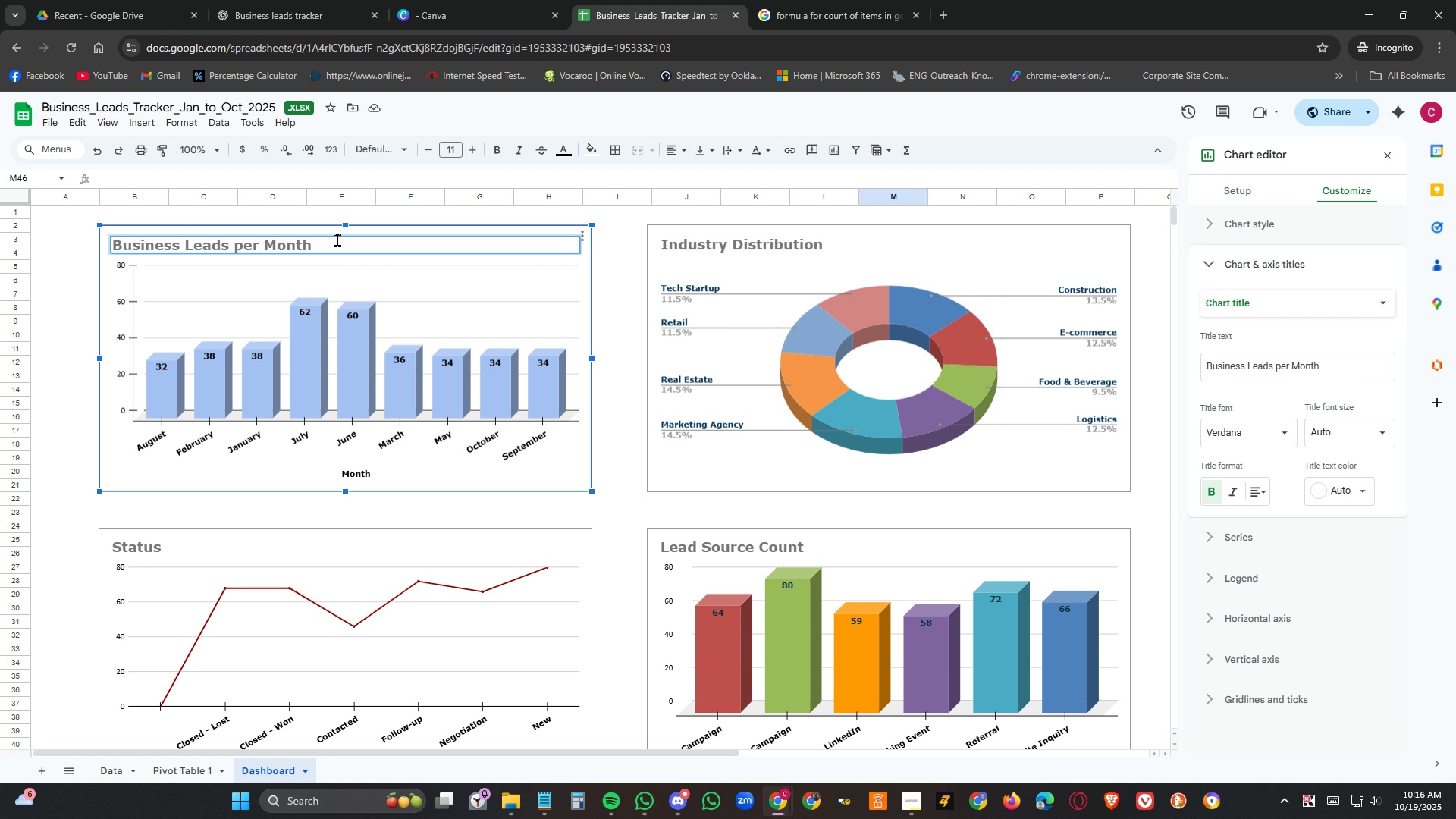 
key(Space)
 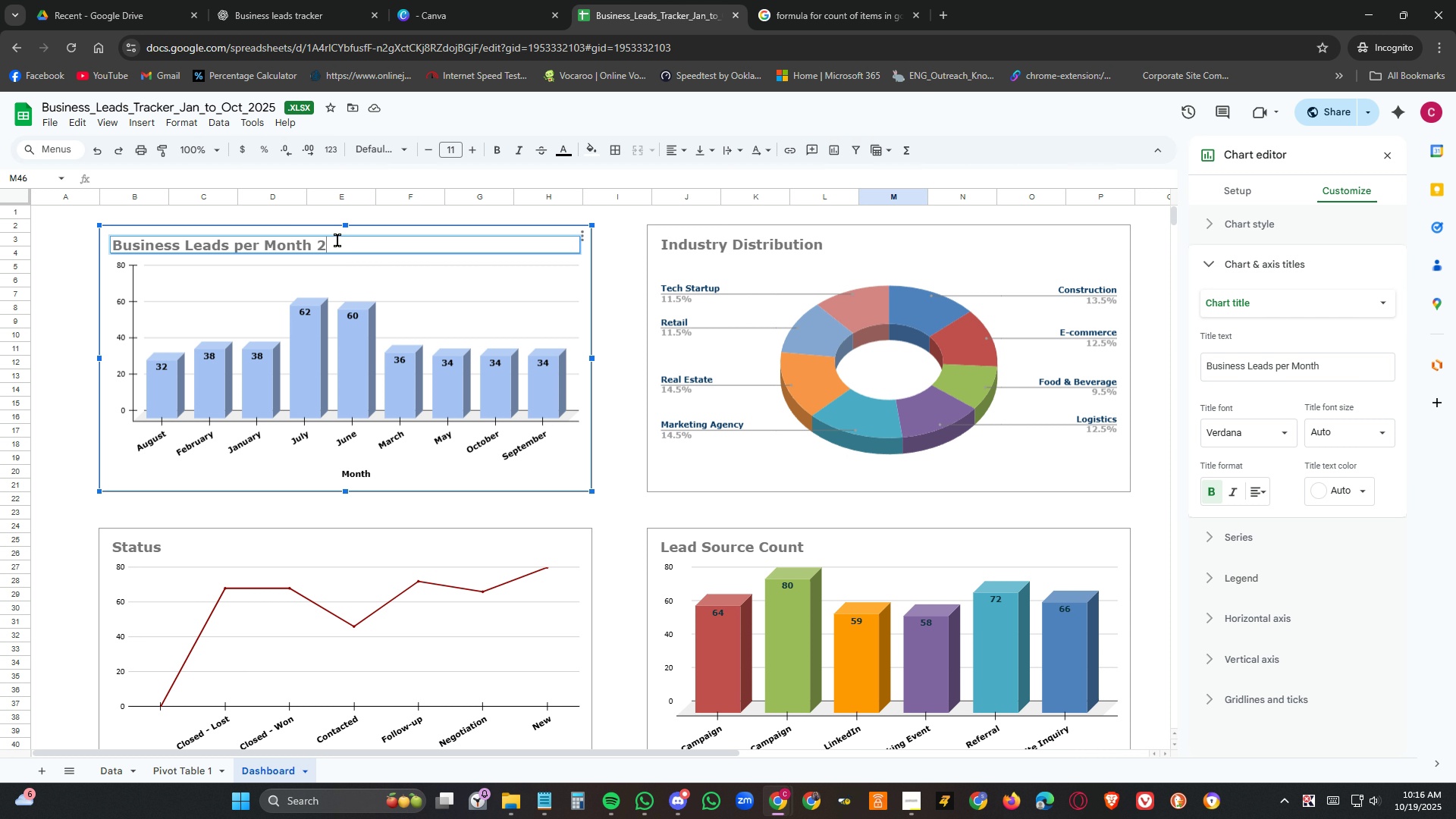 
key(Numpad2)
 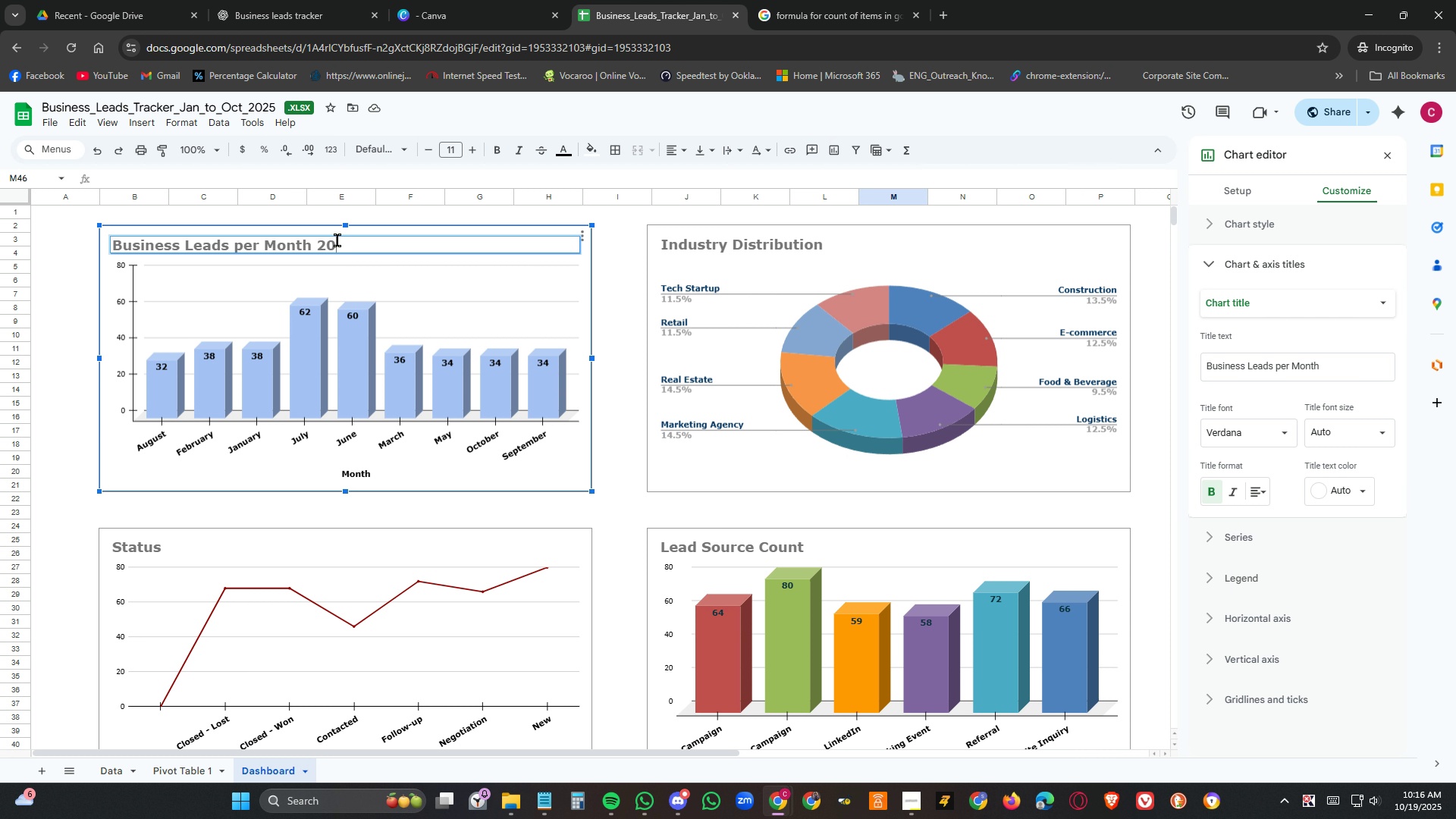 
key(Numpad0)
 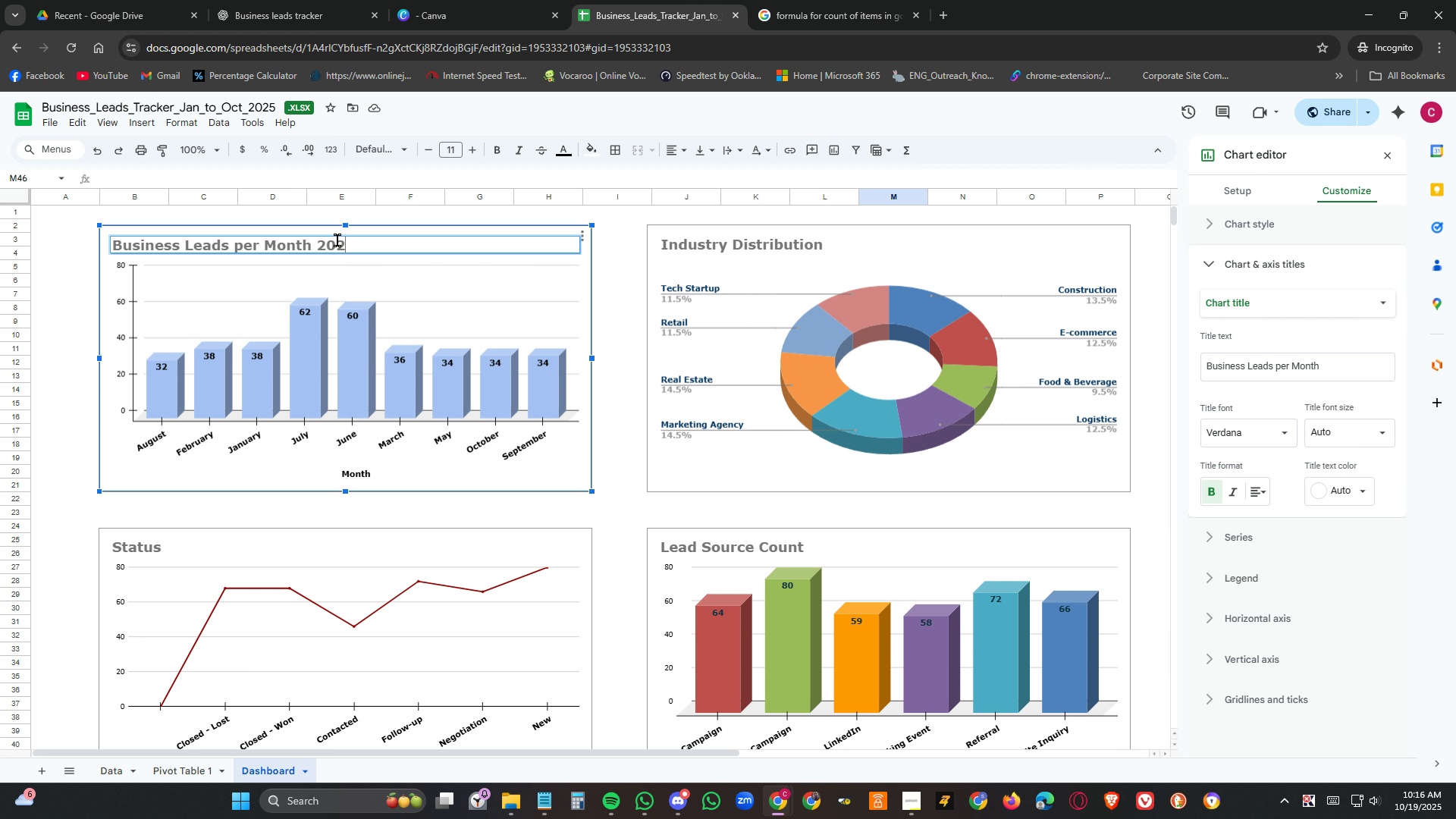 
key(Numpad2)
 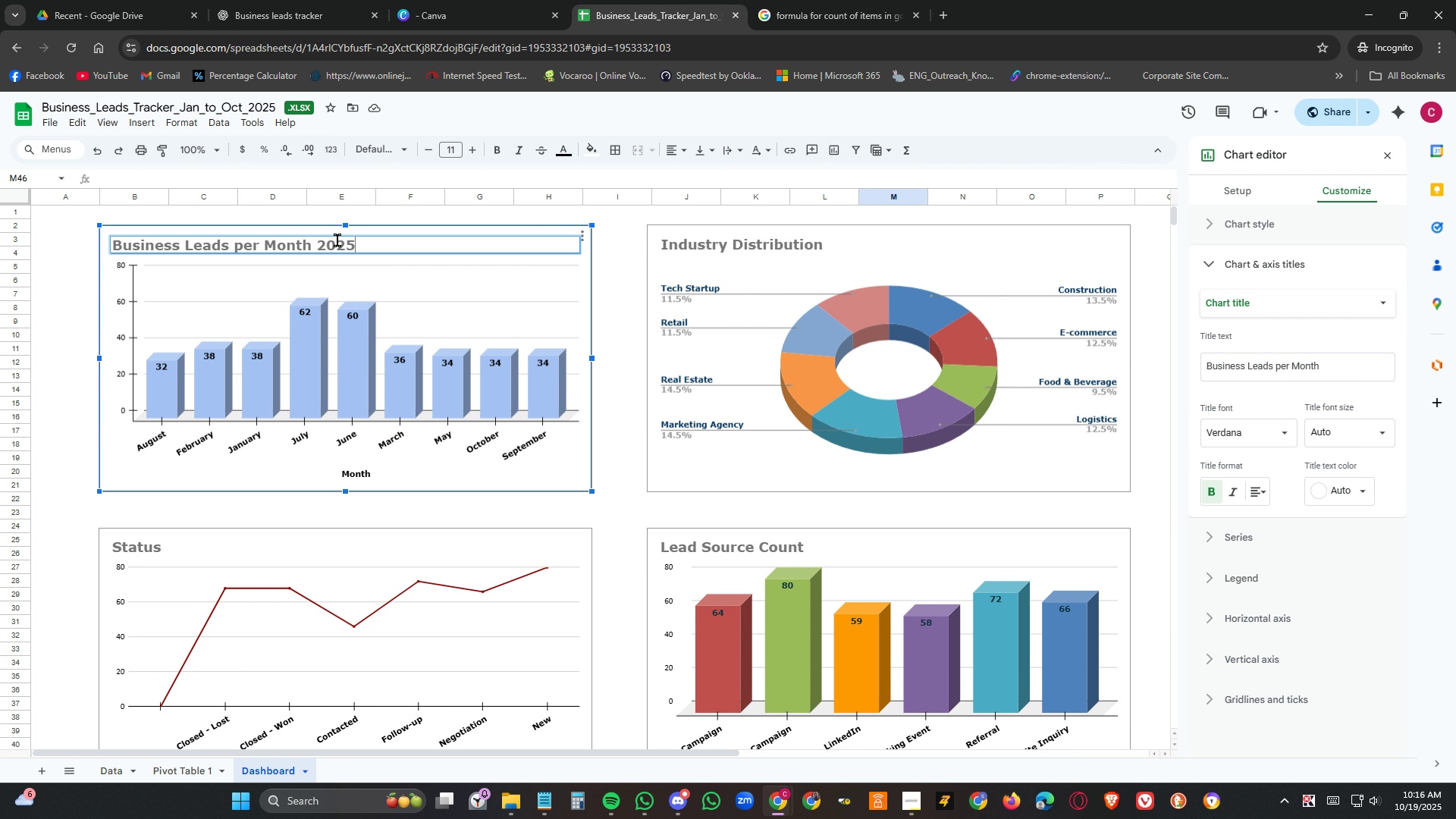 
key(Numpad5)
 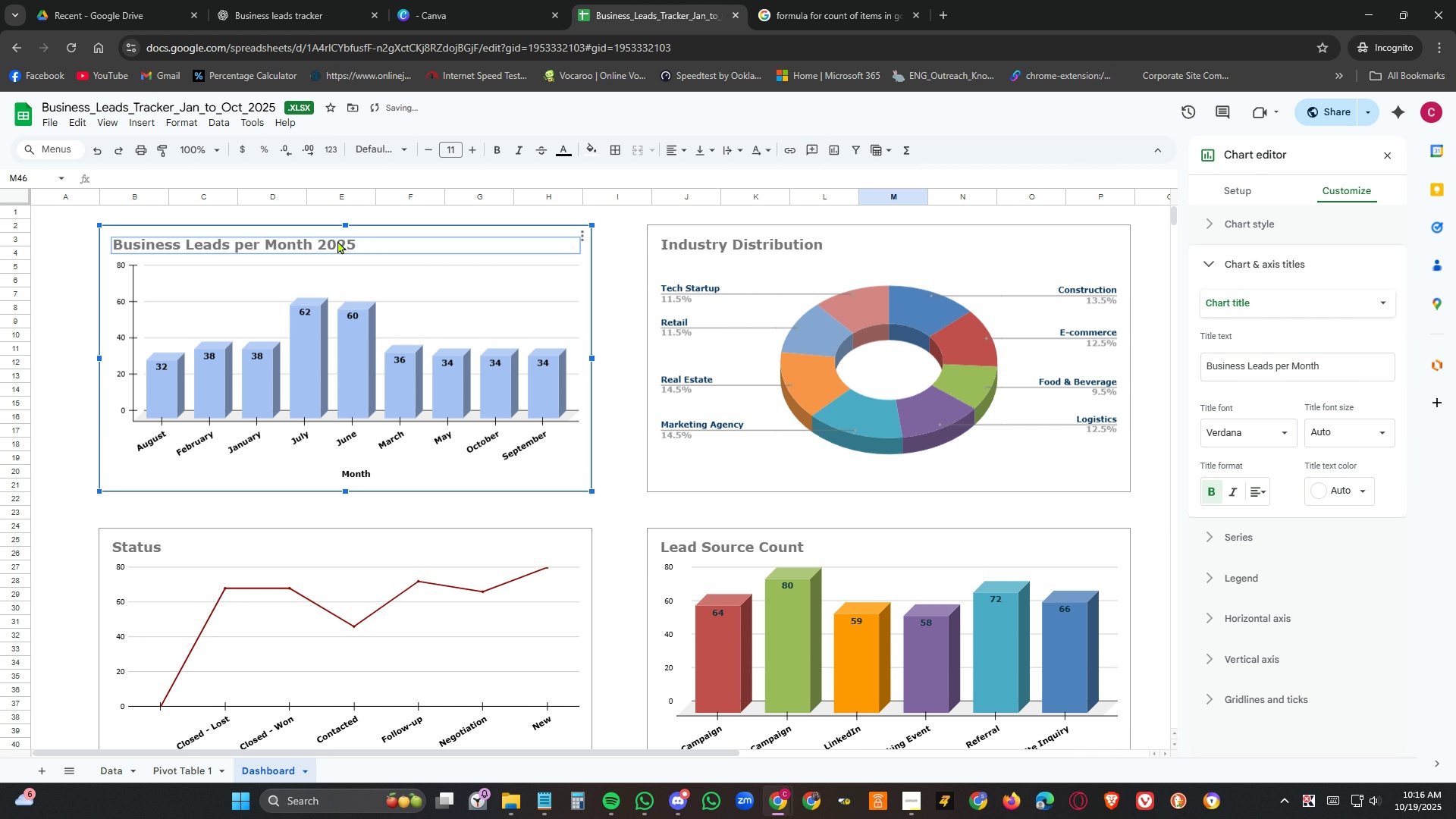 
key(NumpadEnter)
 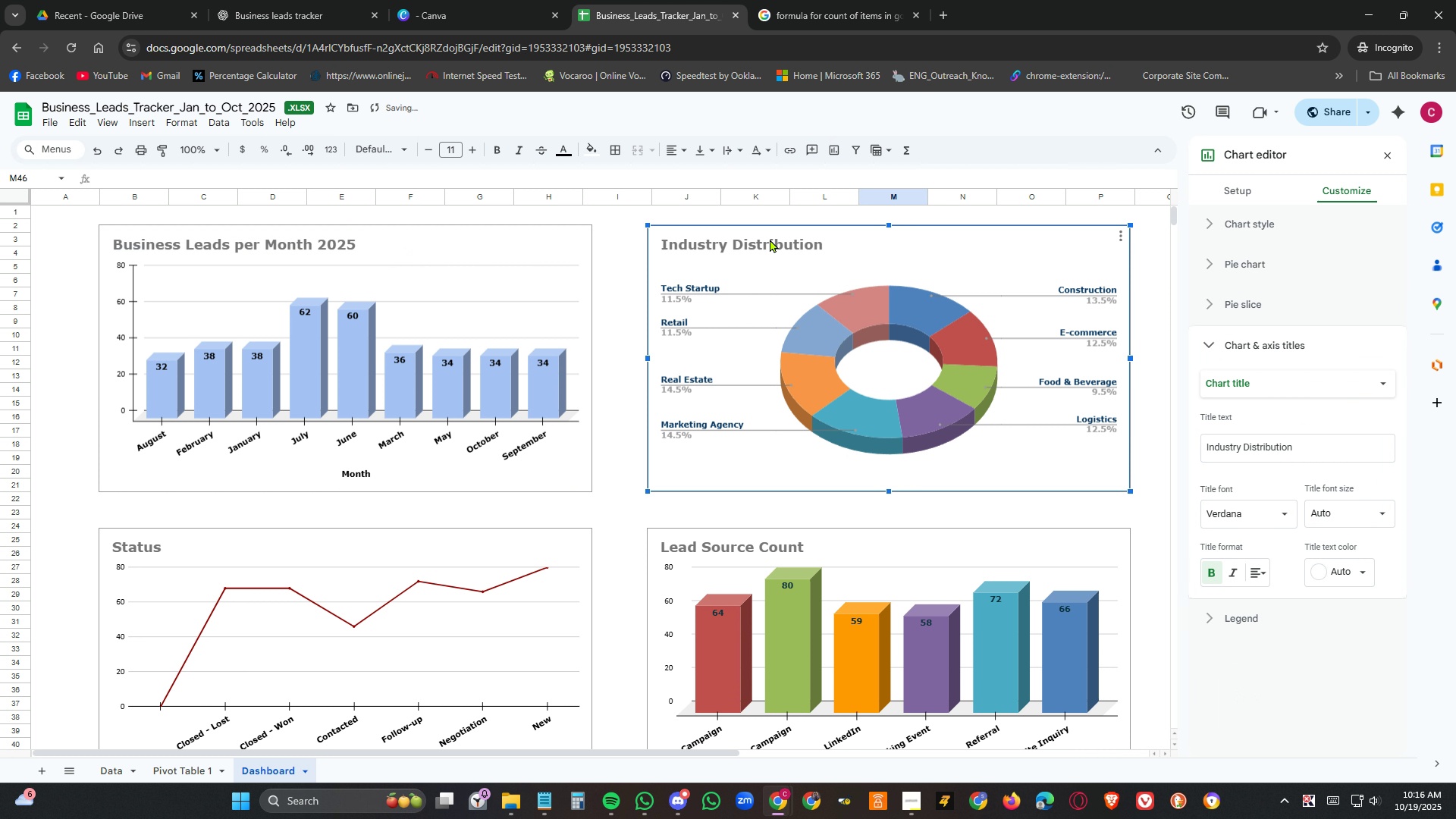 
double_click([770, 239])
 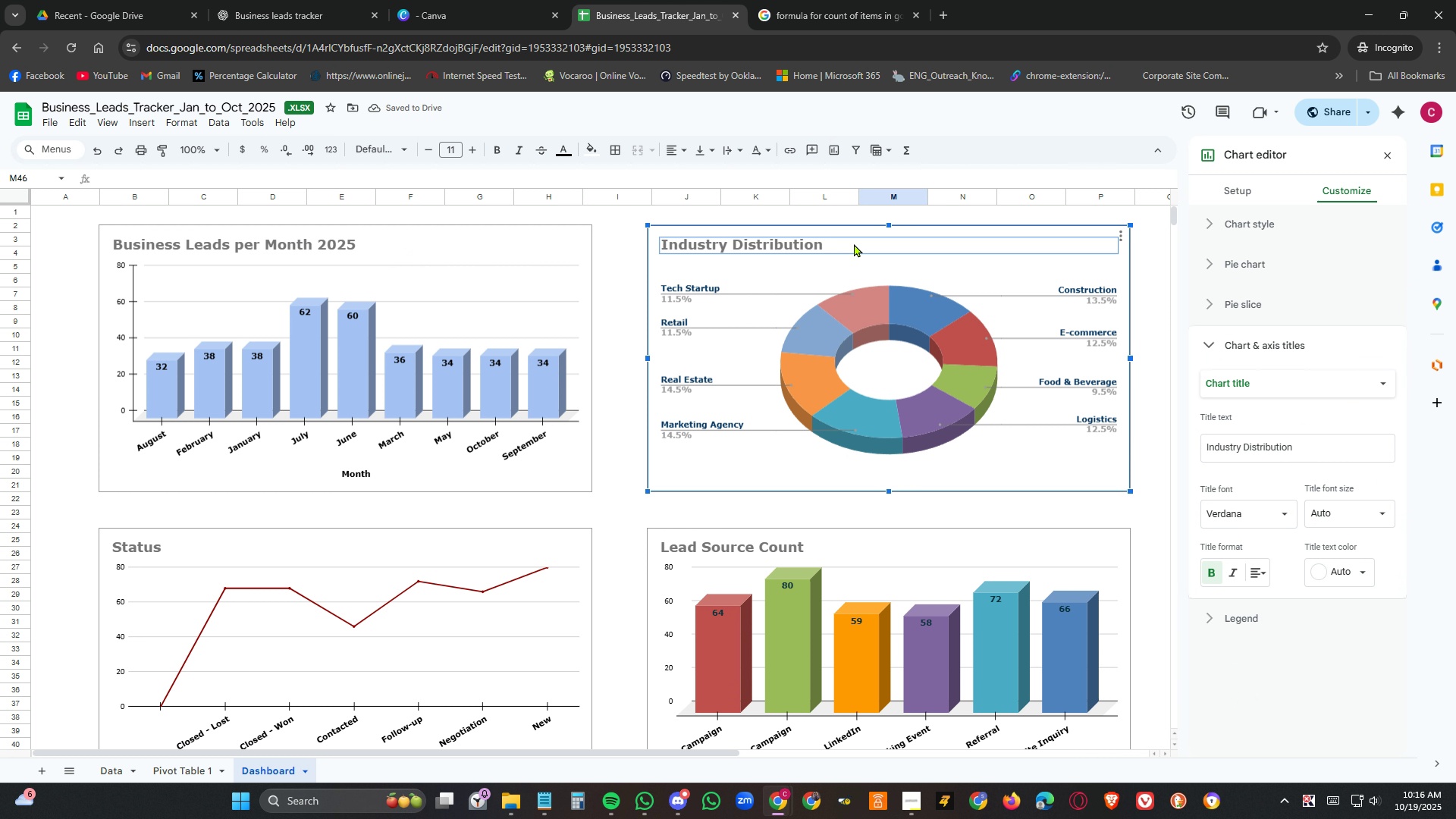 
left_click([854, 243])
 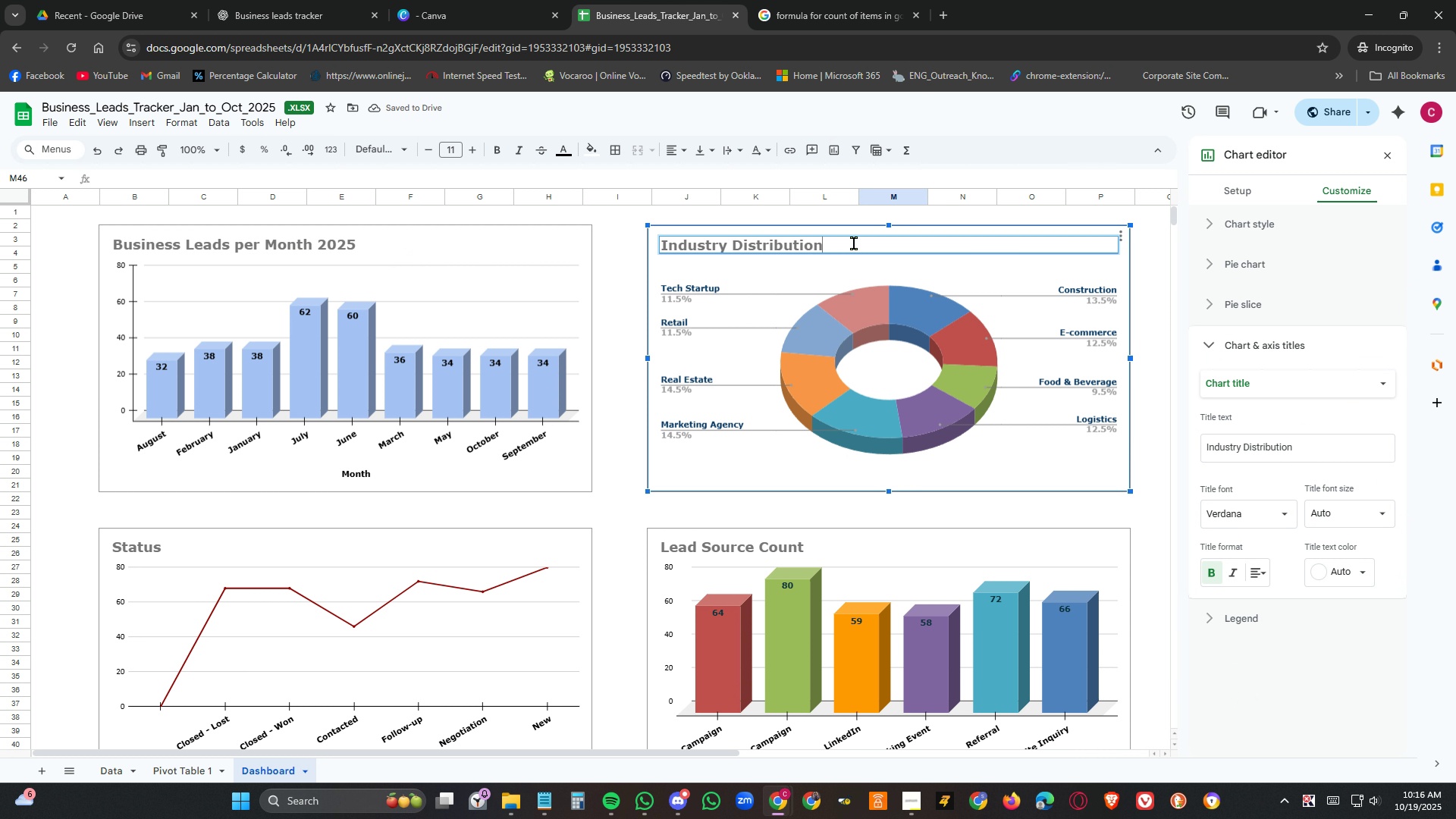 
left_click([854, 243])
 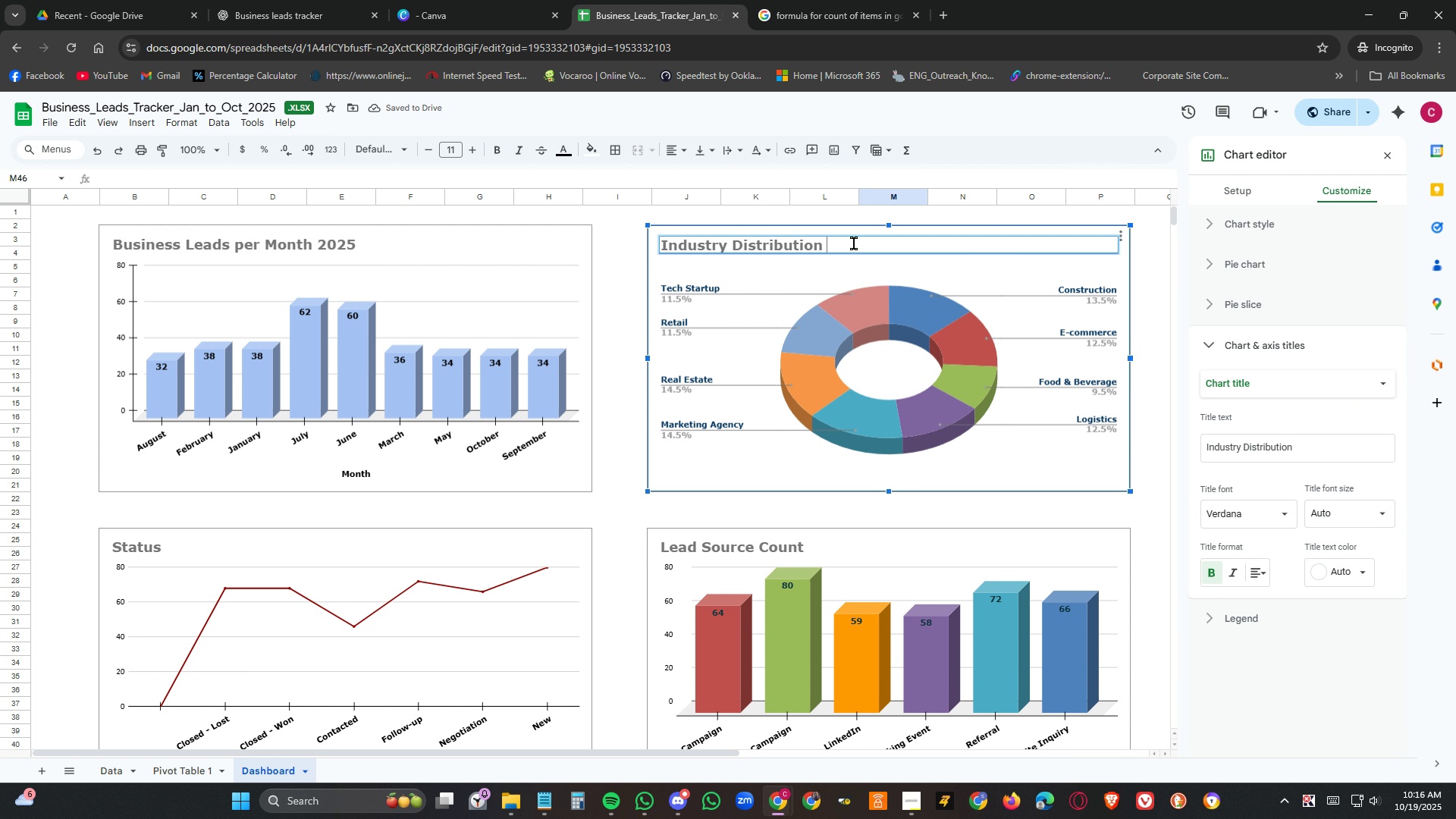 
key(Space)
 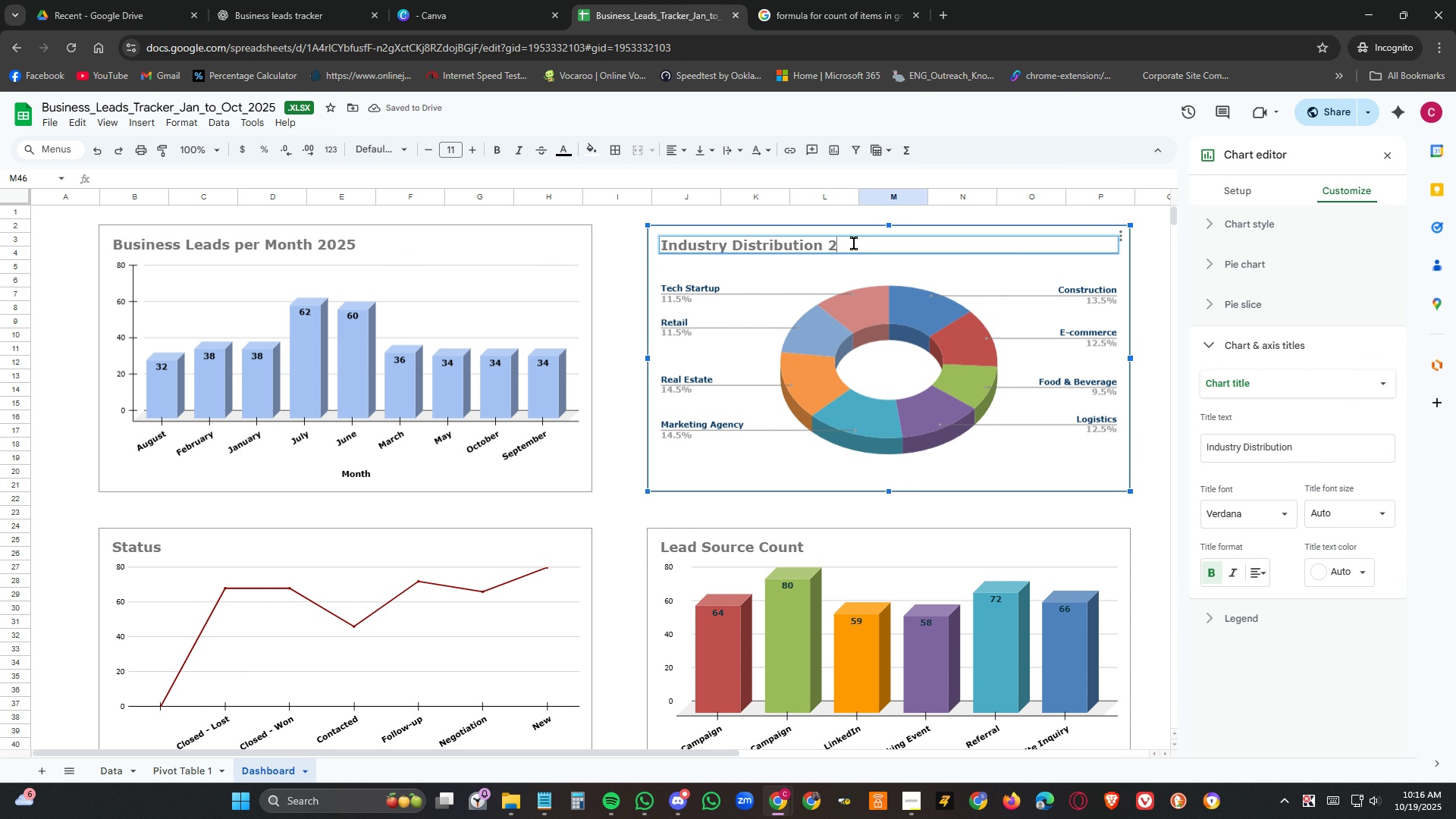 
key(Numpad2)
 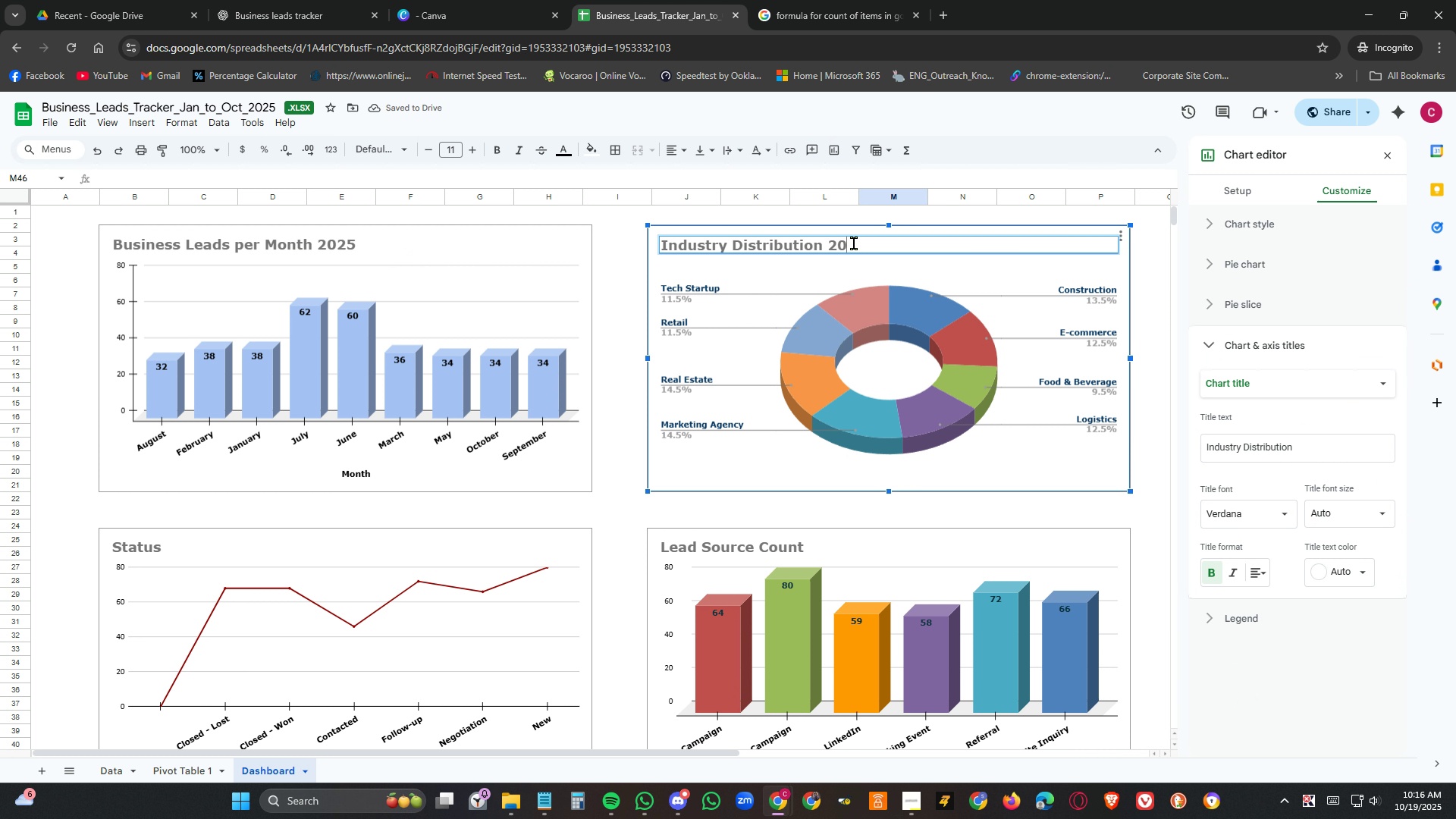 
key(Numpad0)
 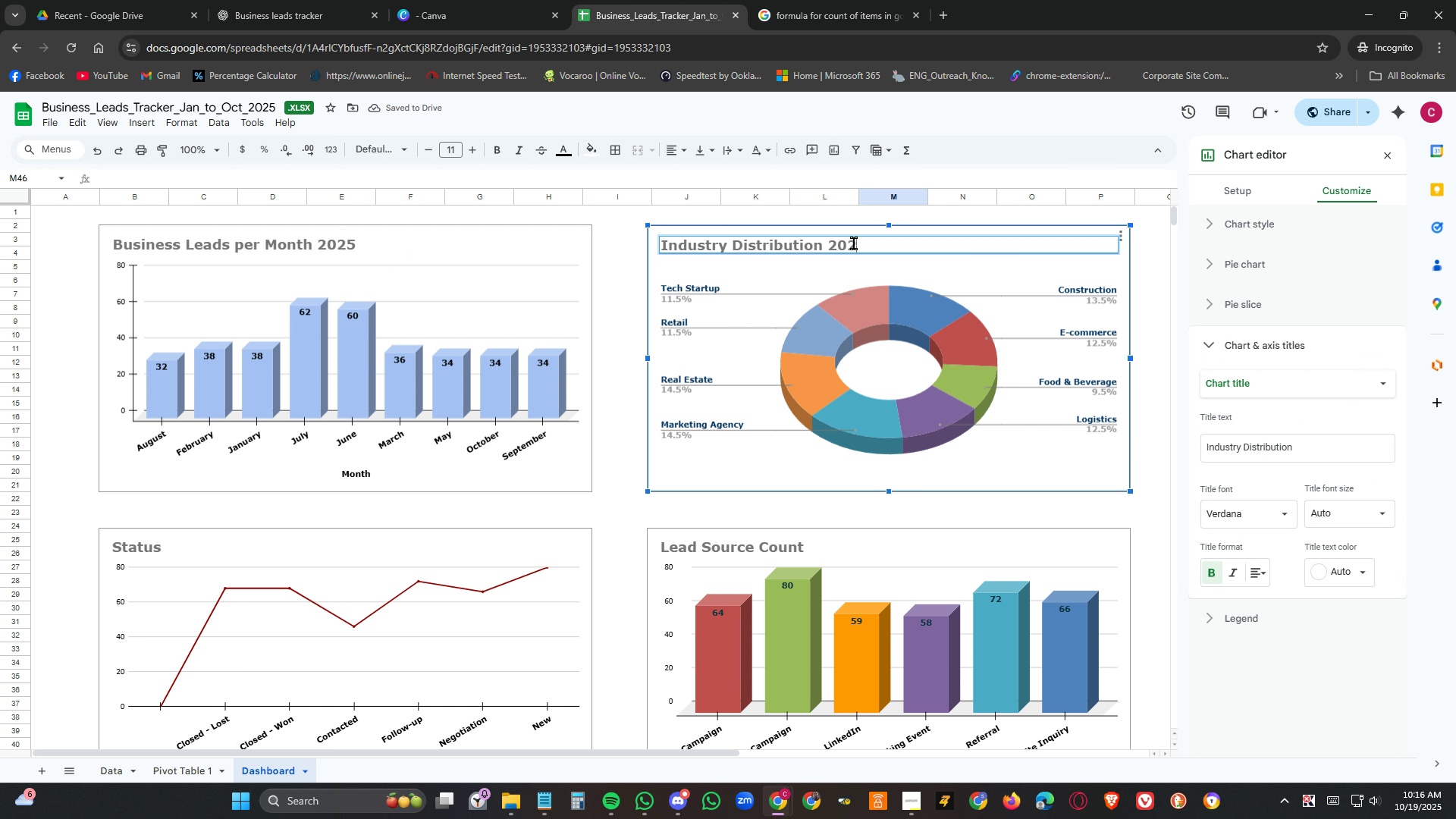 
key(Numpad2)
 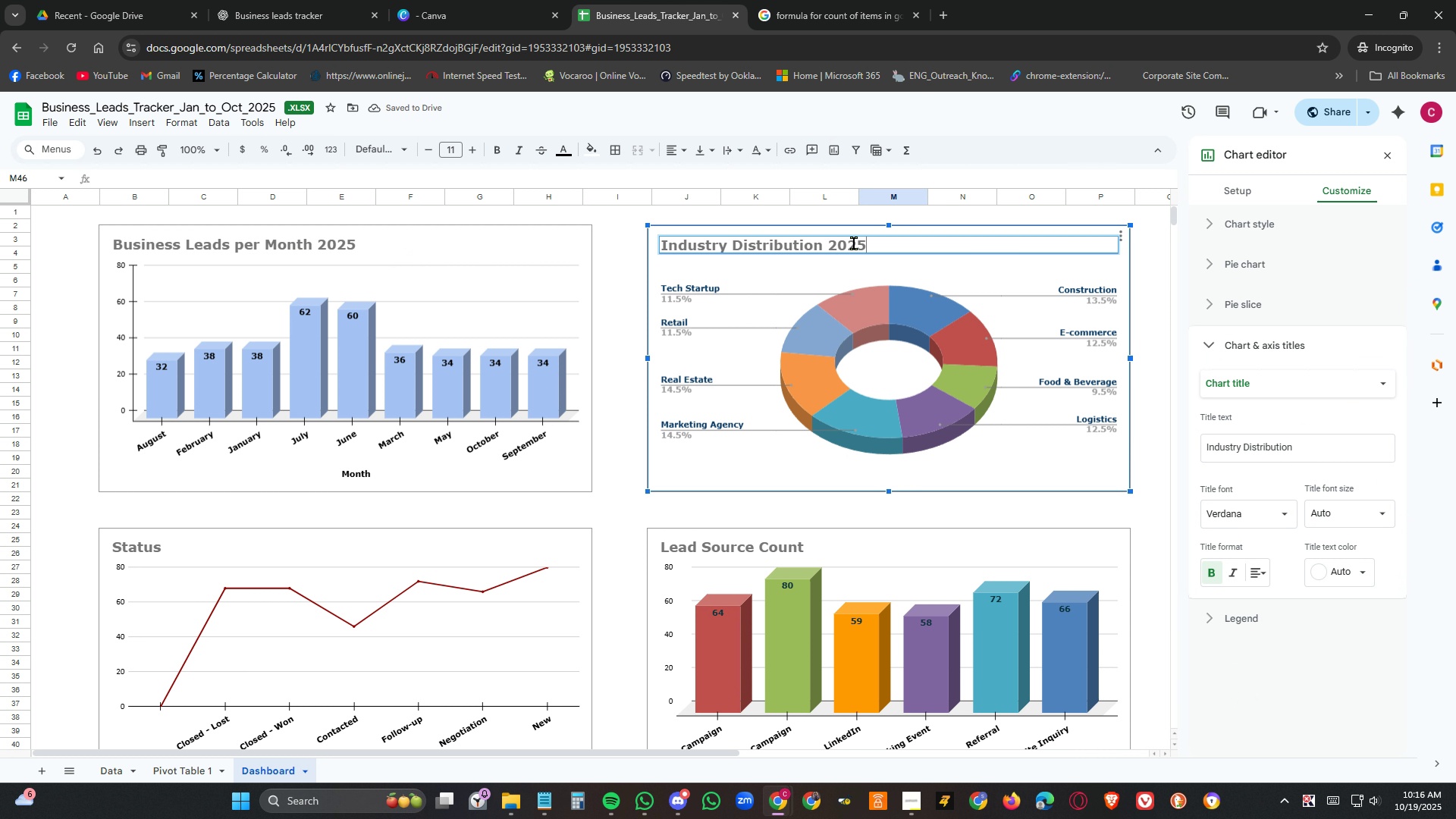 
key(Numpad5)
 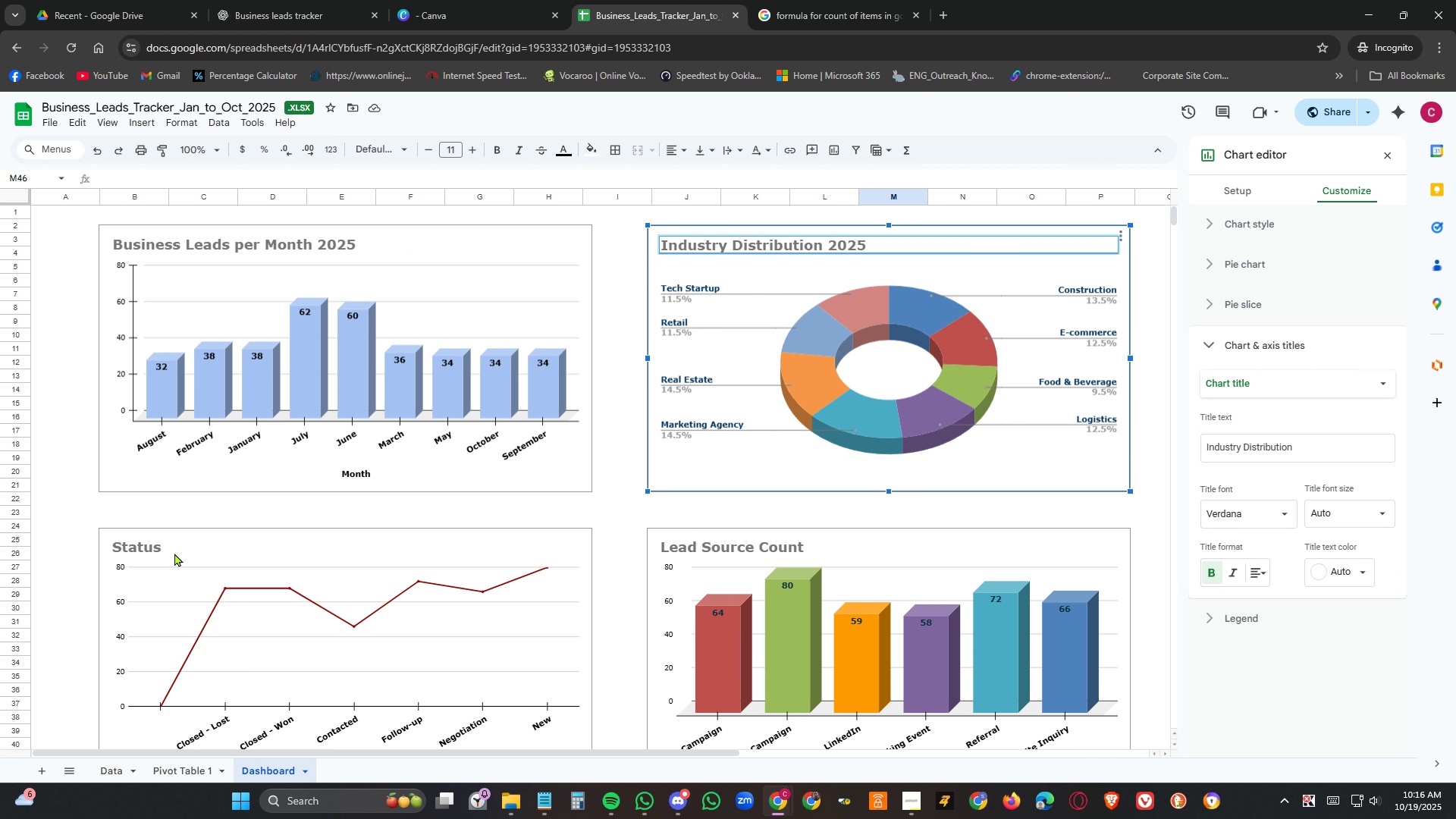 
double_click([174, 553])
 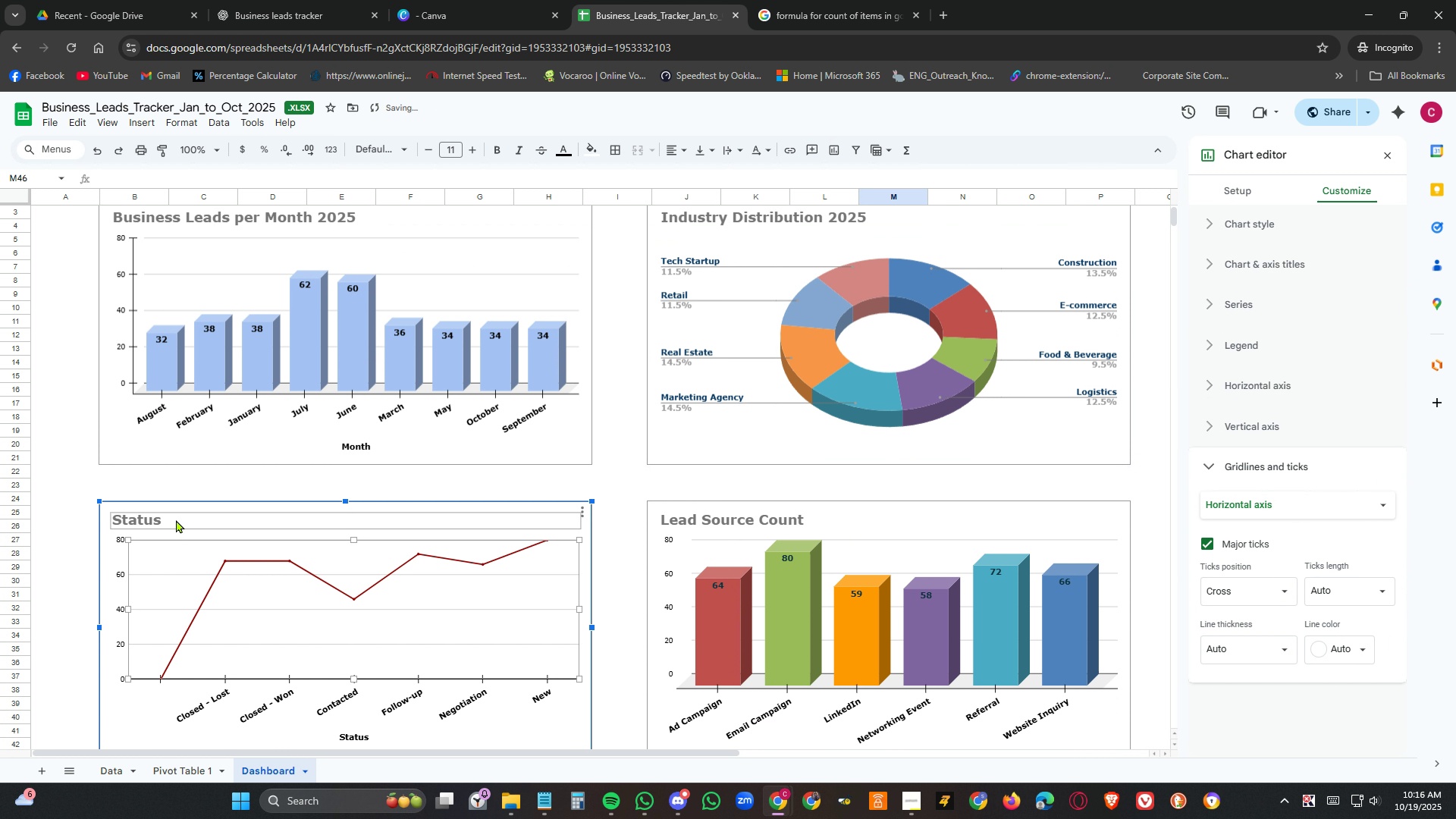 
double_click([176, 519])
 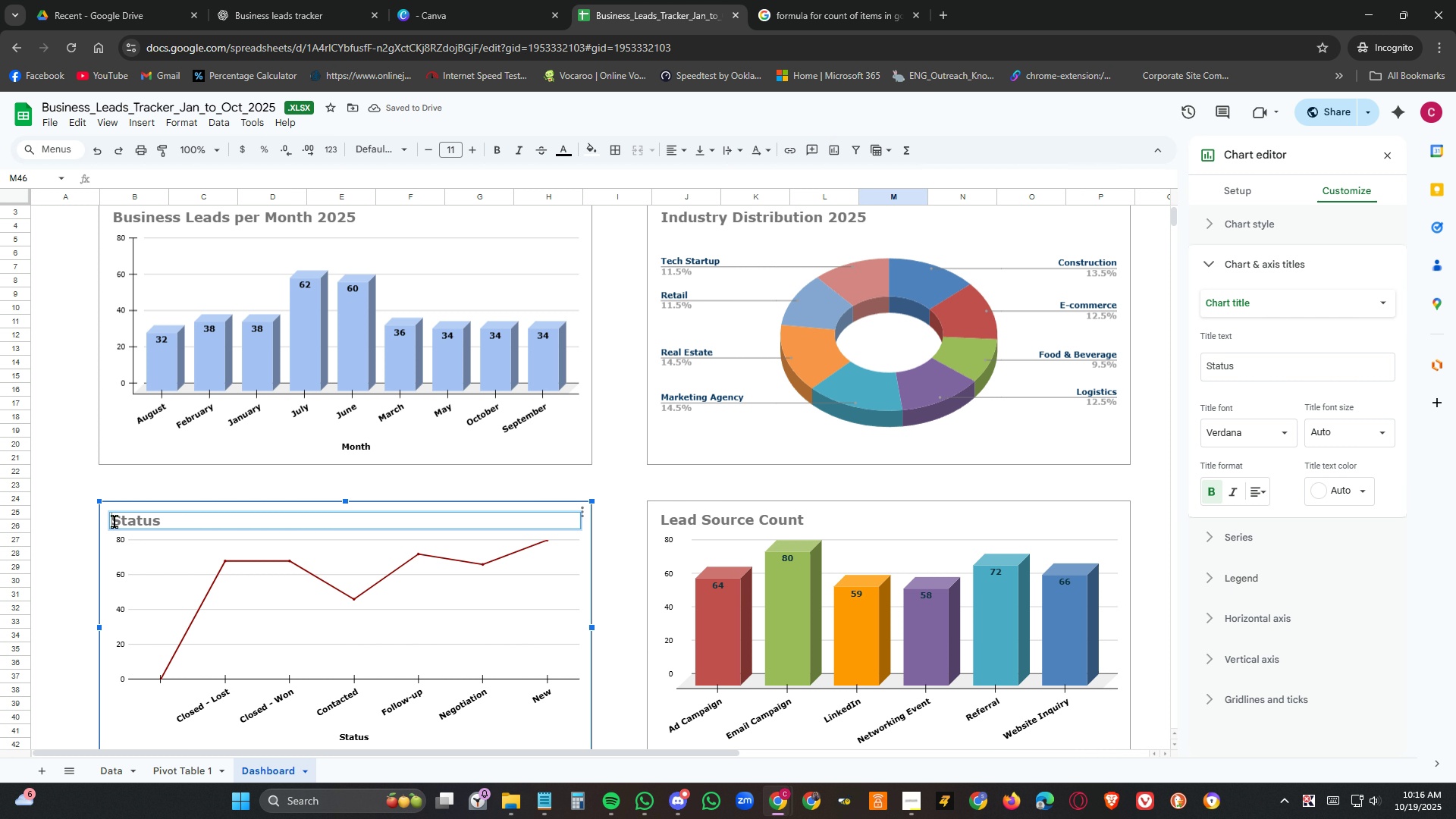 
left_click([115, 522])
 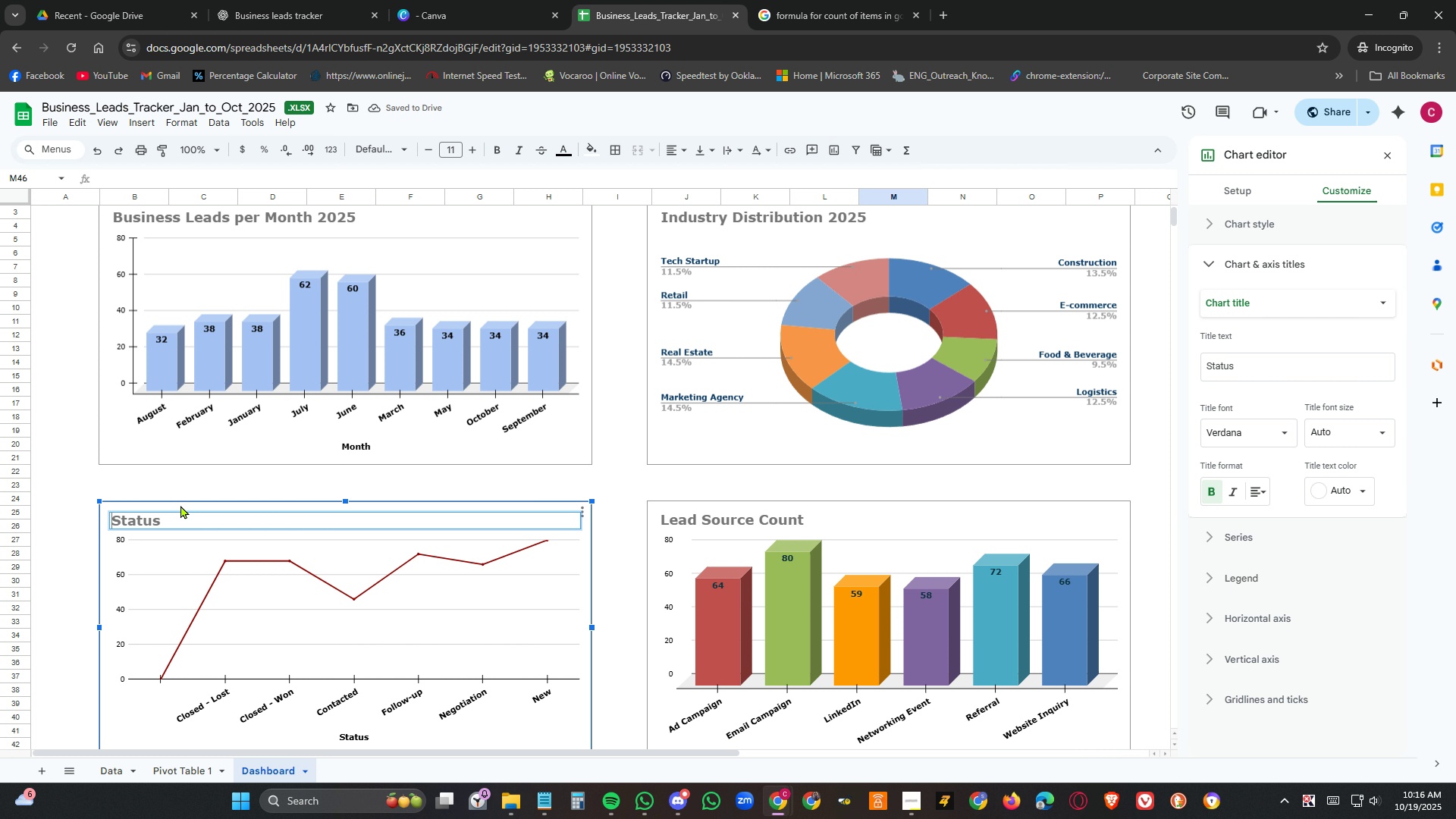 
type(Lead )
 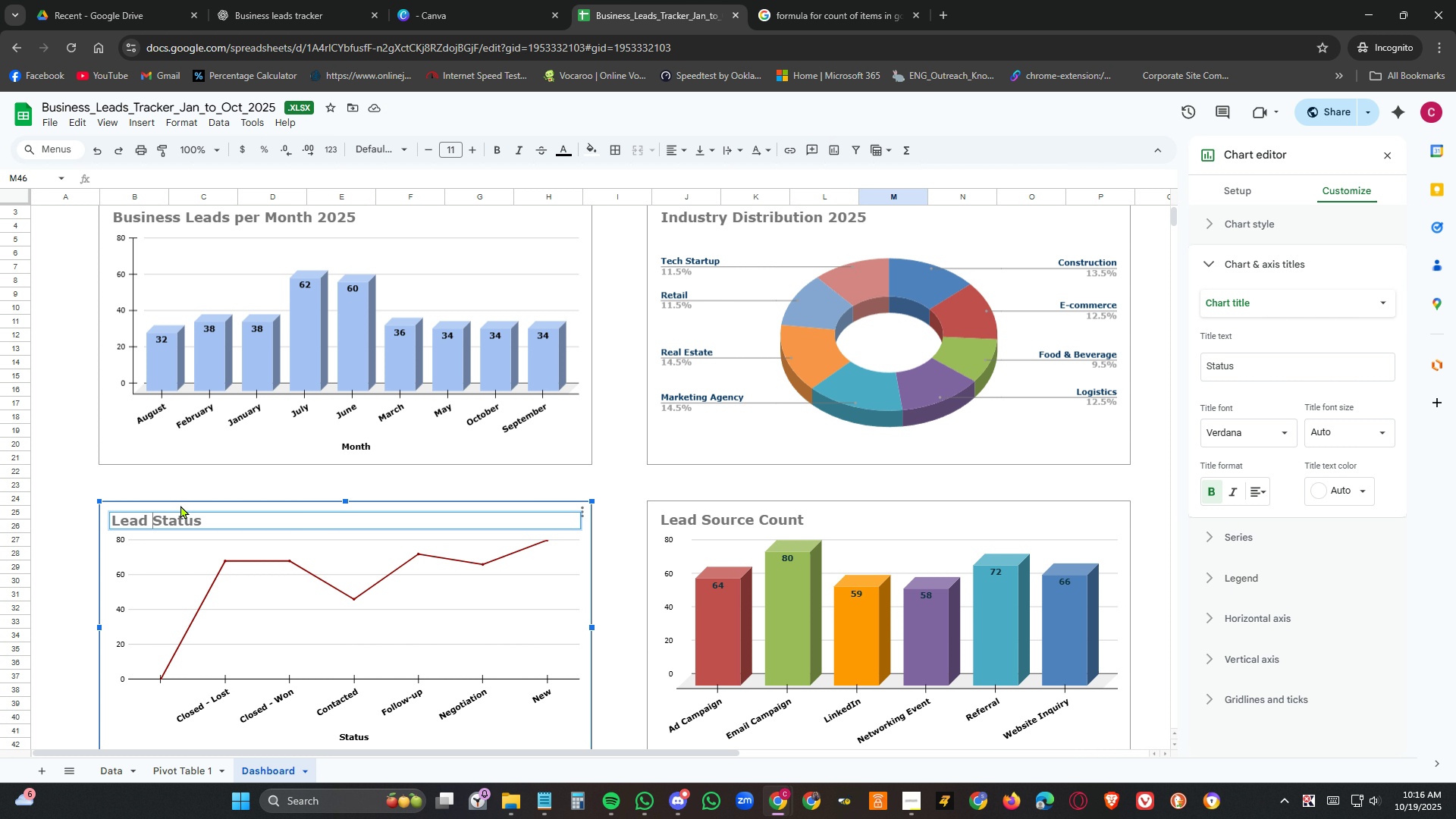 
key(ArrowRight)
 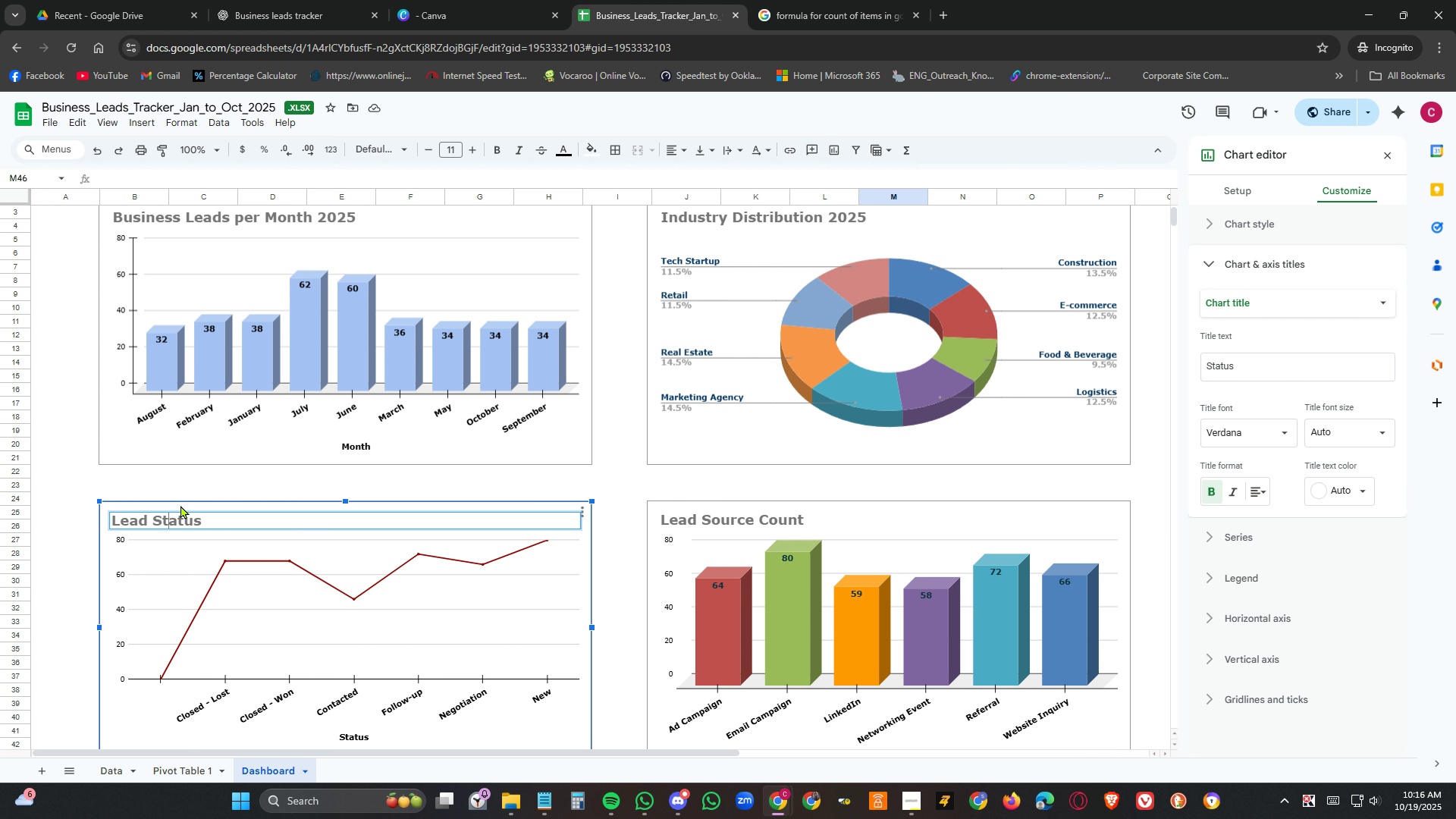 
key(ArrowRight)
 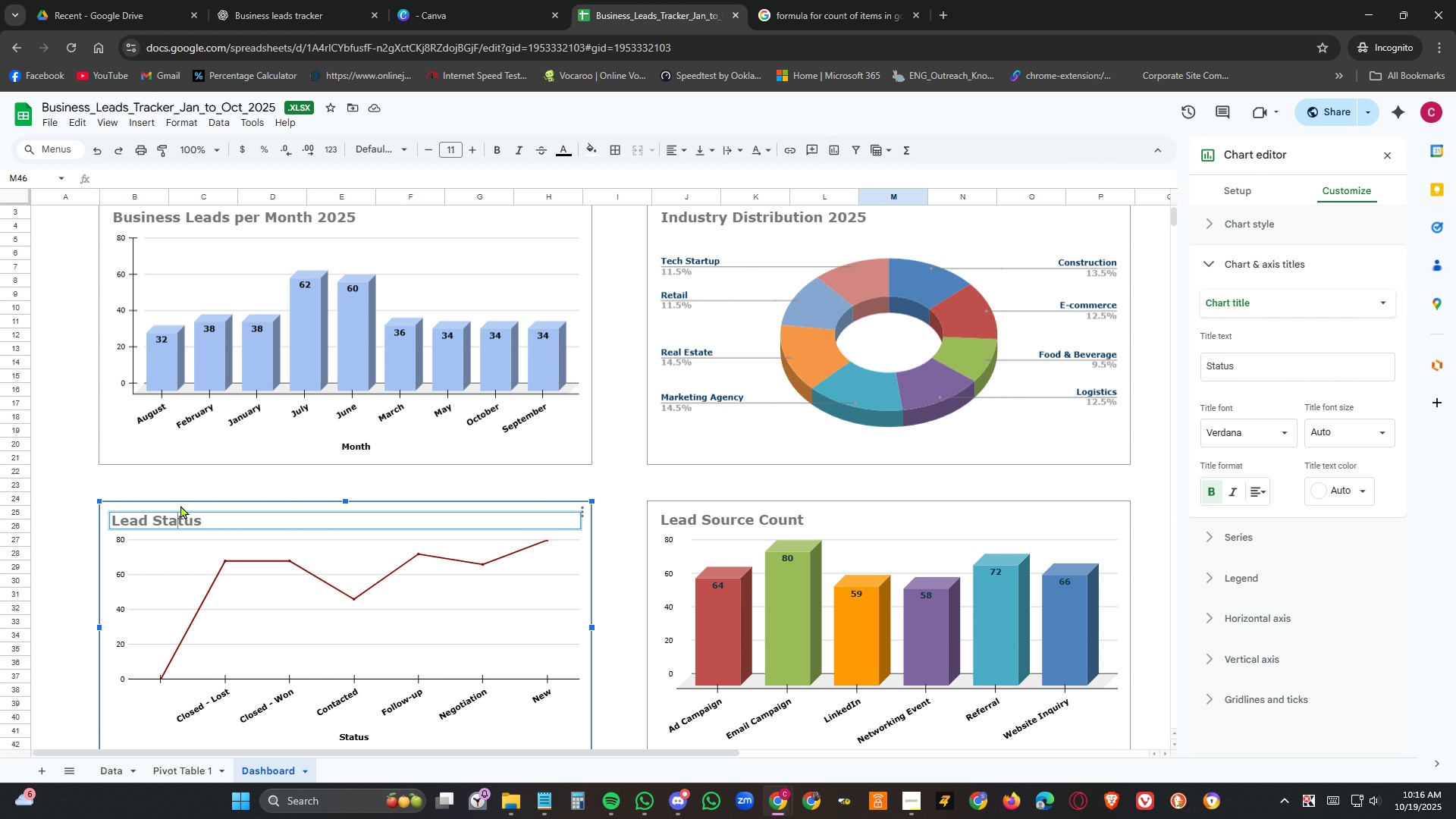 
key(ArrowRight)
 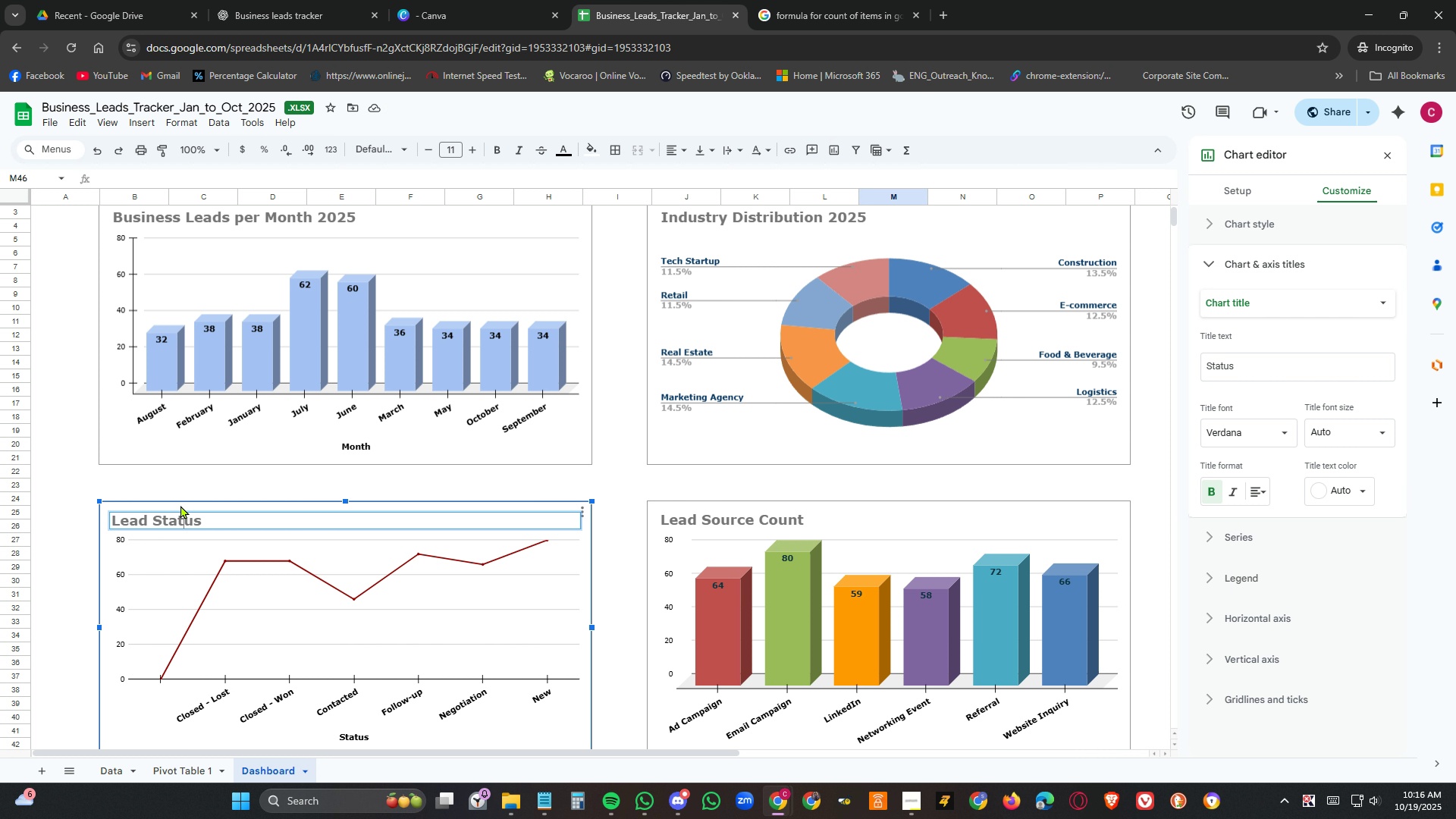 
key(ArrowRight)
 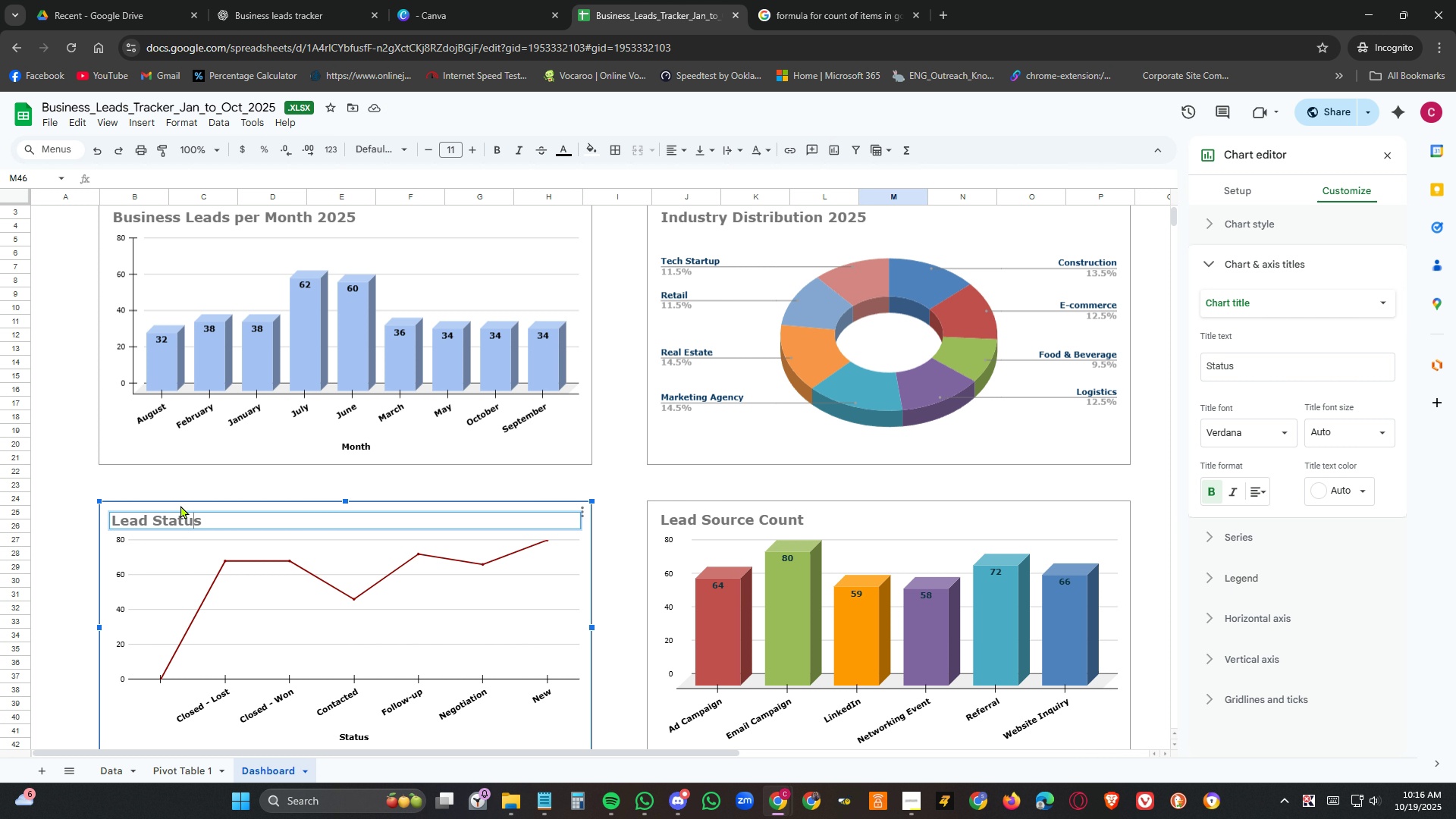 
key(ArrowRight)
 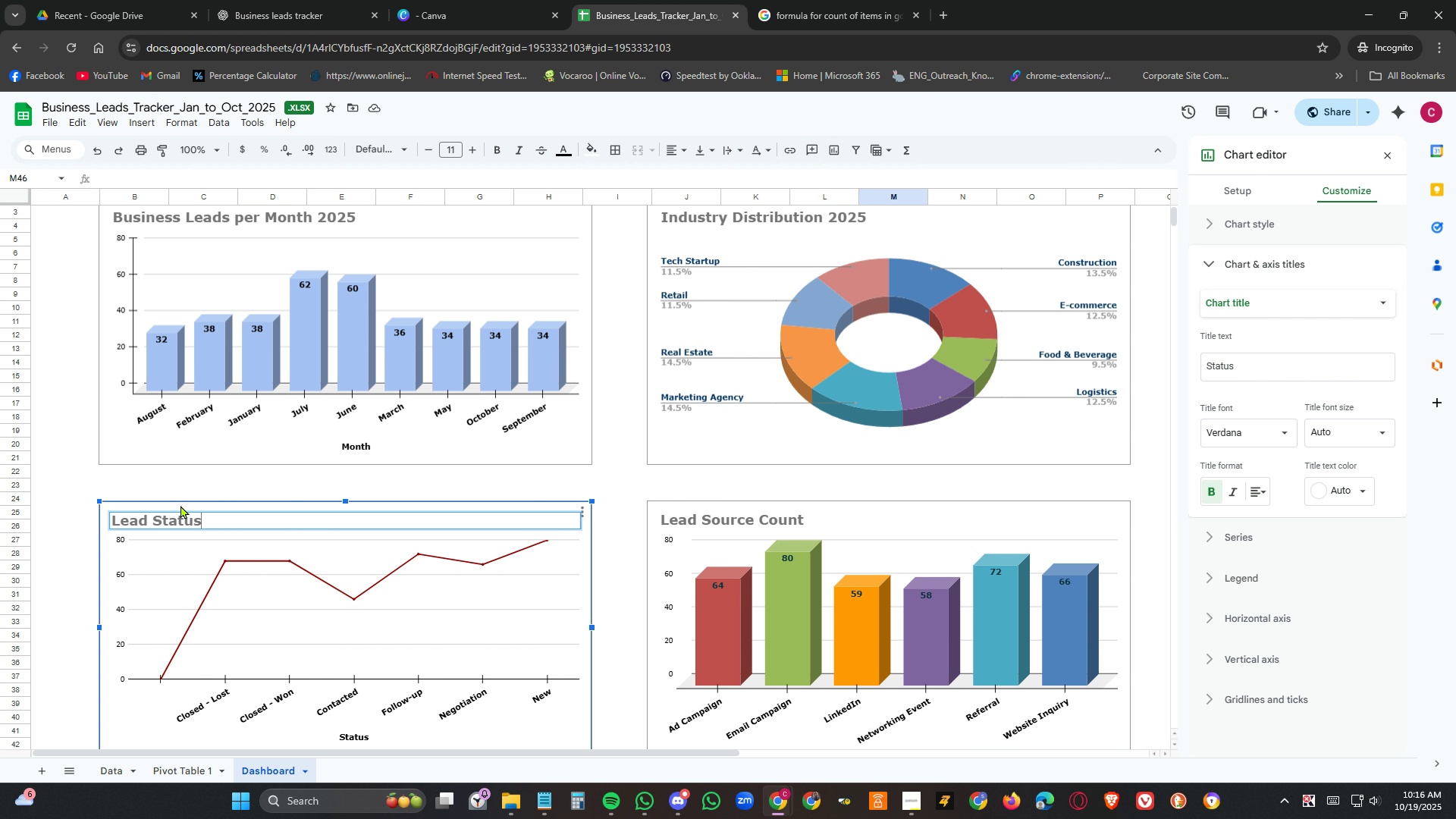 
key(ArrowRight)
 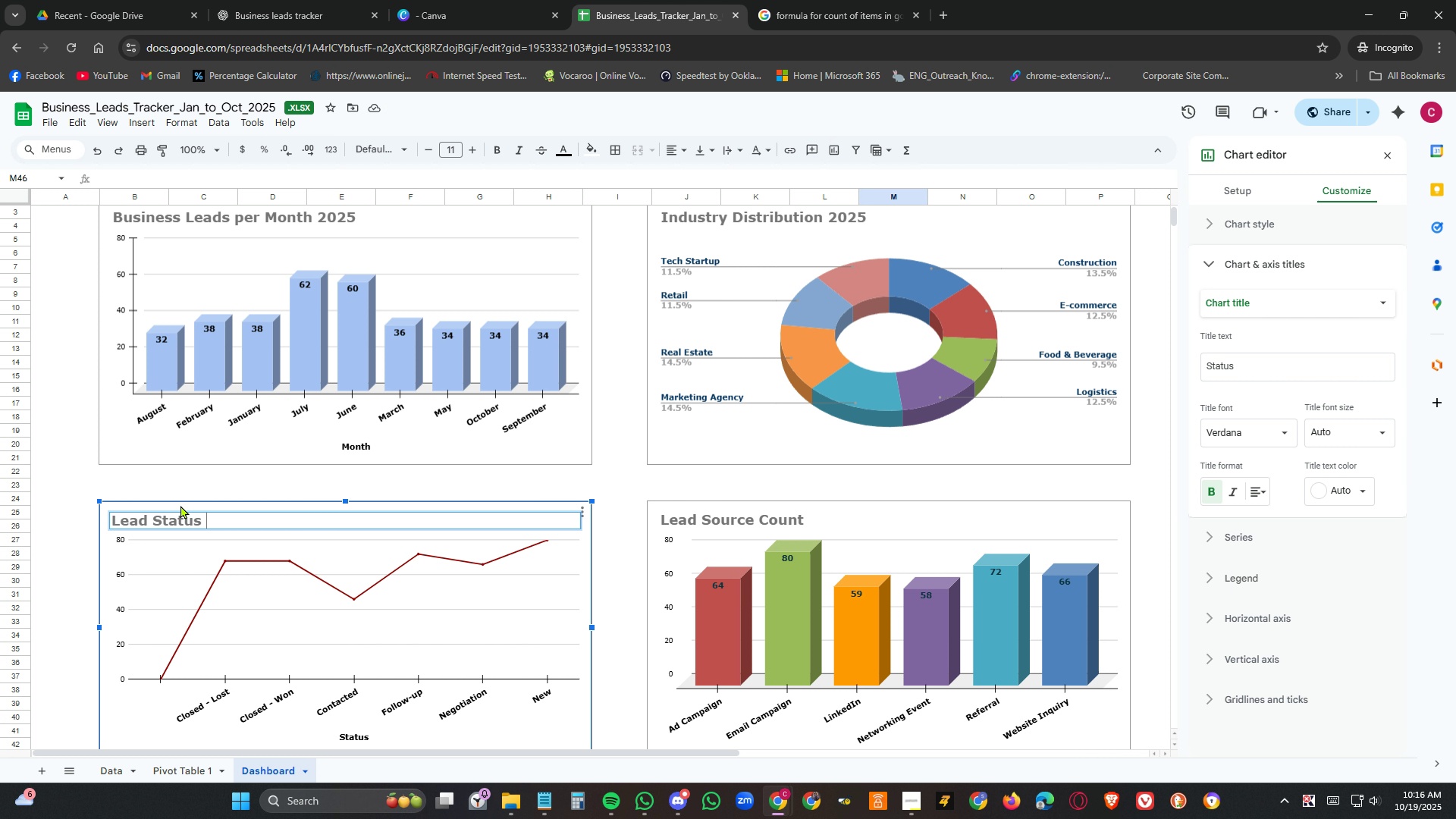 
key(Space)
 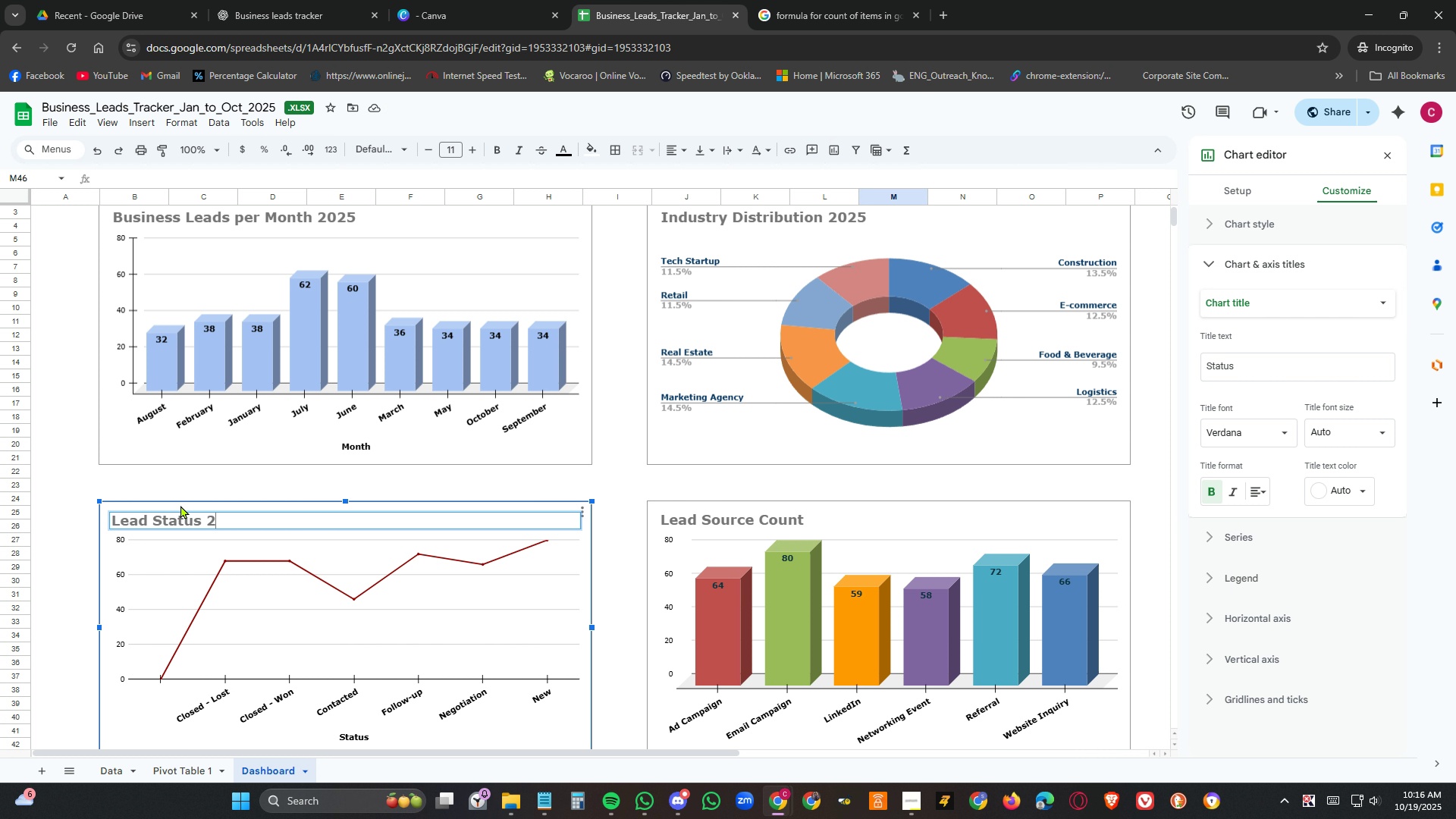 
key(Numpad2)
 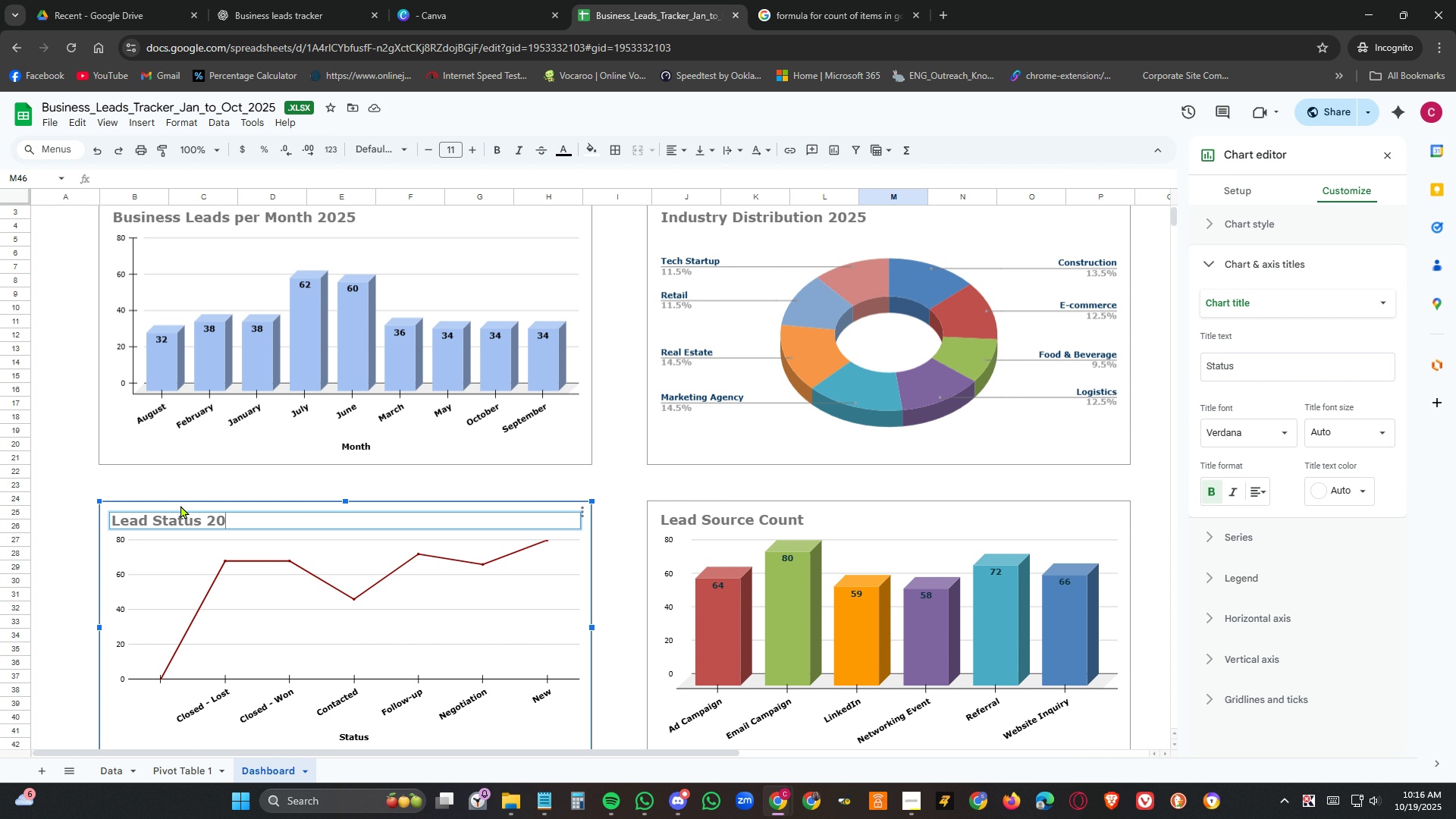 
key(Numpad0)
 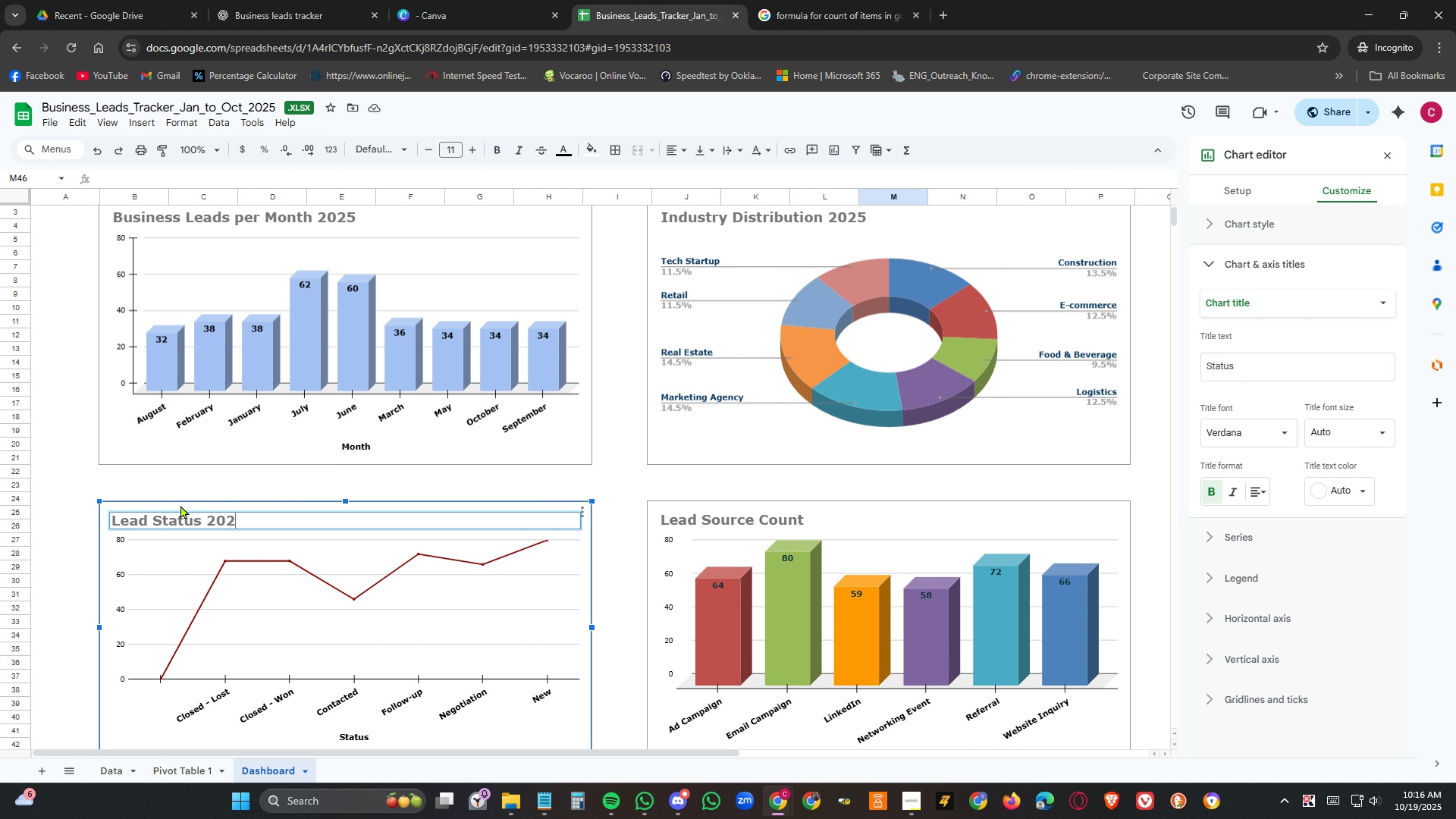 
key(Numpad2)
 